 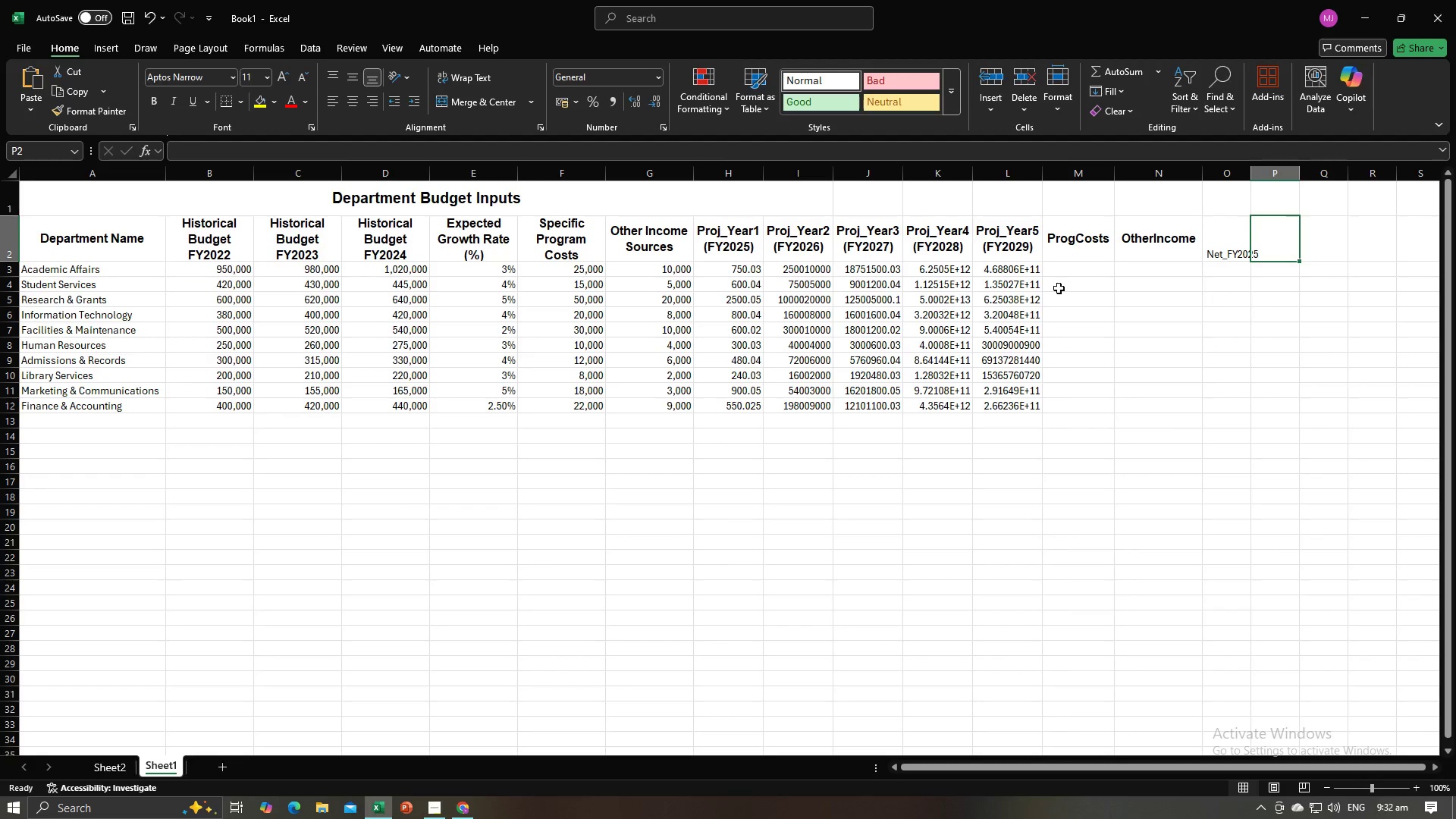 
key(Control+V)
 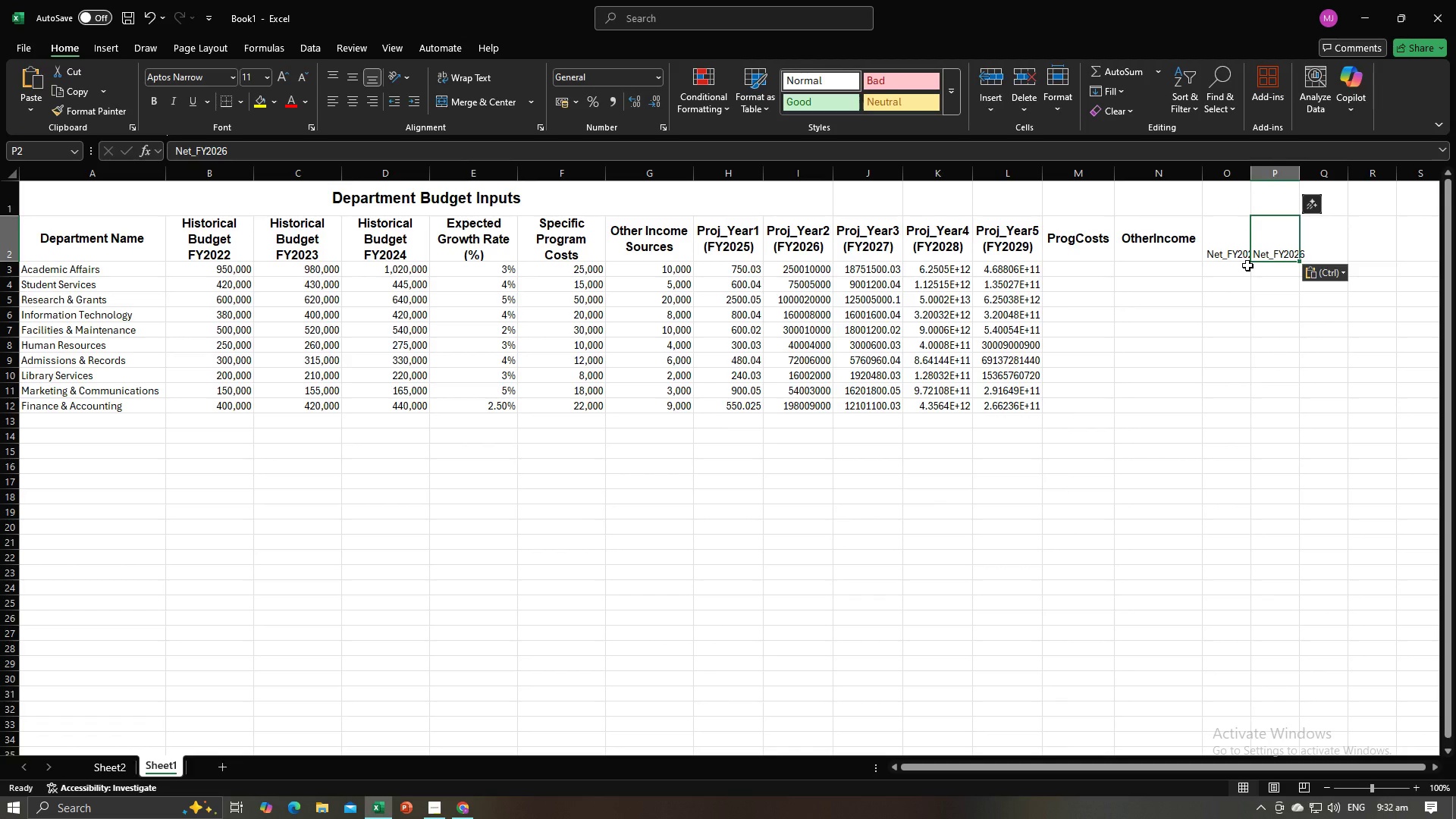 
key(Alt+Tab)
 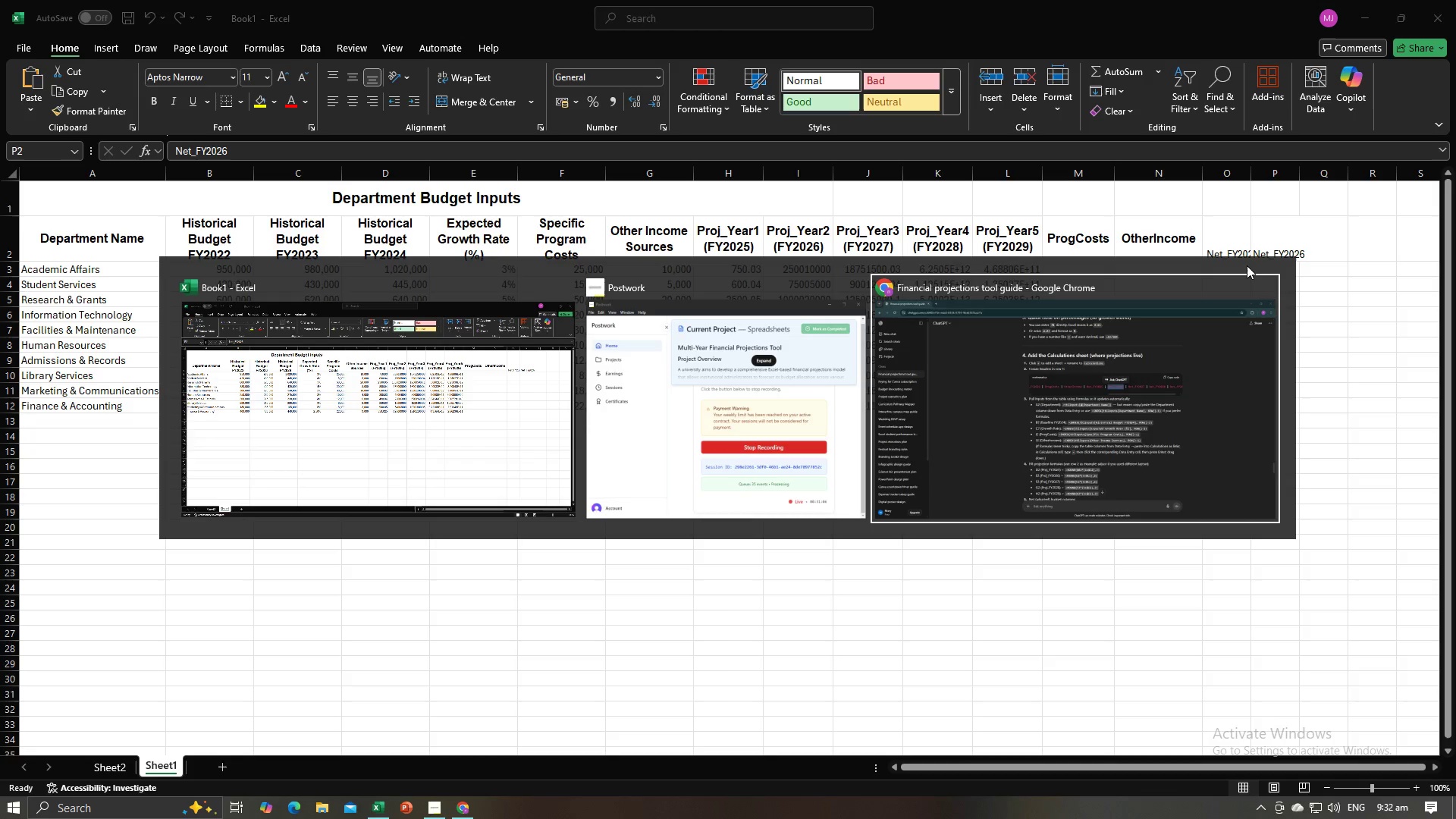 
key(Alt+Tab)
 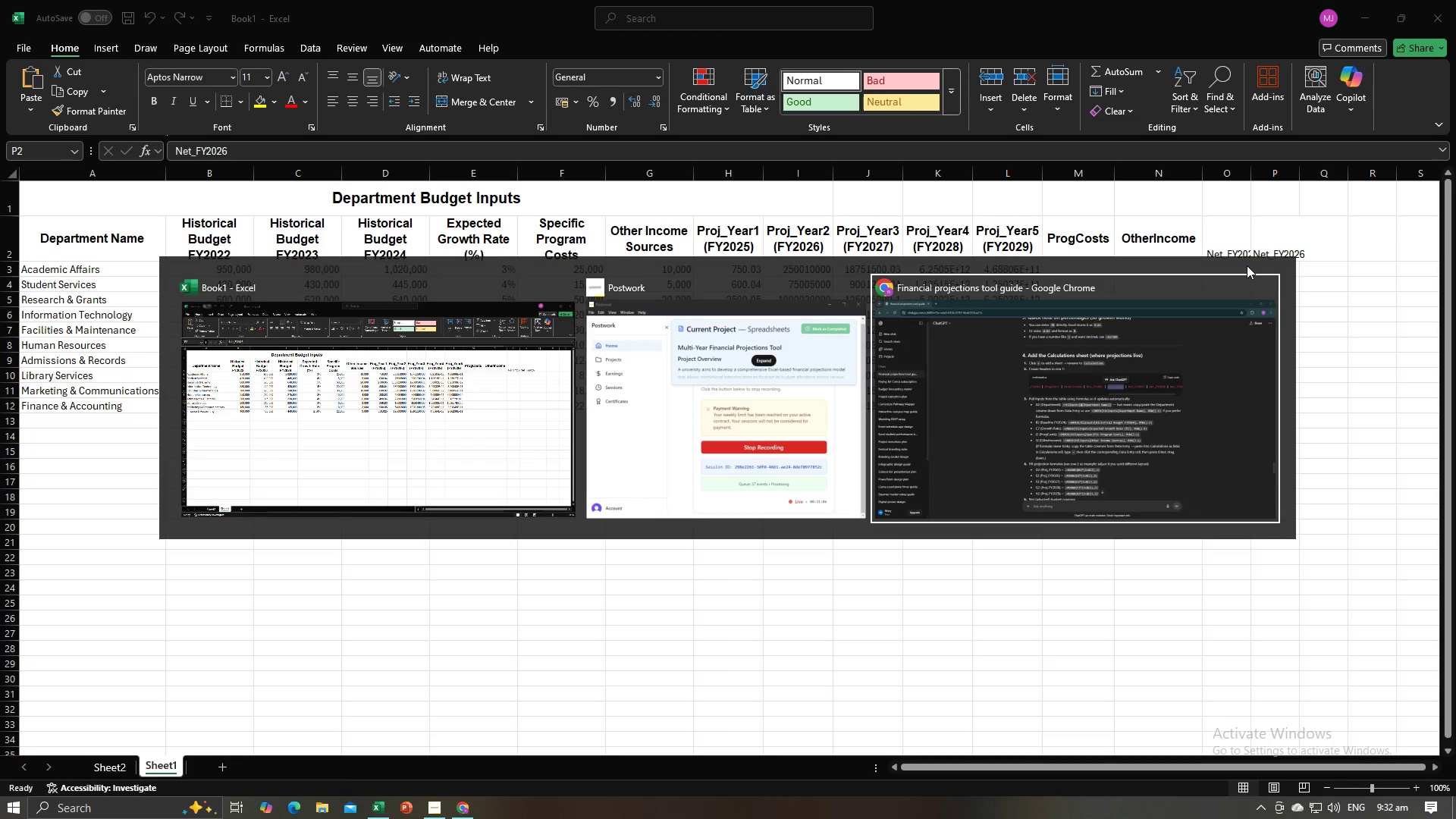 
key(Alt+Tab)
 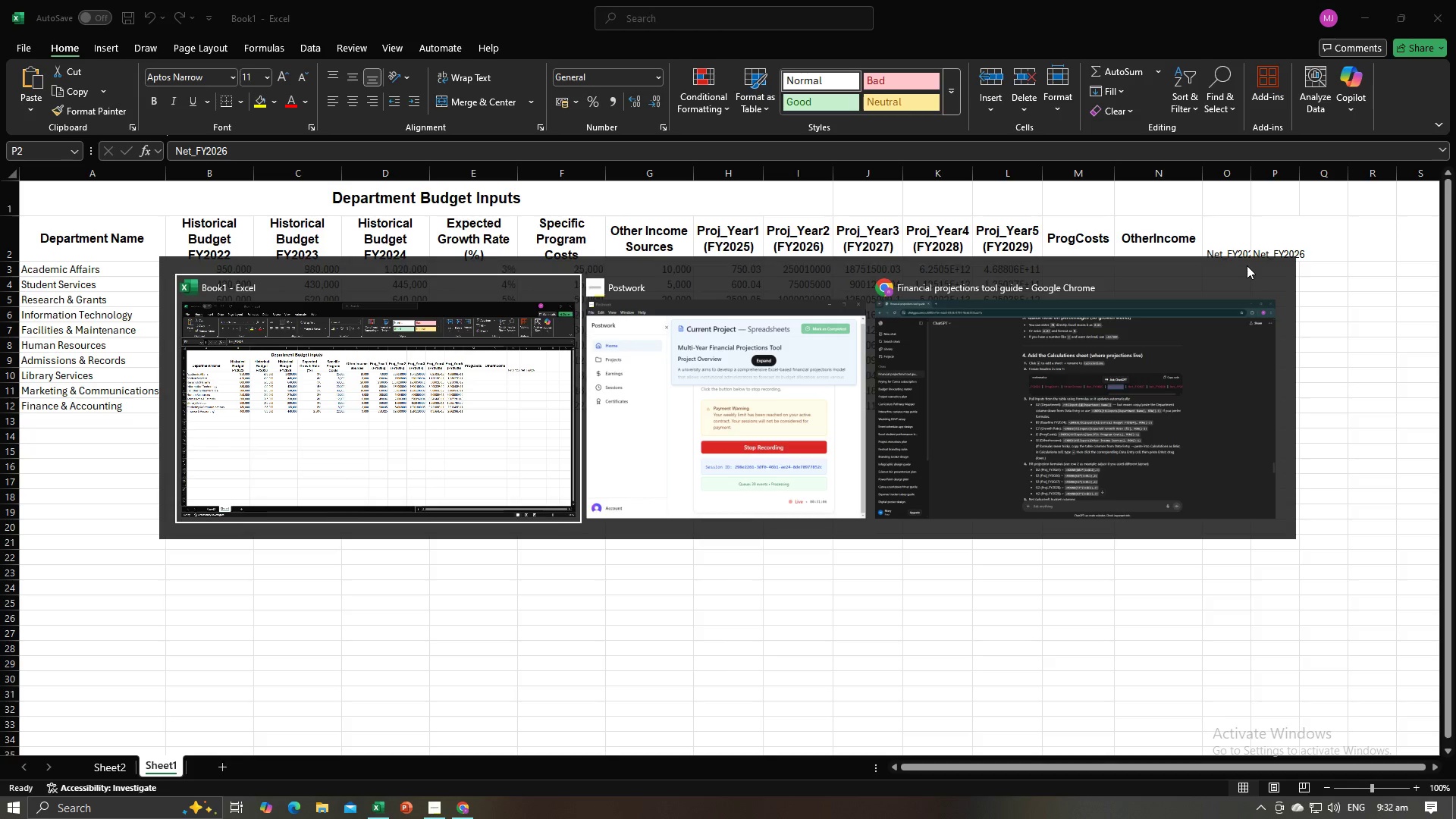 
key(Alt+Tab)
 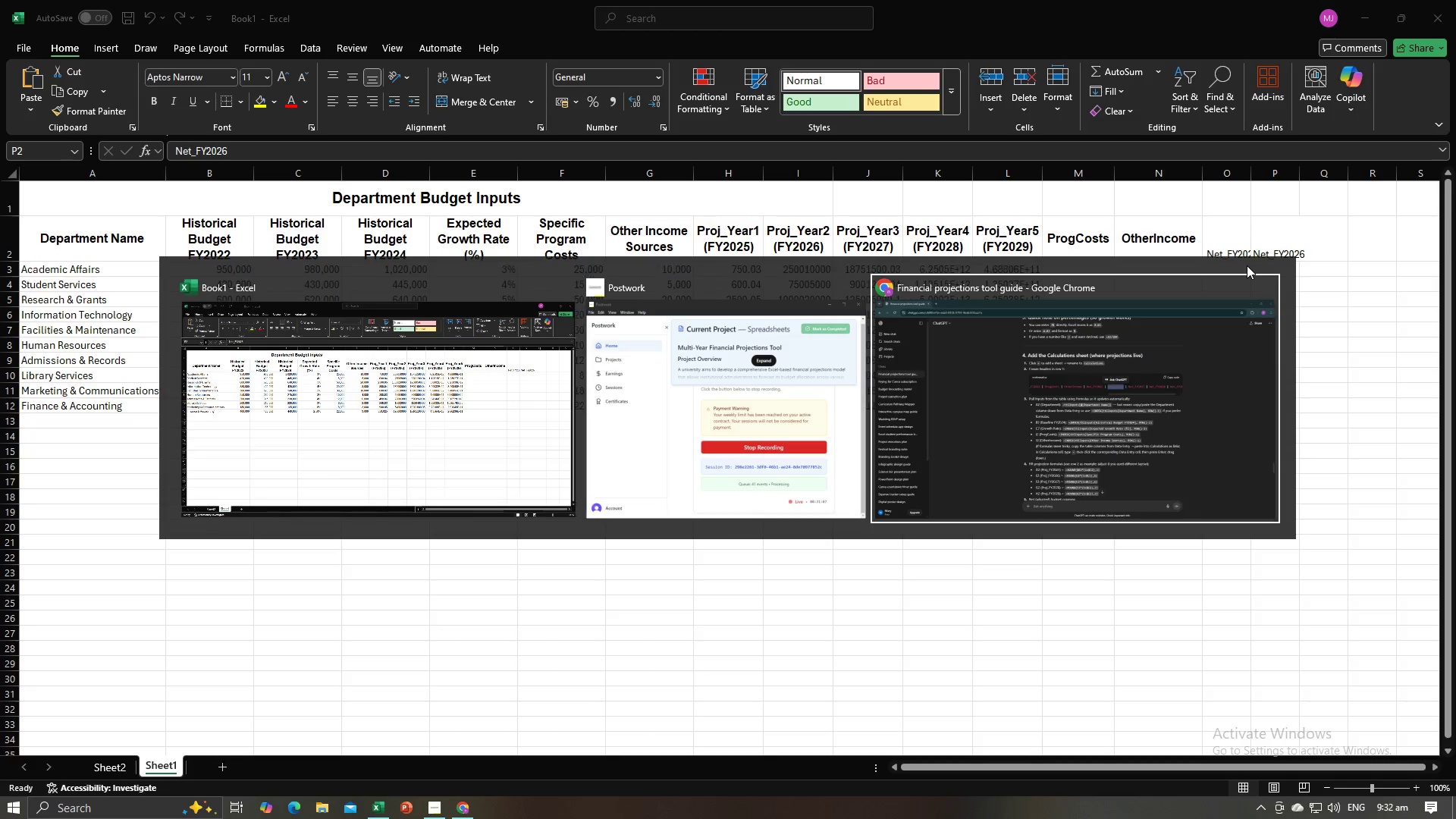 
key(Alt+Tab)
 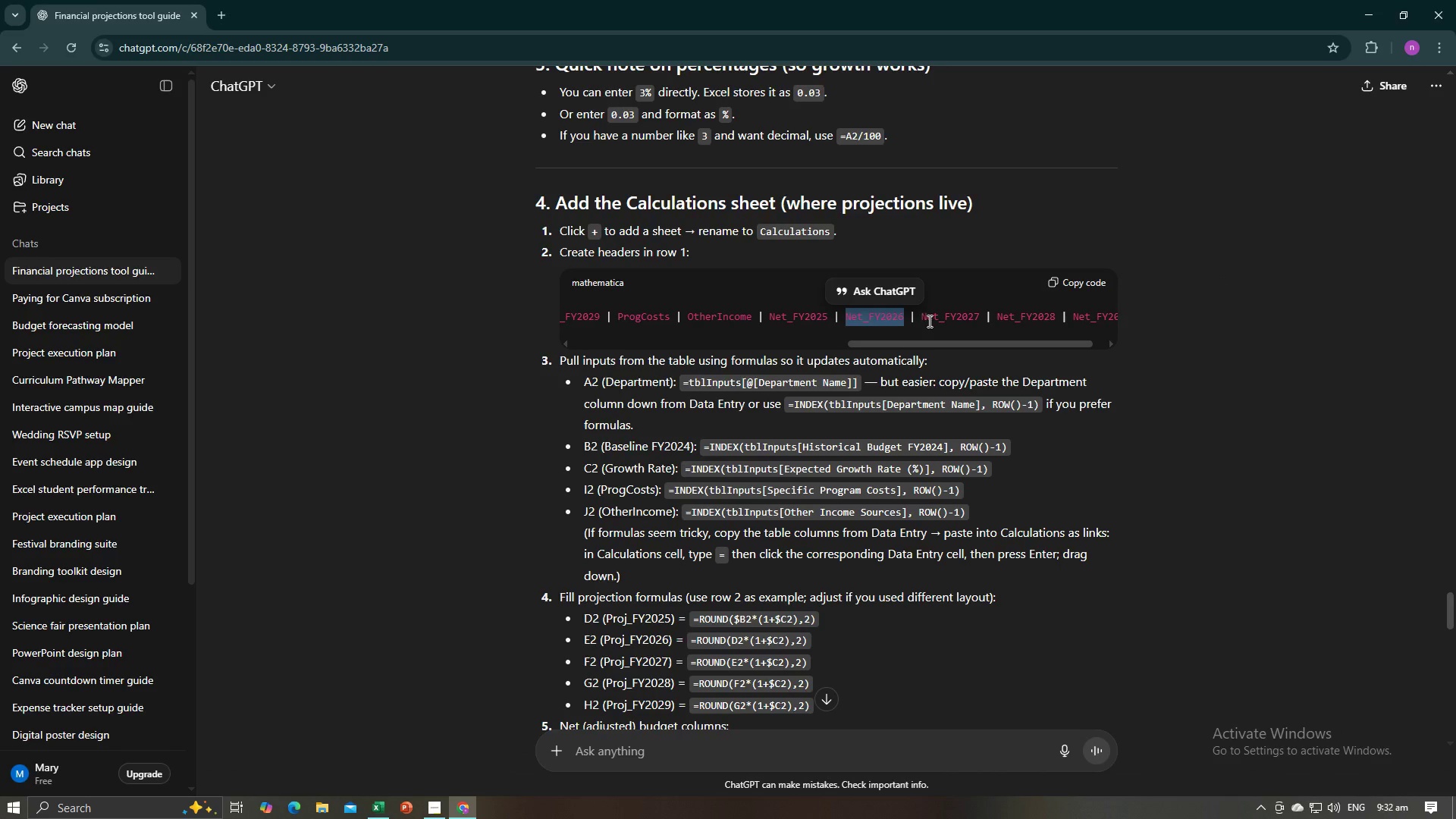 
left_click_drag(start_coordinate=[923, 320], to_coordinate=[978, 315])
 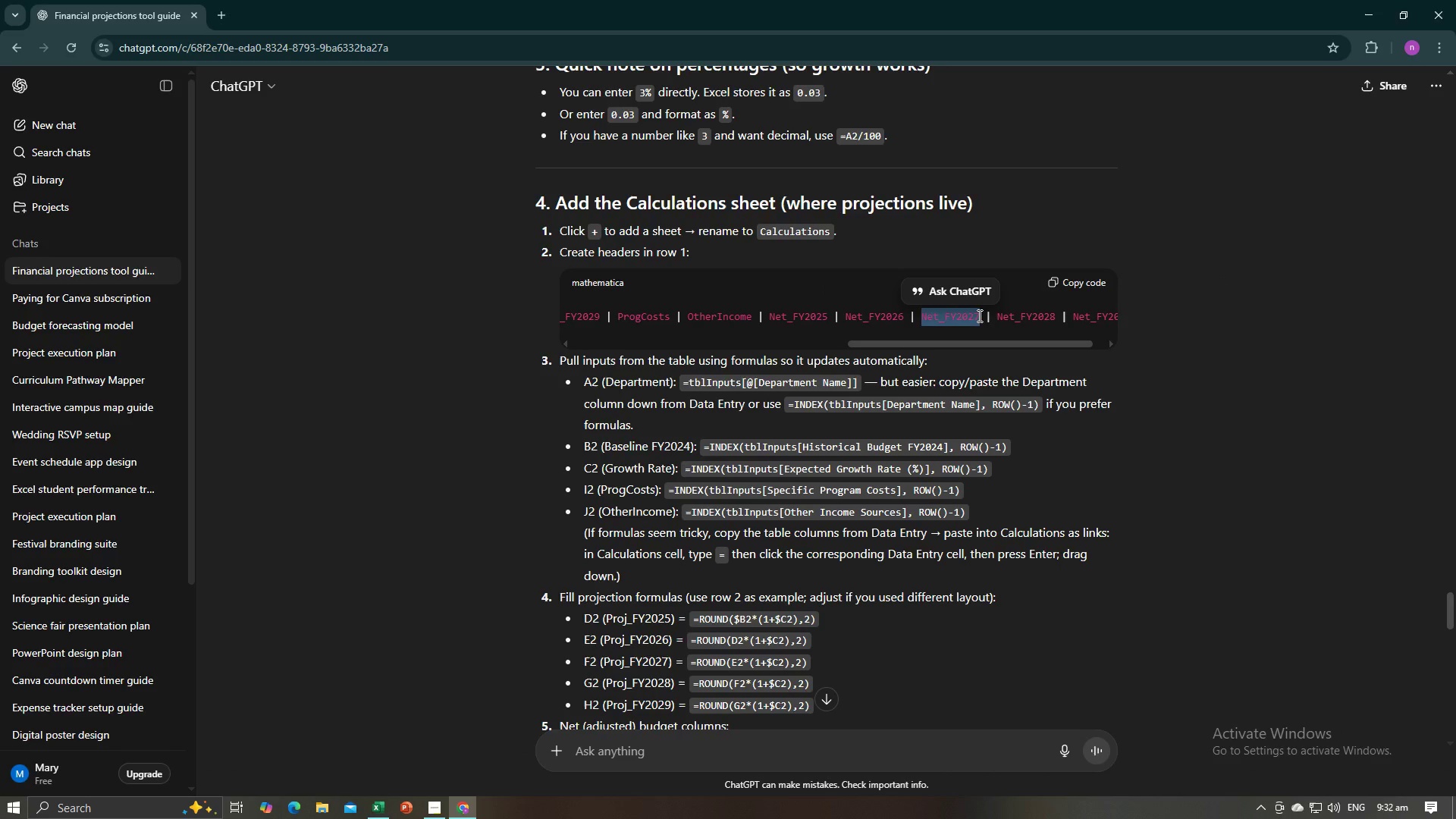 
key(Control+C)
 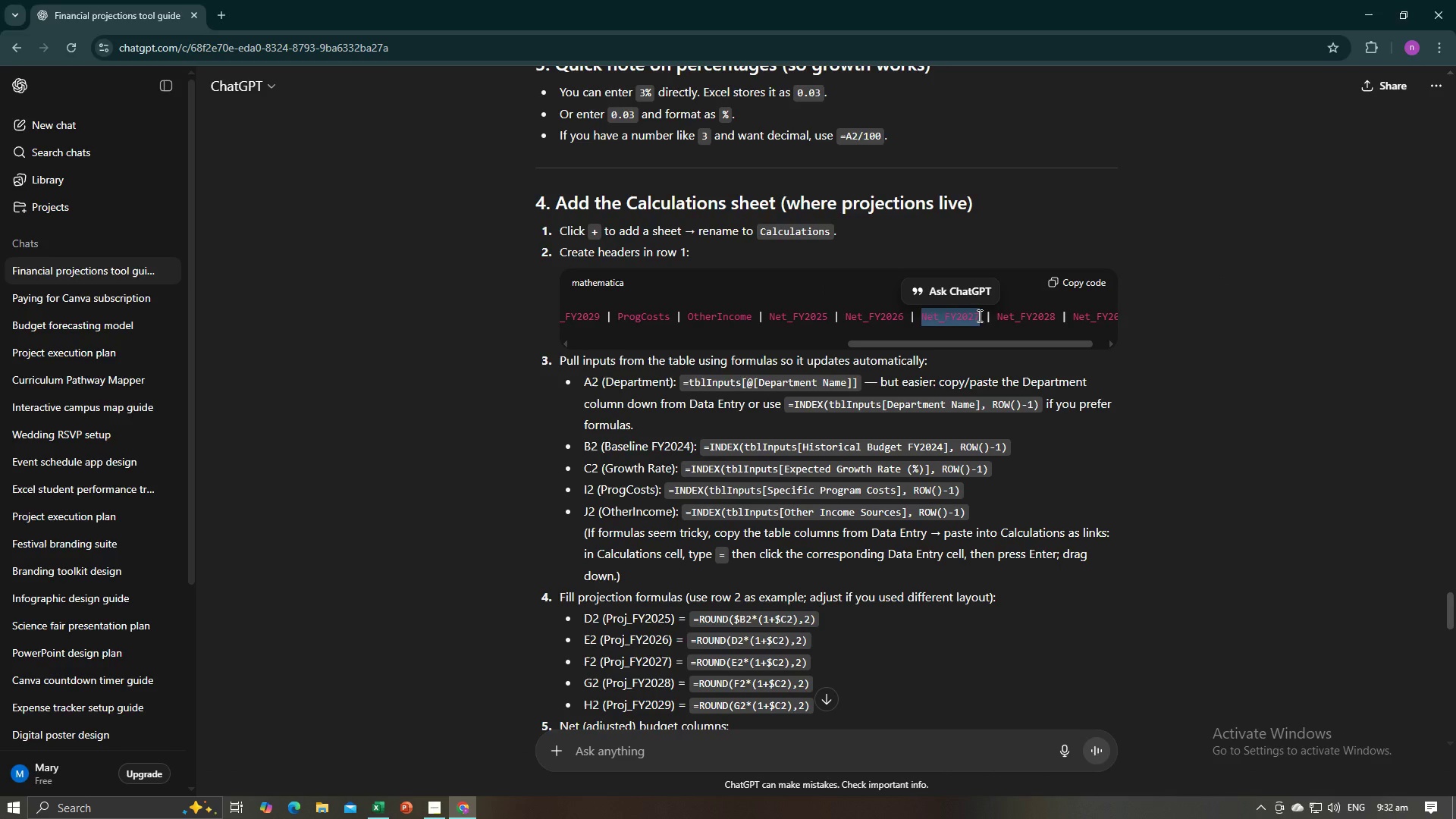 
key(Alt+AltLeft)
 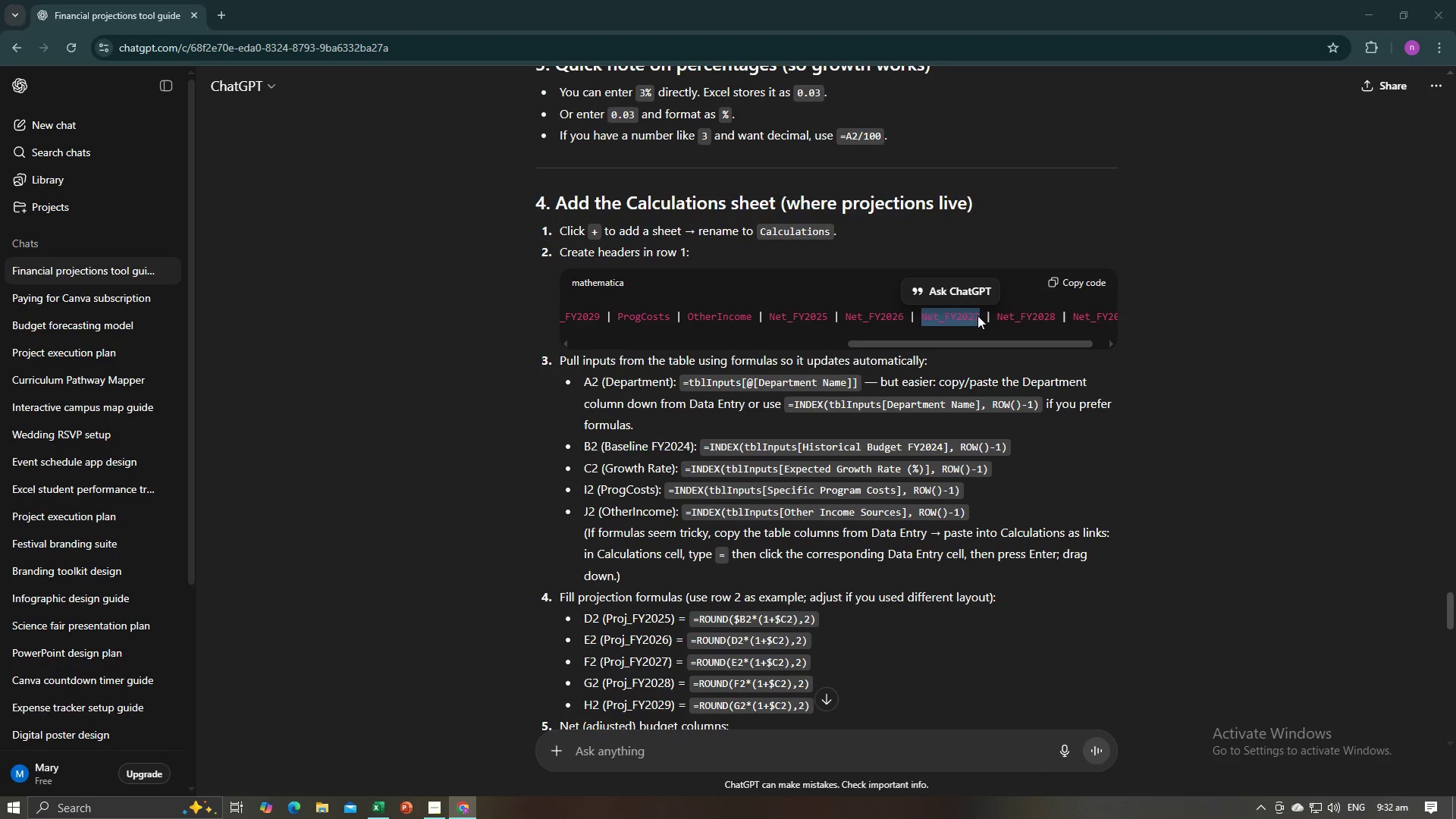 
key(Alt+Tab)
 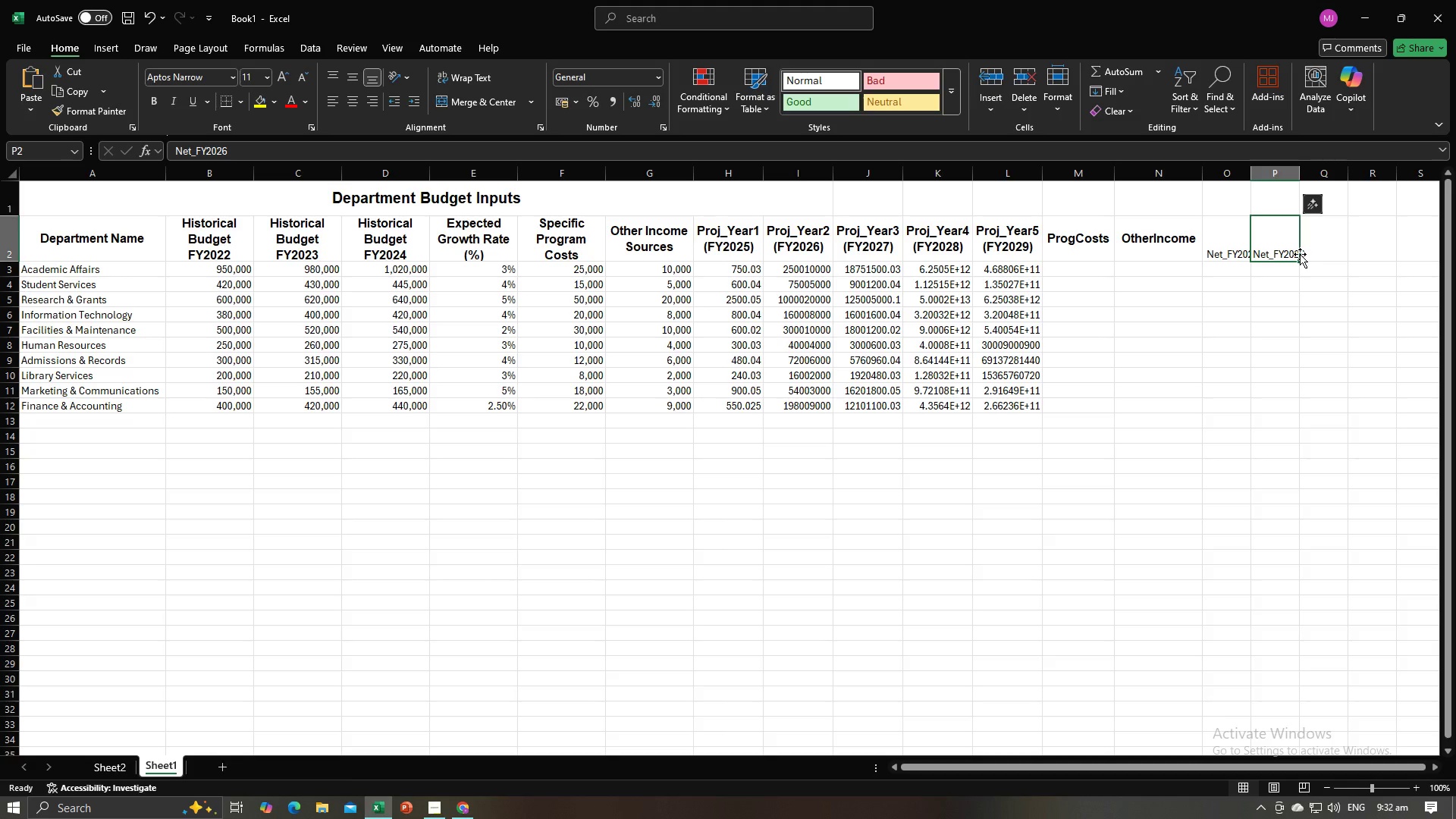 
left_click([1311, 247])
 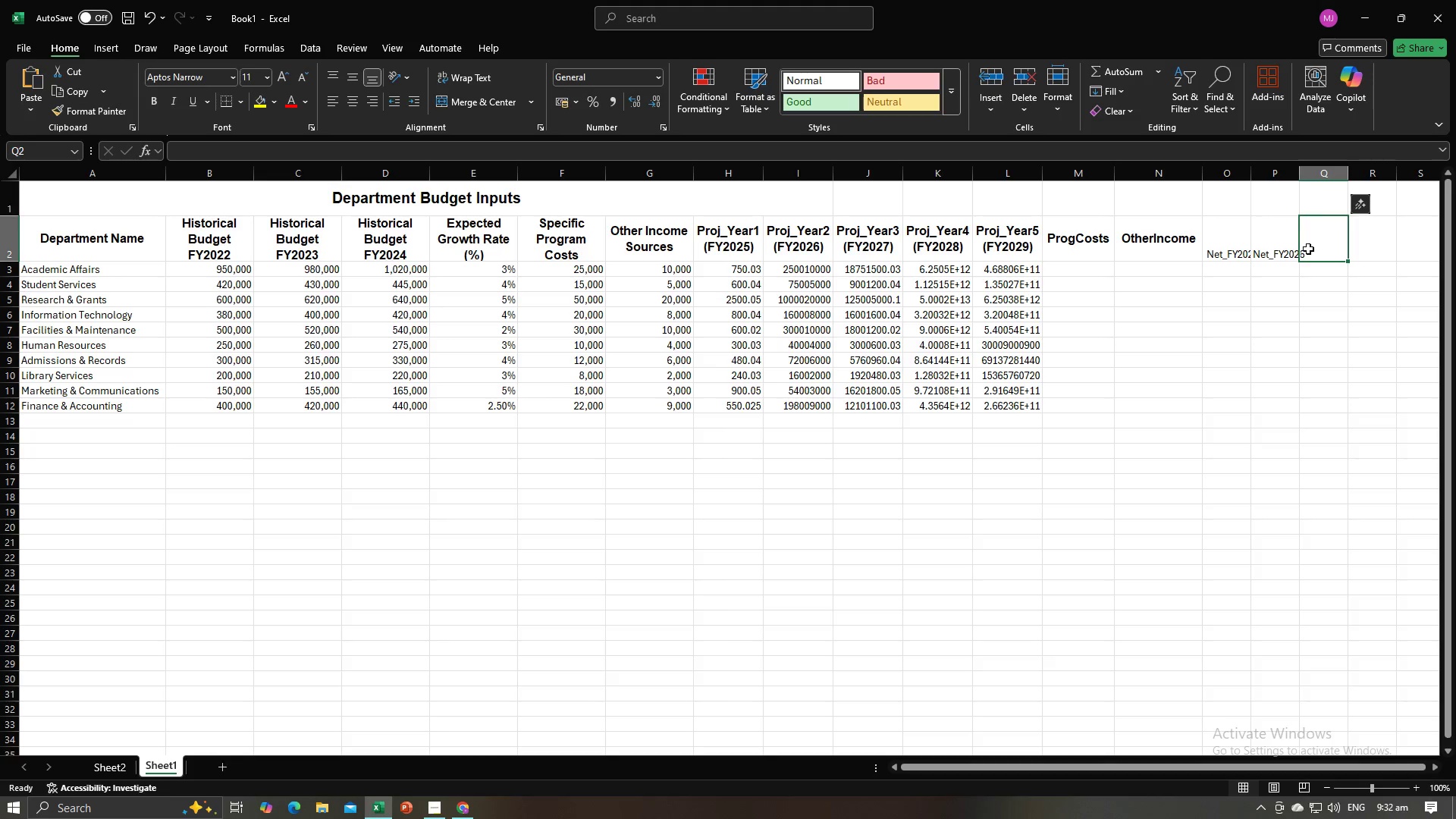 
key(Control+V)
 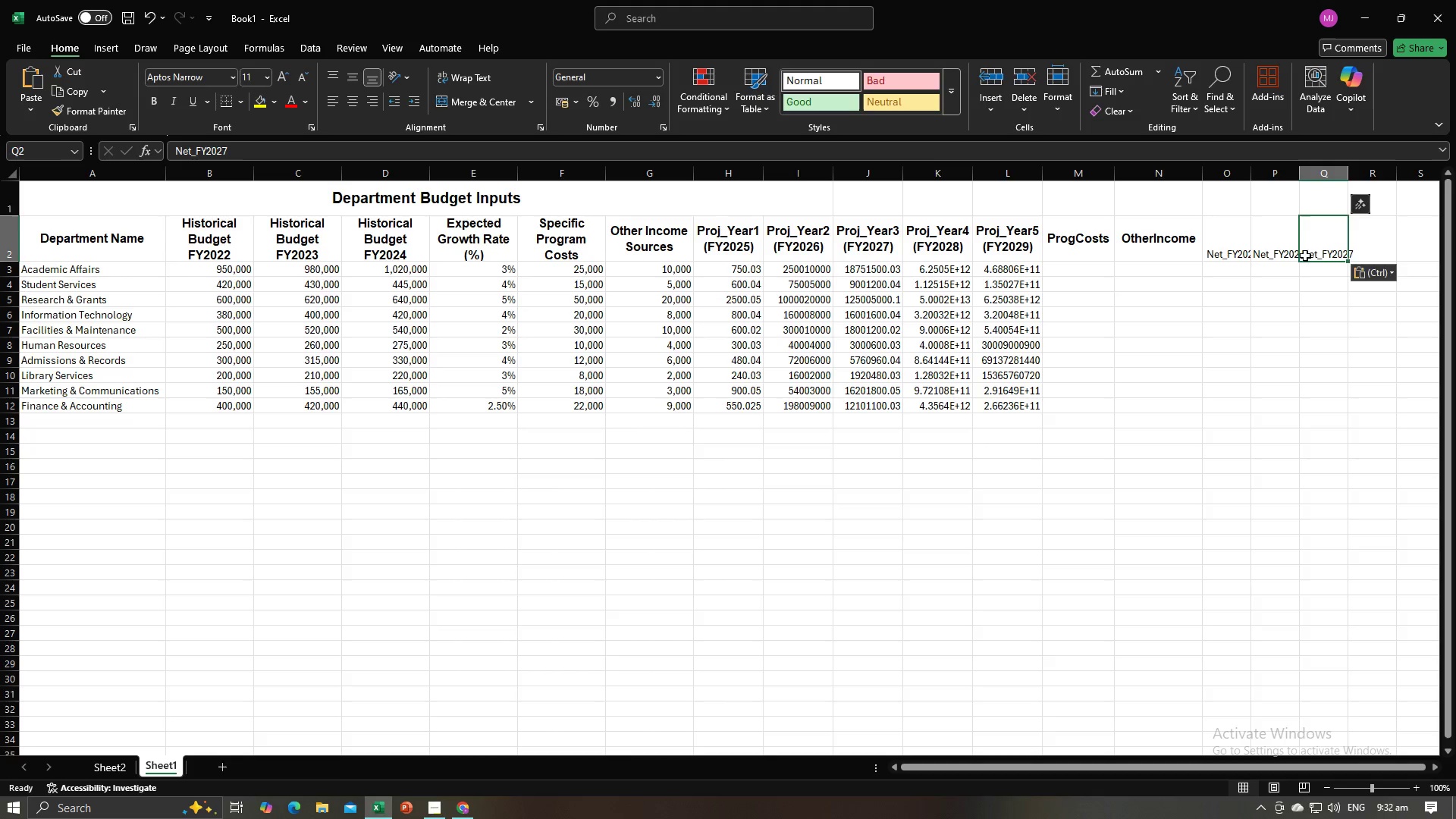 
key(Alt+AltLeft)
 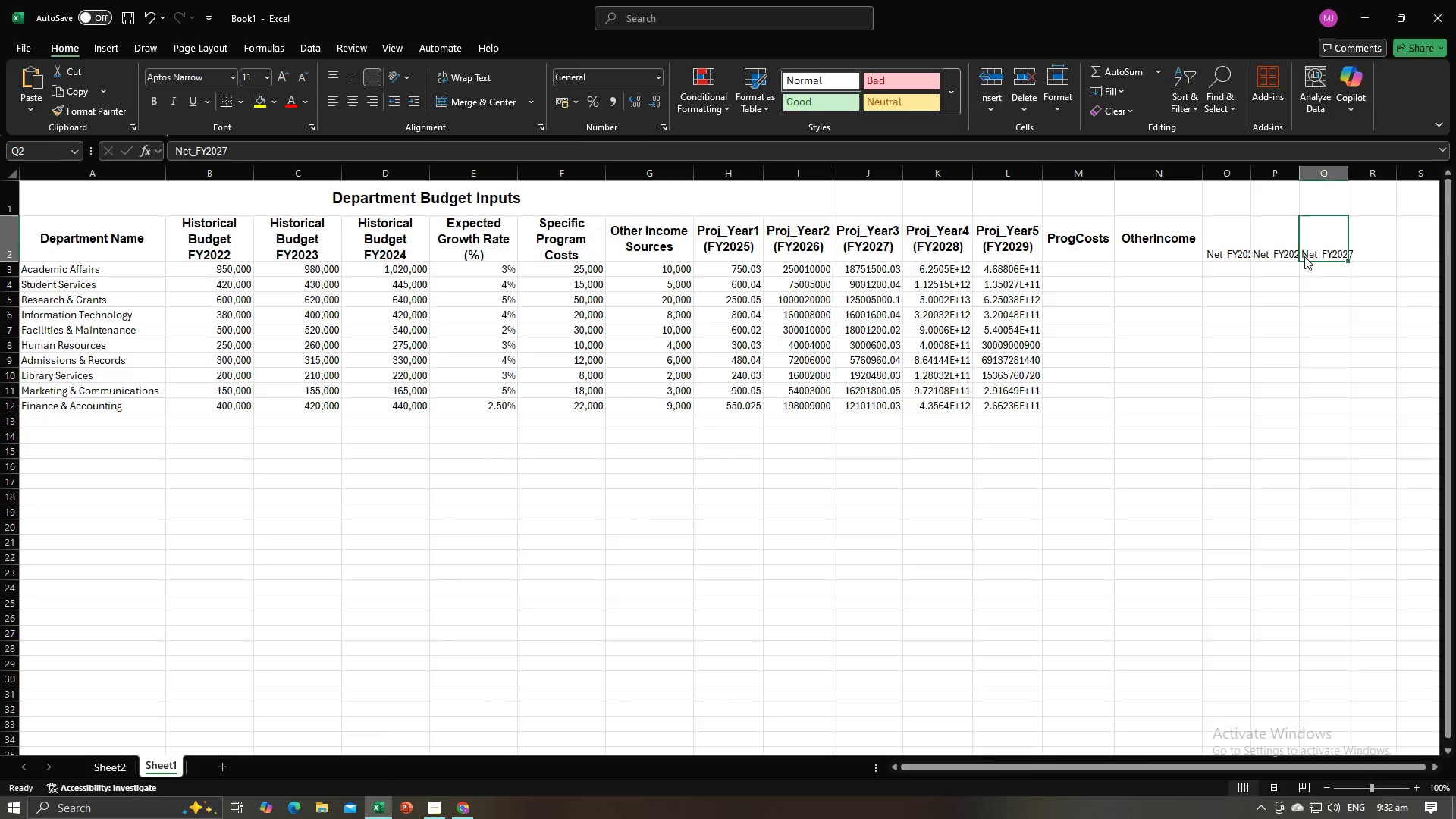 
key(Alt+Tab)
 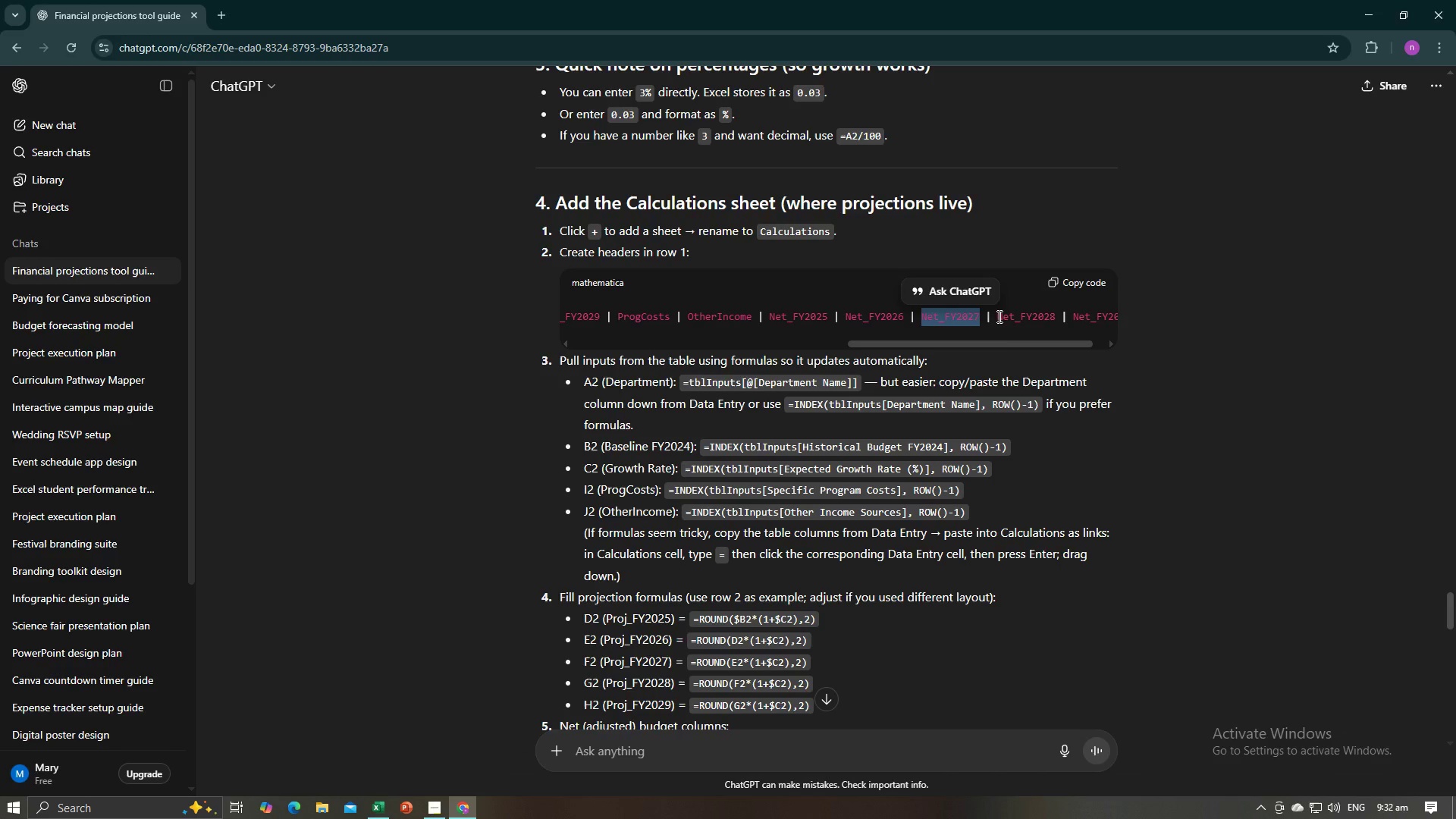 
left_click_drag(start_coordinate=[998, 316], to_coordinate=[1054, 315])
 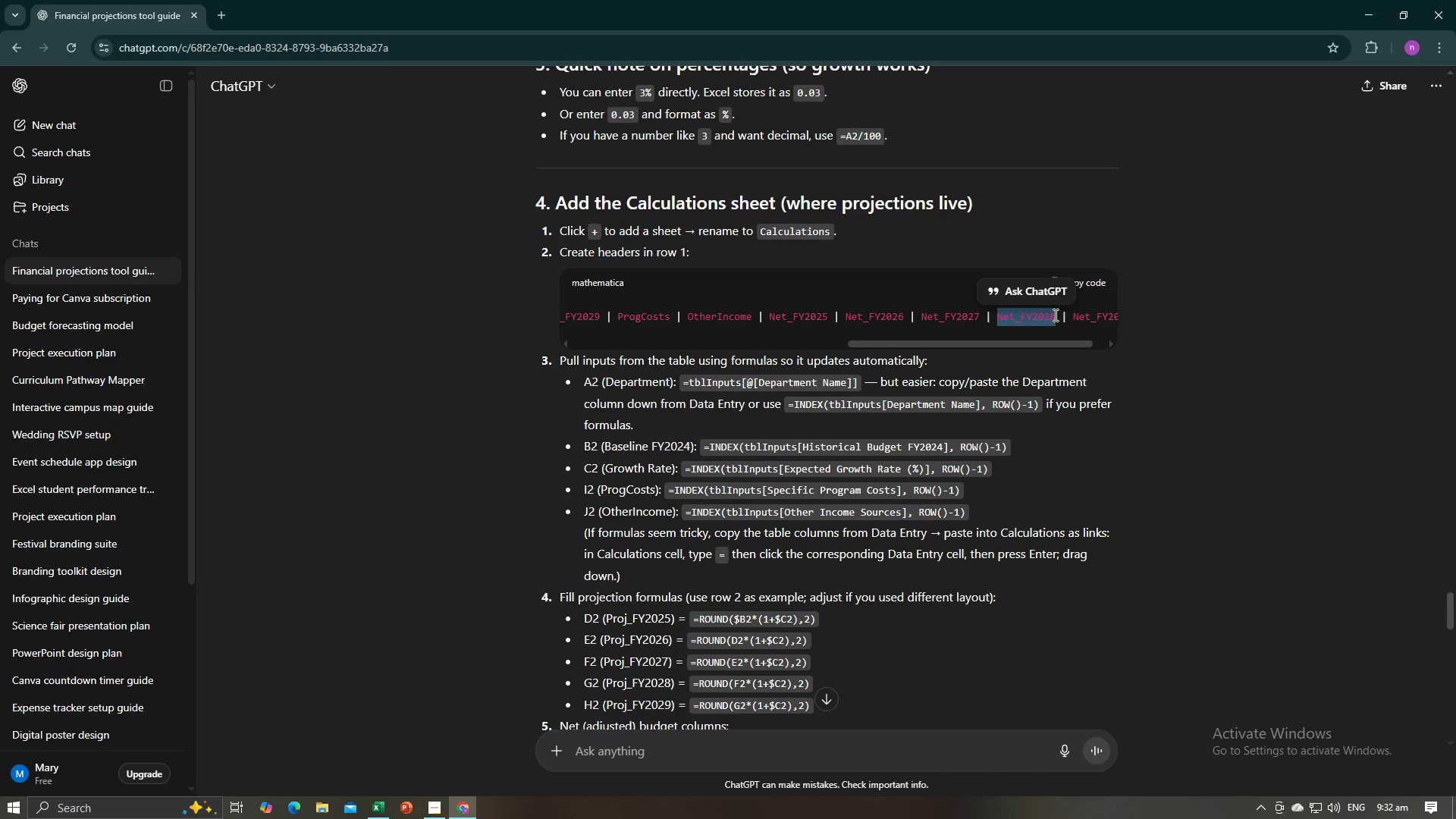 
key(Control+C)
 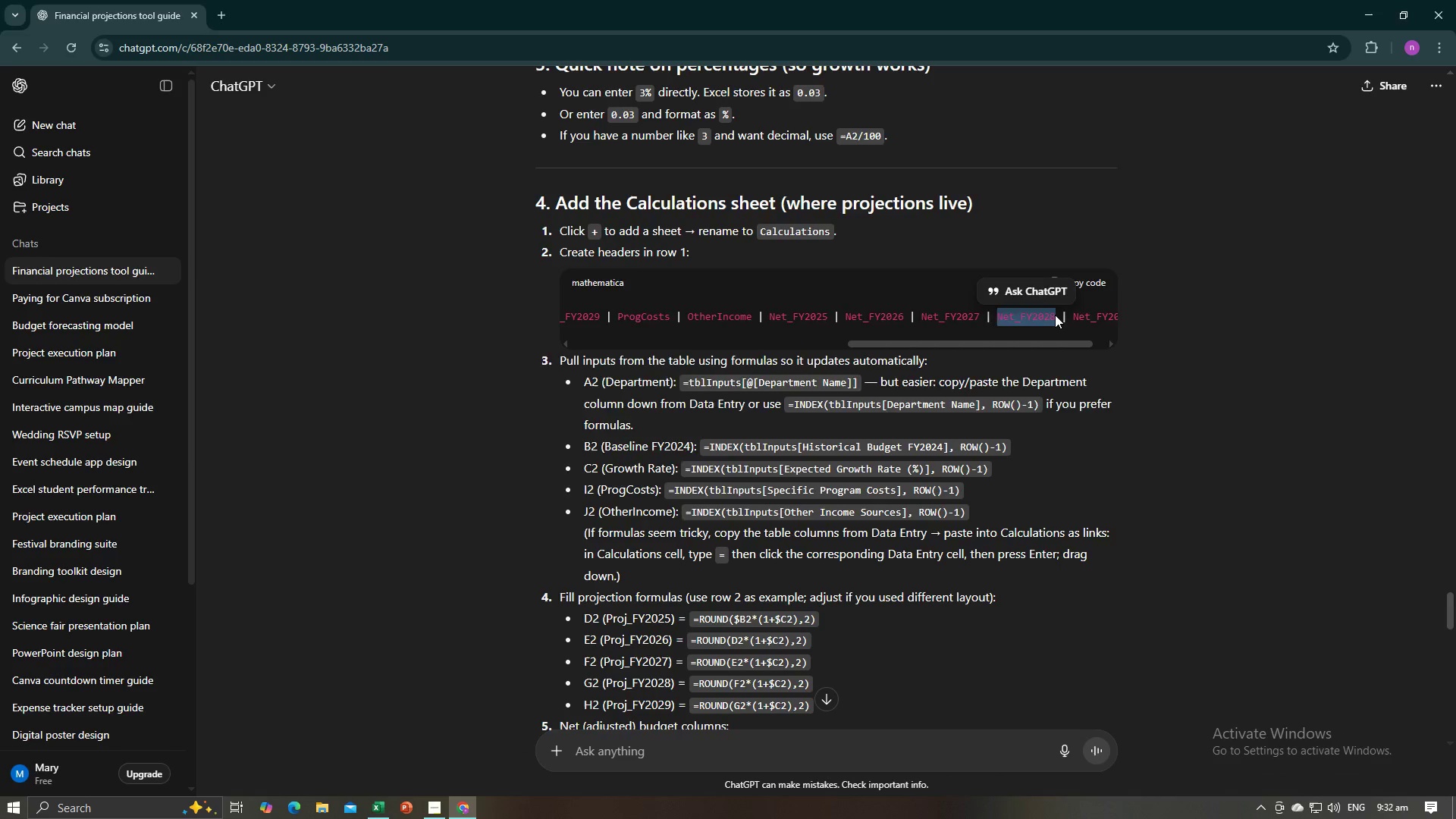 
key(Alt+AltLeft)
 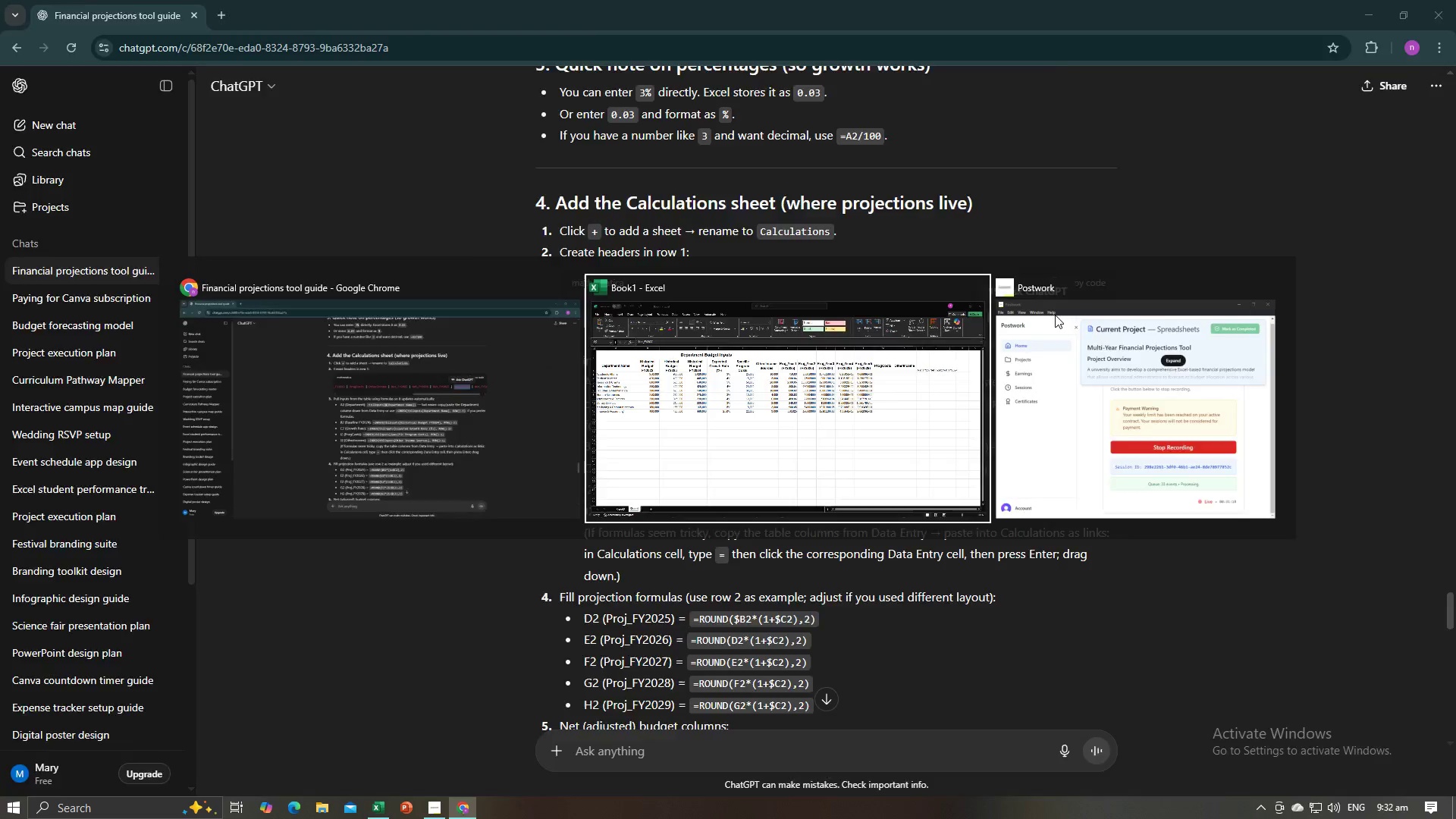 
key(Alt+Tab)
 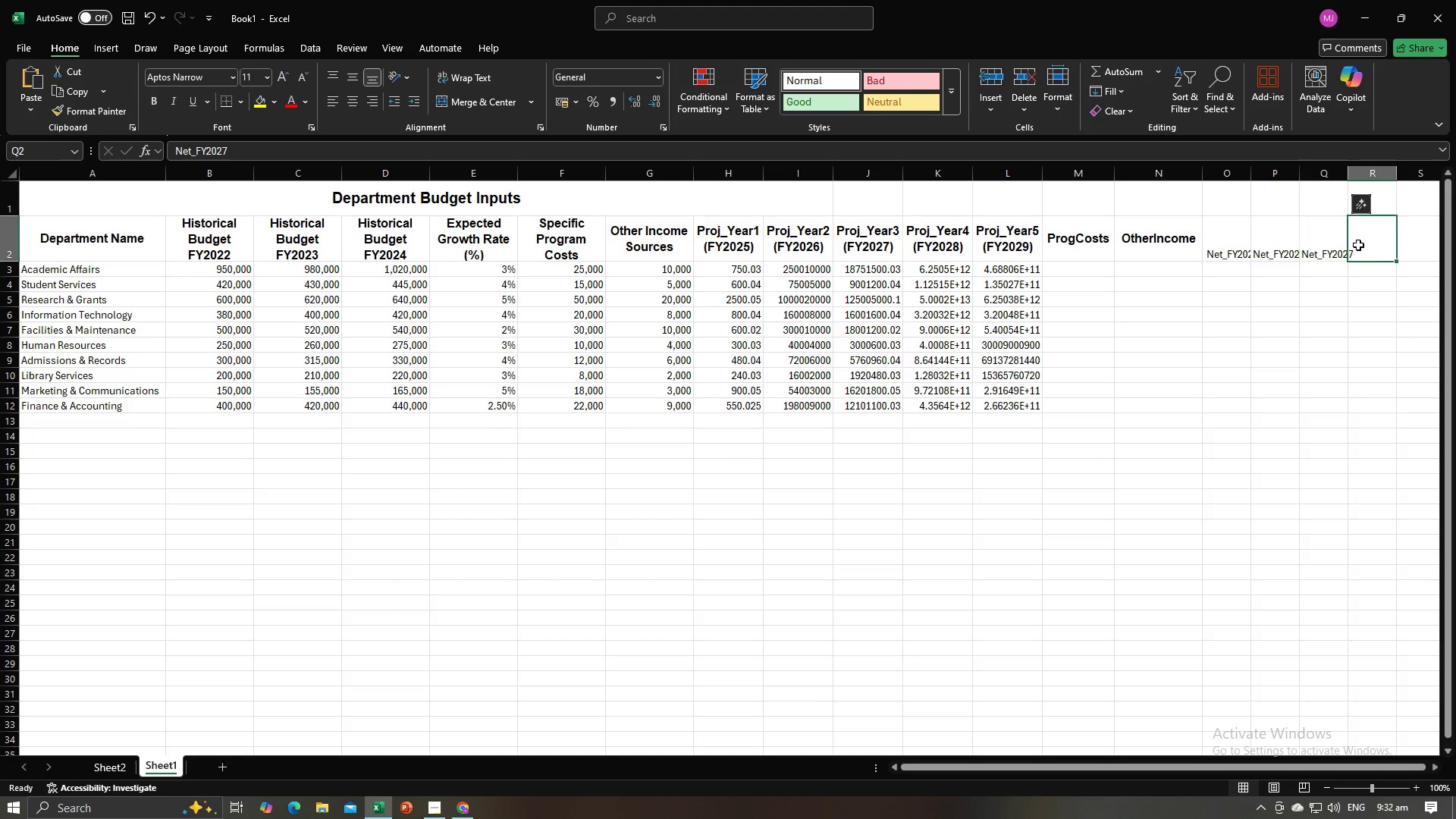 
key(Control+V)
 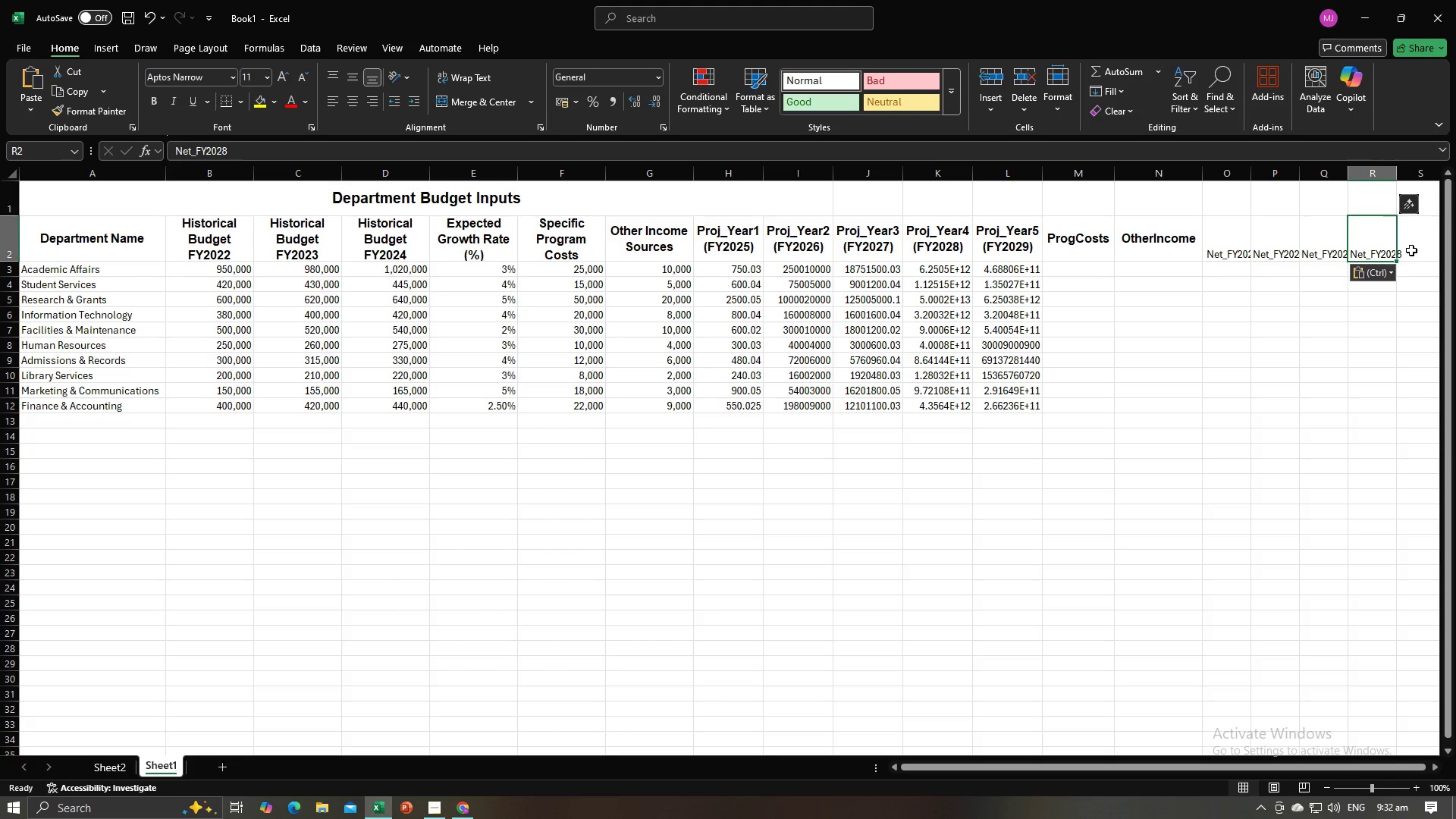 
left_click([1411, 250])
 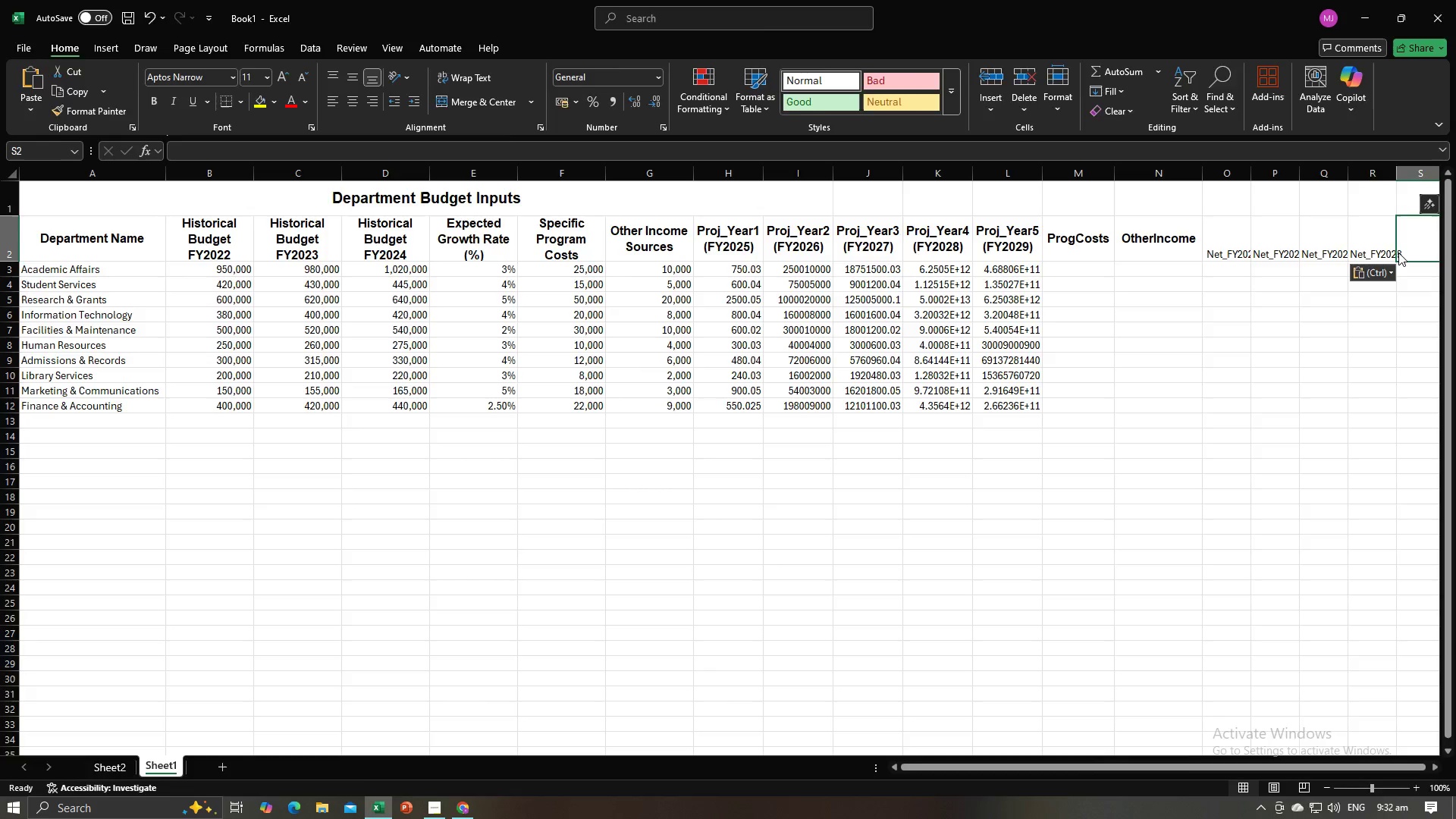 
key(Alt+AltLeft)
 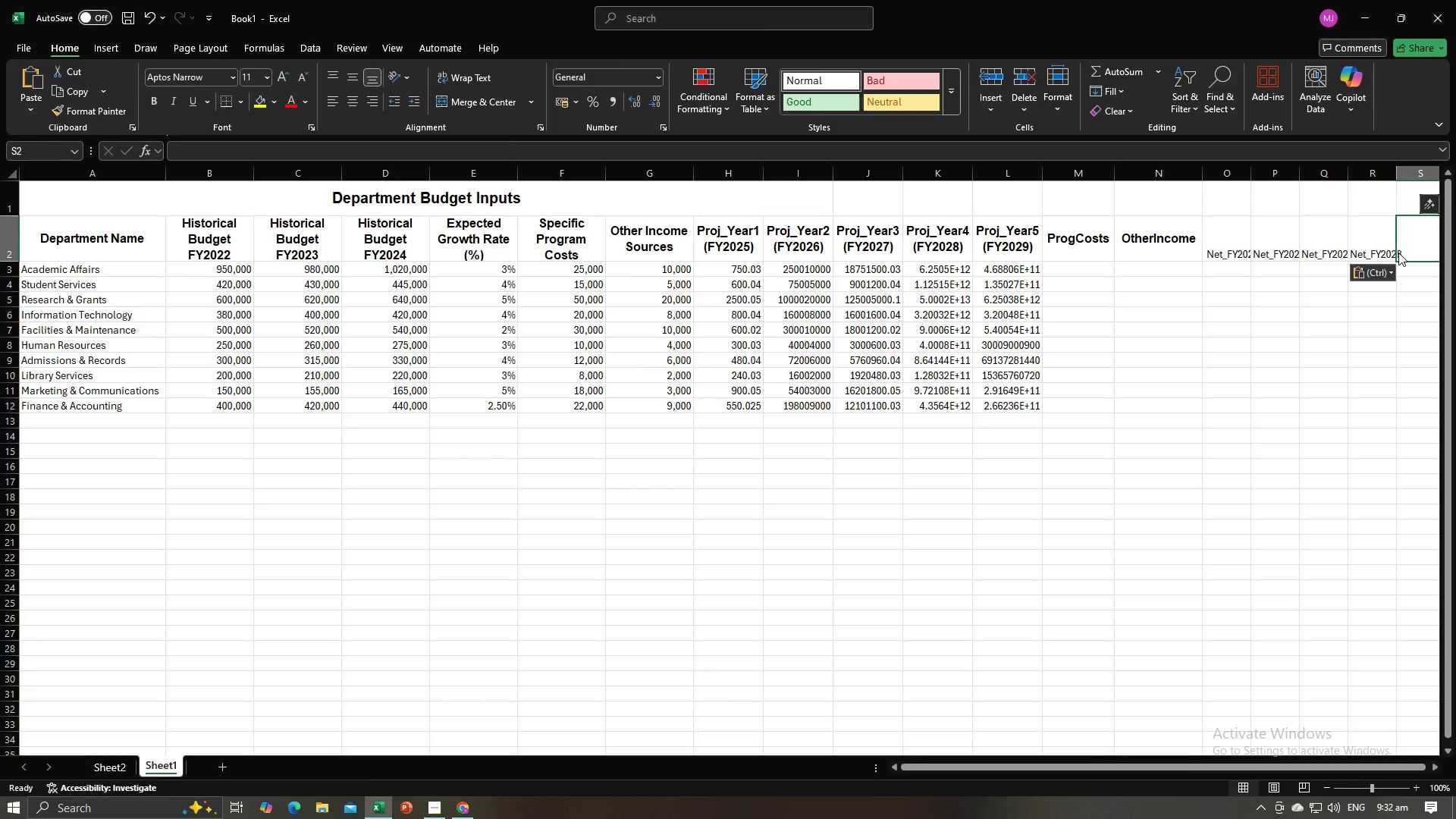 
key(Alt+Tab)
 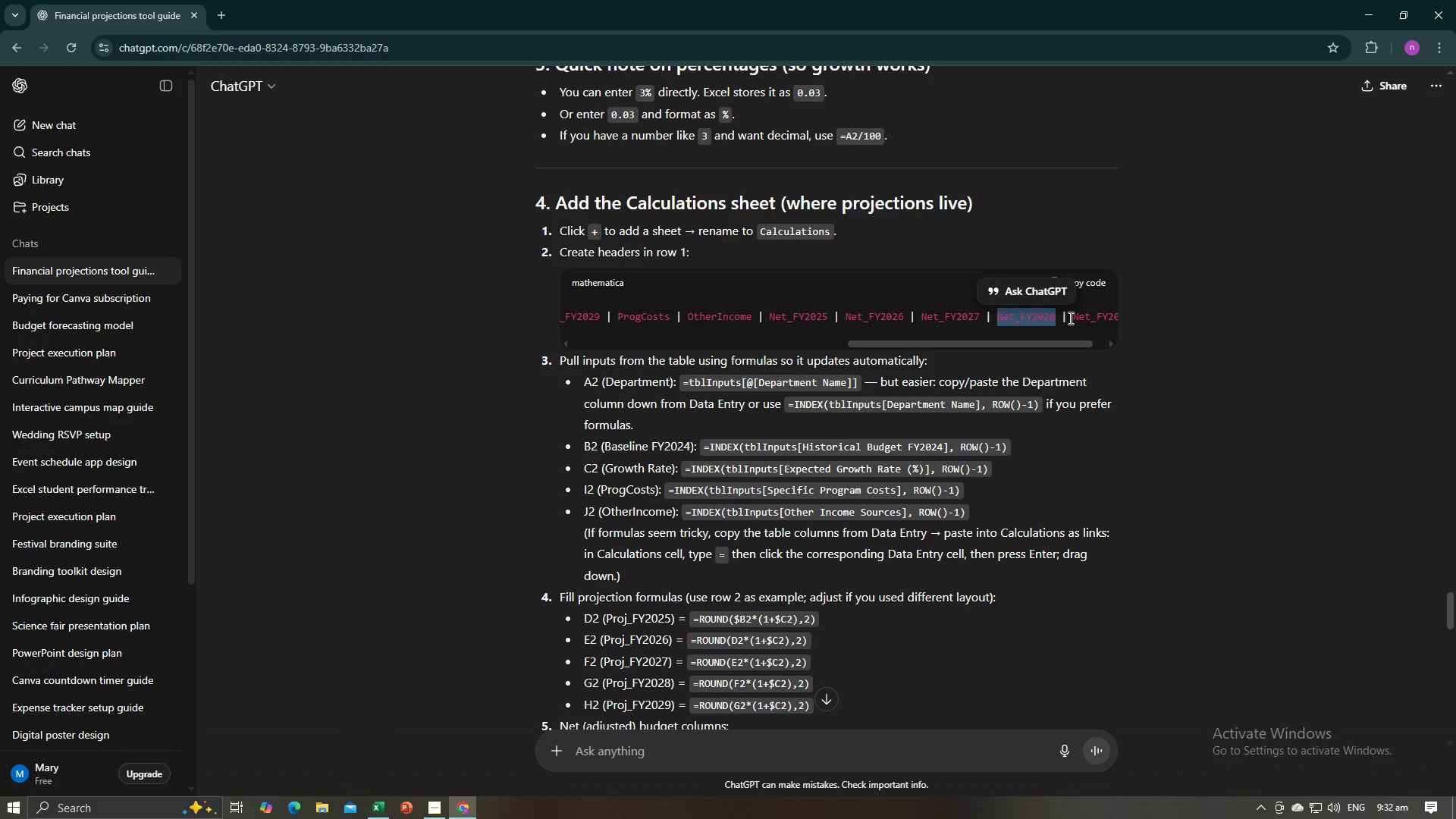 
left_click_drag(start_coordinate=[1071, 317], to_coordinate=[1121, 317])
 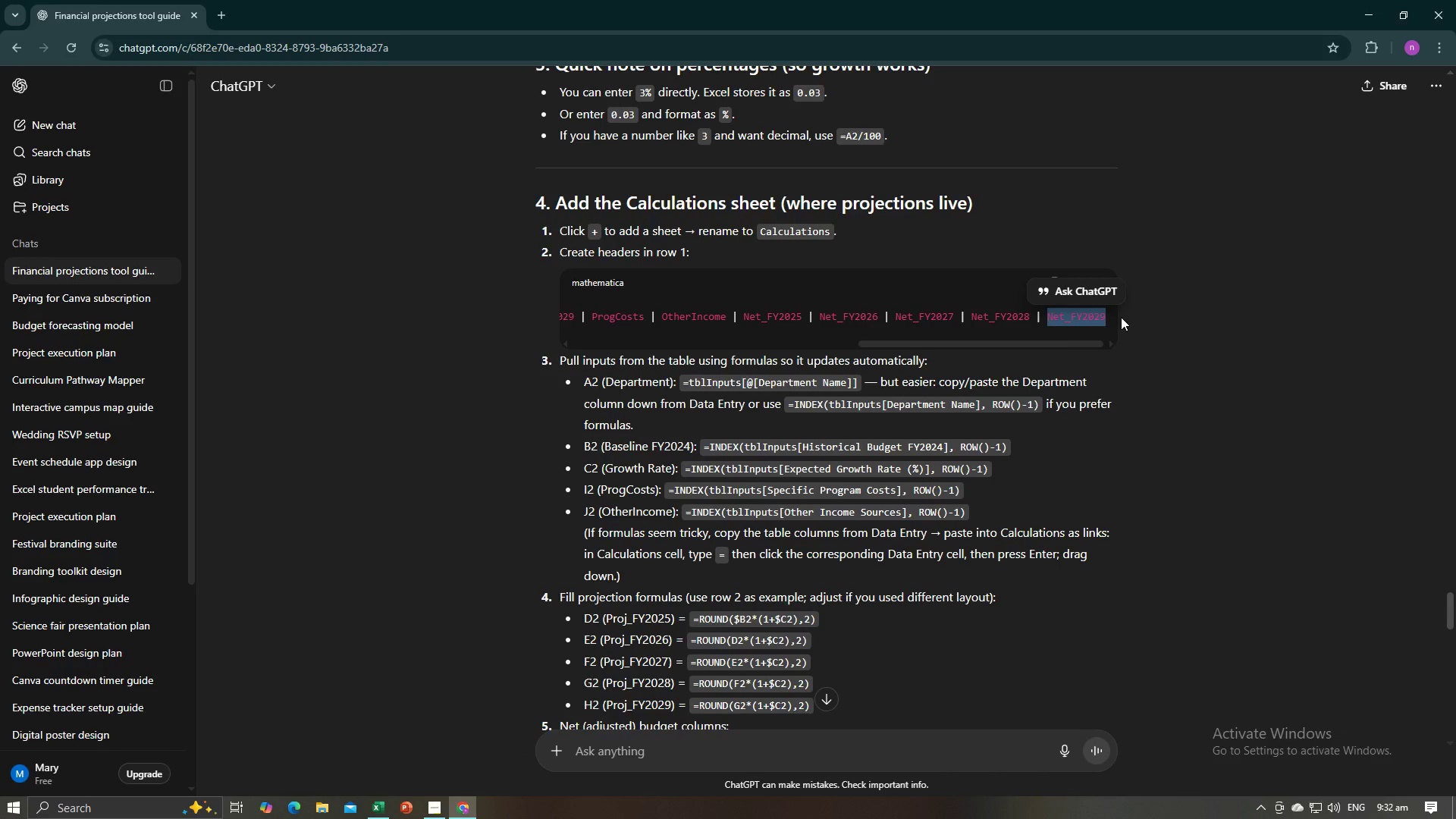 
key(Control+C)
 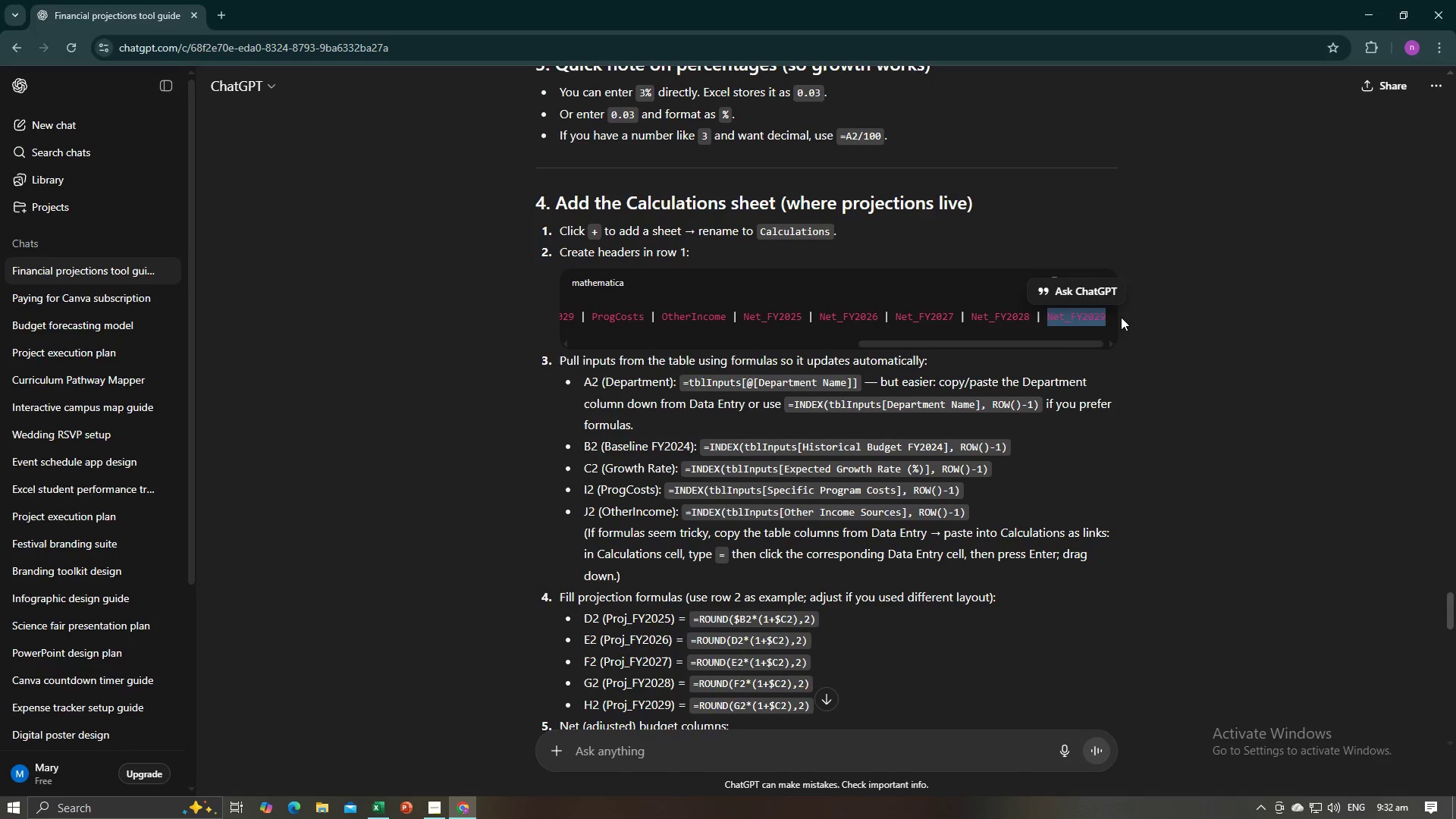 
key(Alt+AltLeft)
 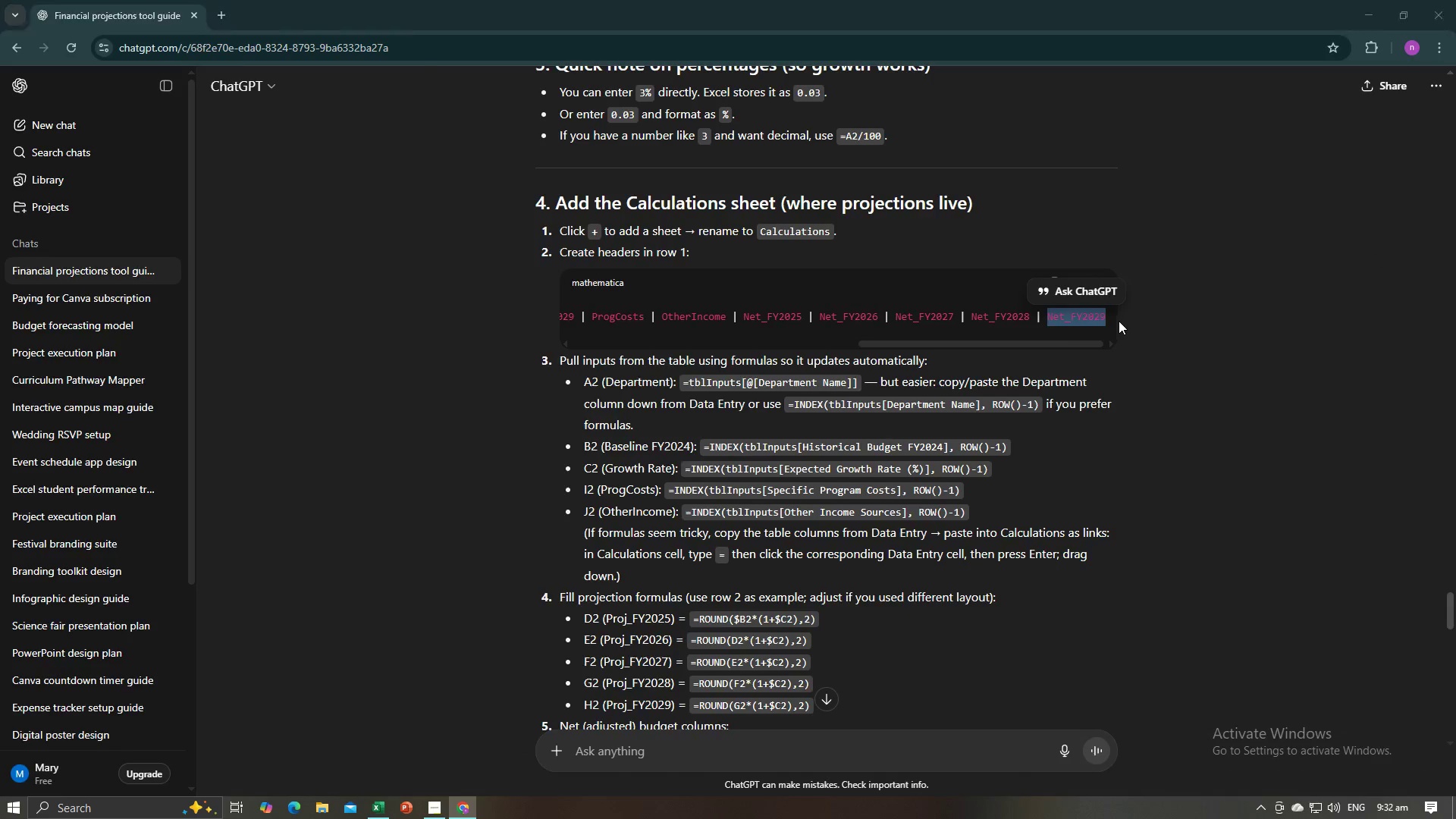 
key(Alt+Tab)
 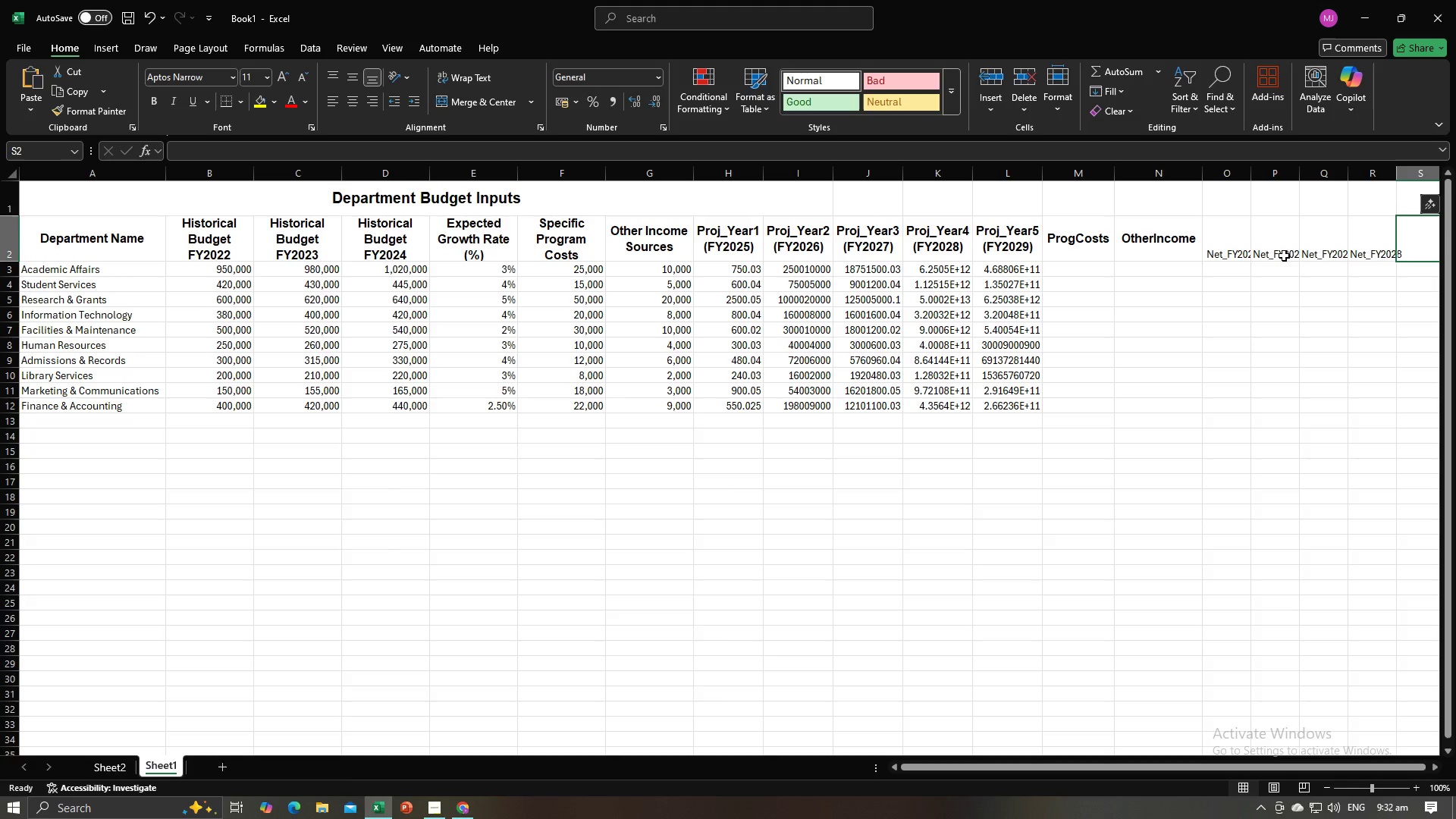 
key(Control+V)
 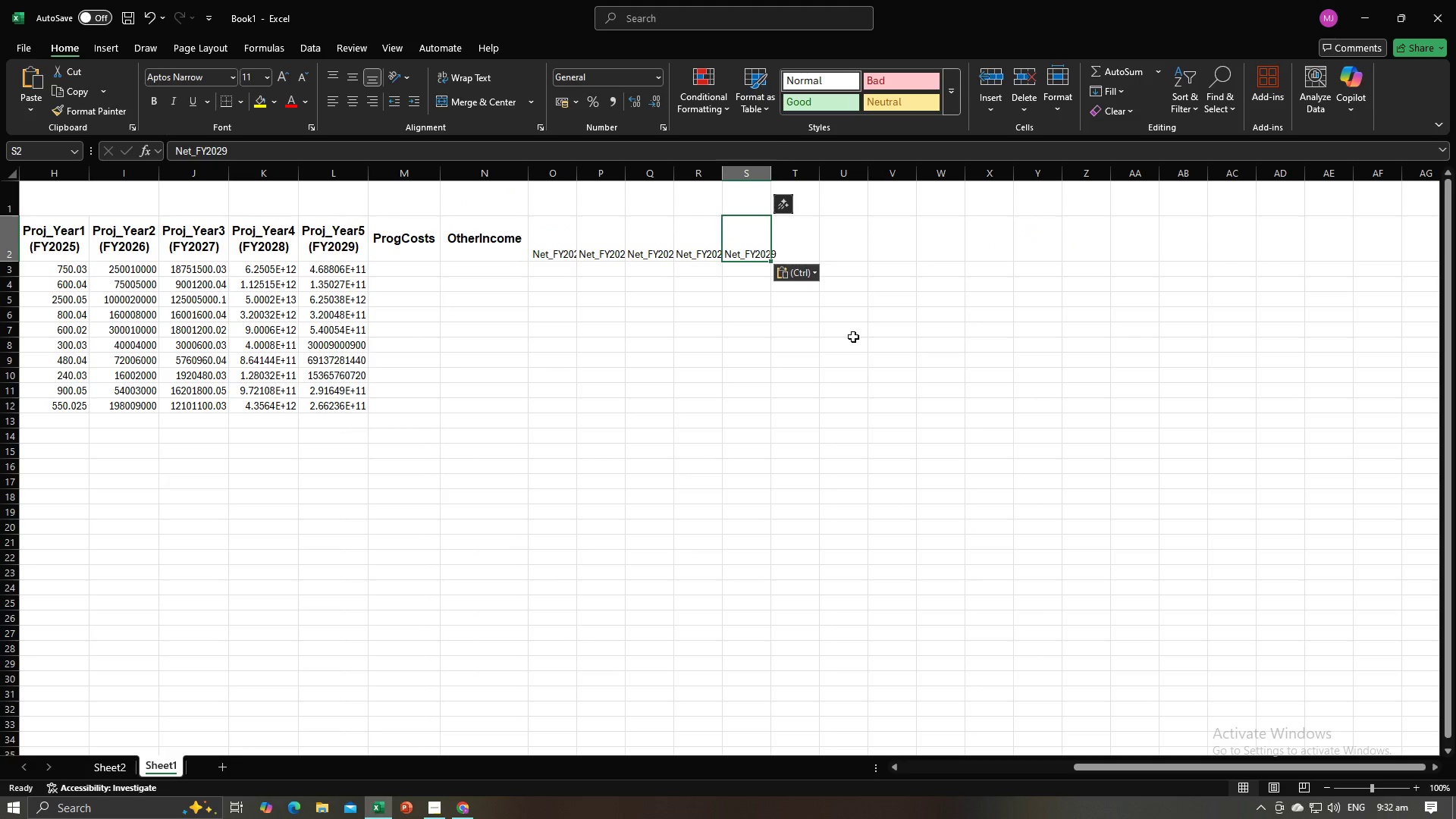 
left_click([845, 337])
 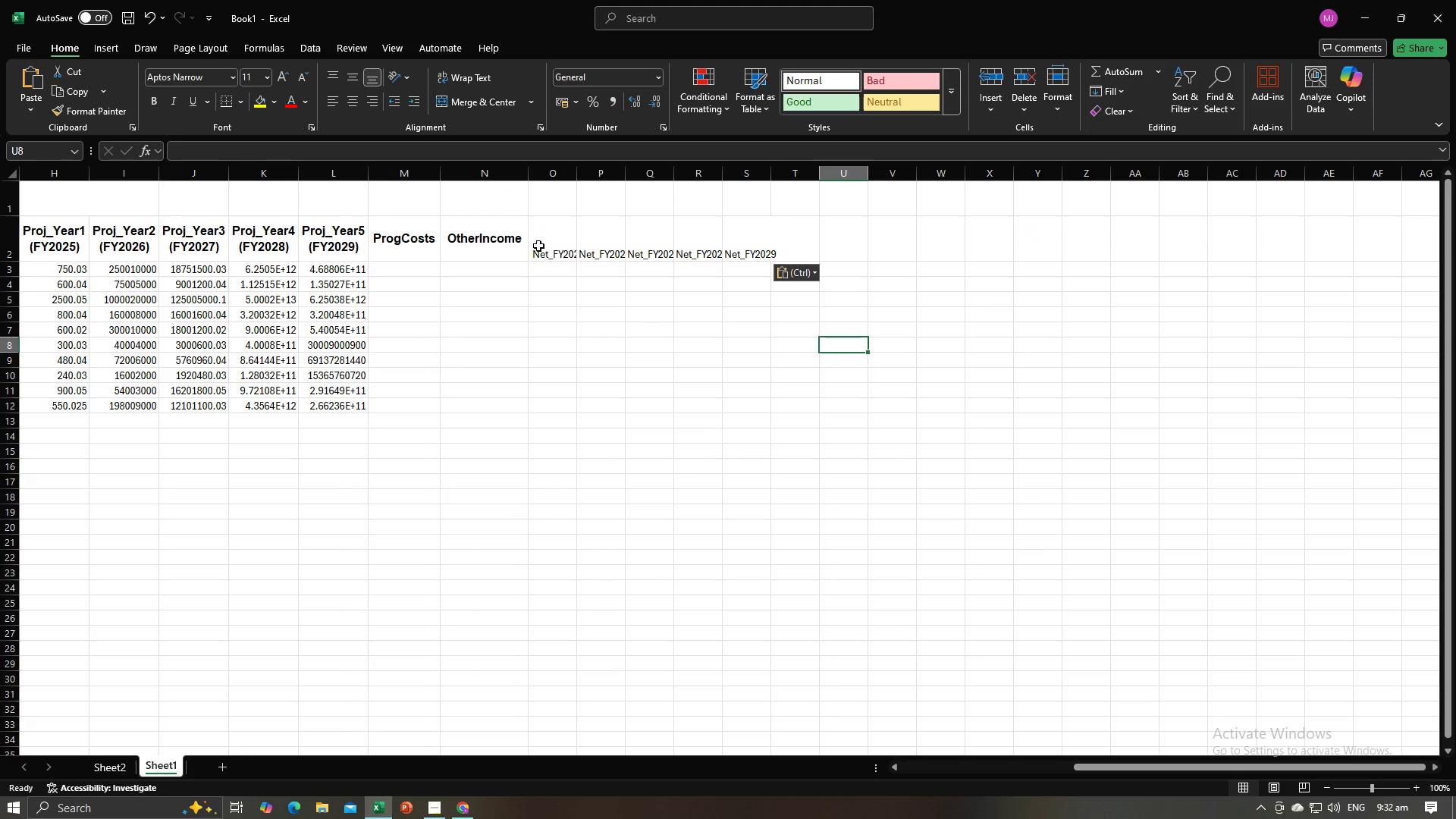 
left_click_drag(start_coordinate=[541, 245], to_coordinate=[740, 244])
 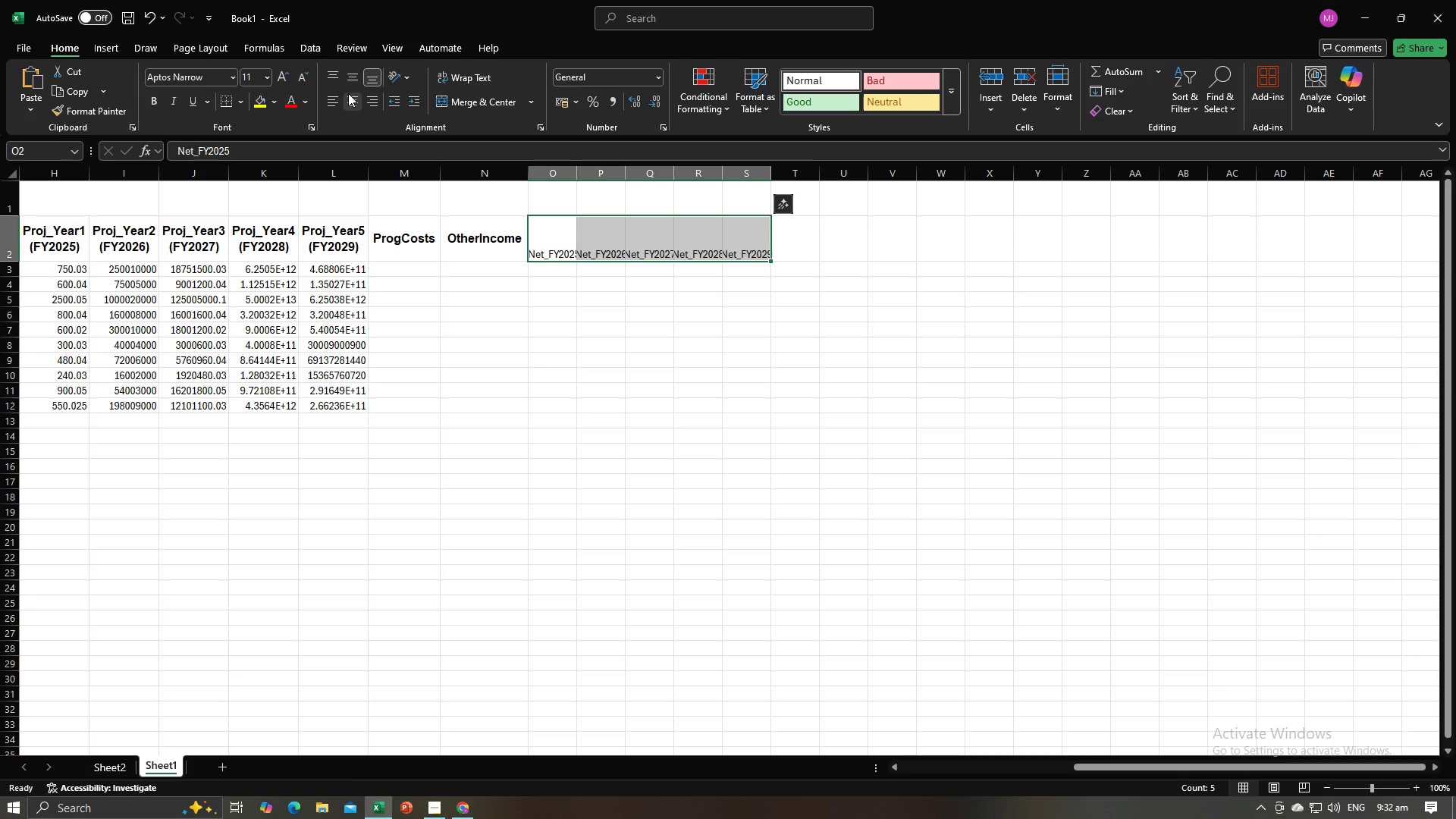 
double_click([351, 80])
 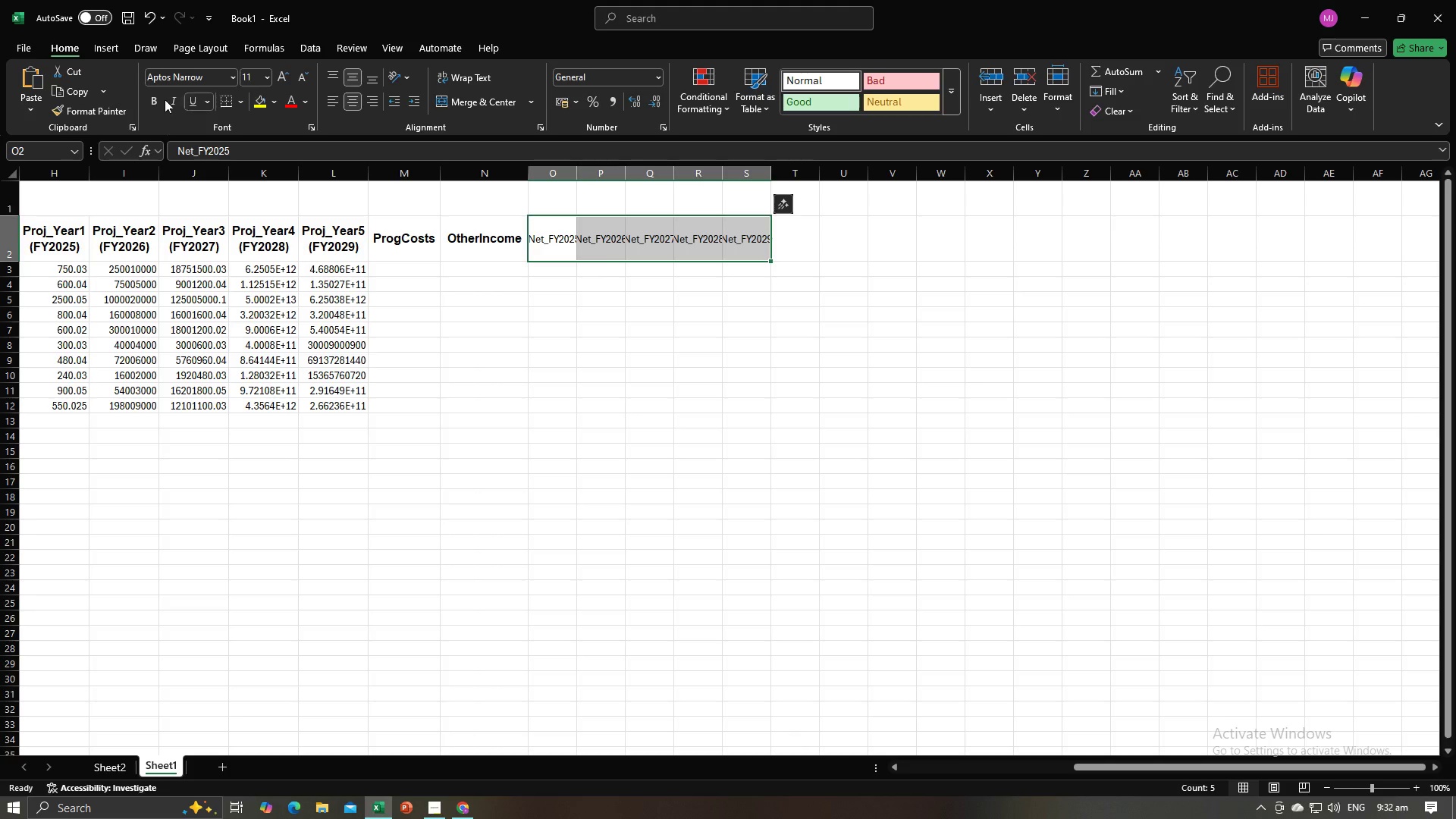 
left_click([162, 99])
 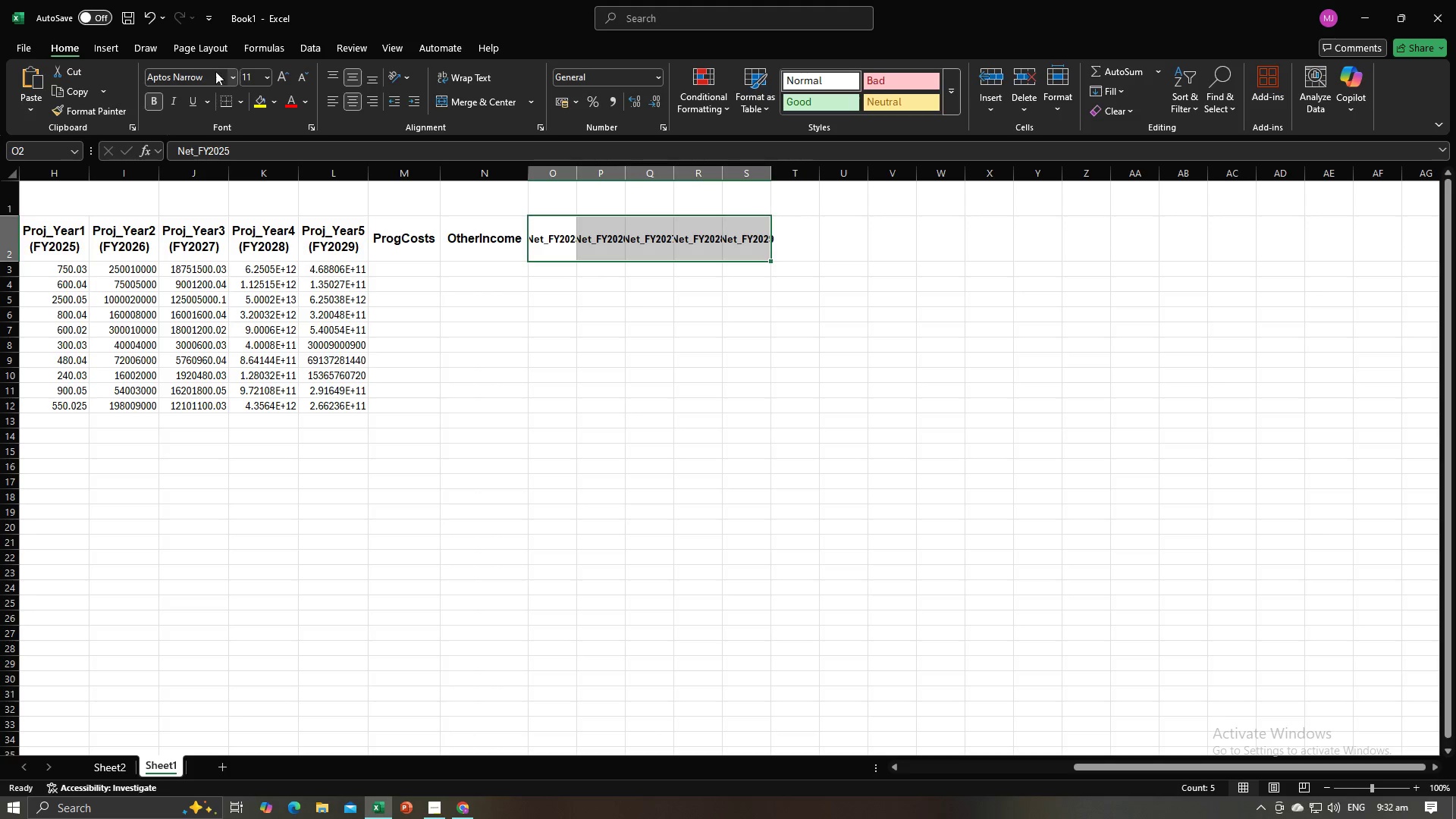 
left_click([215, 71])
 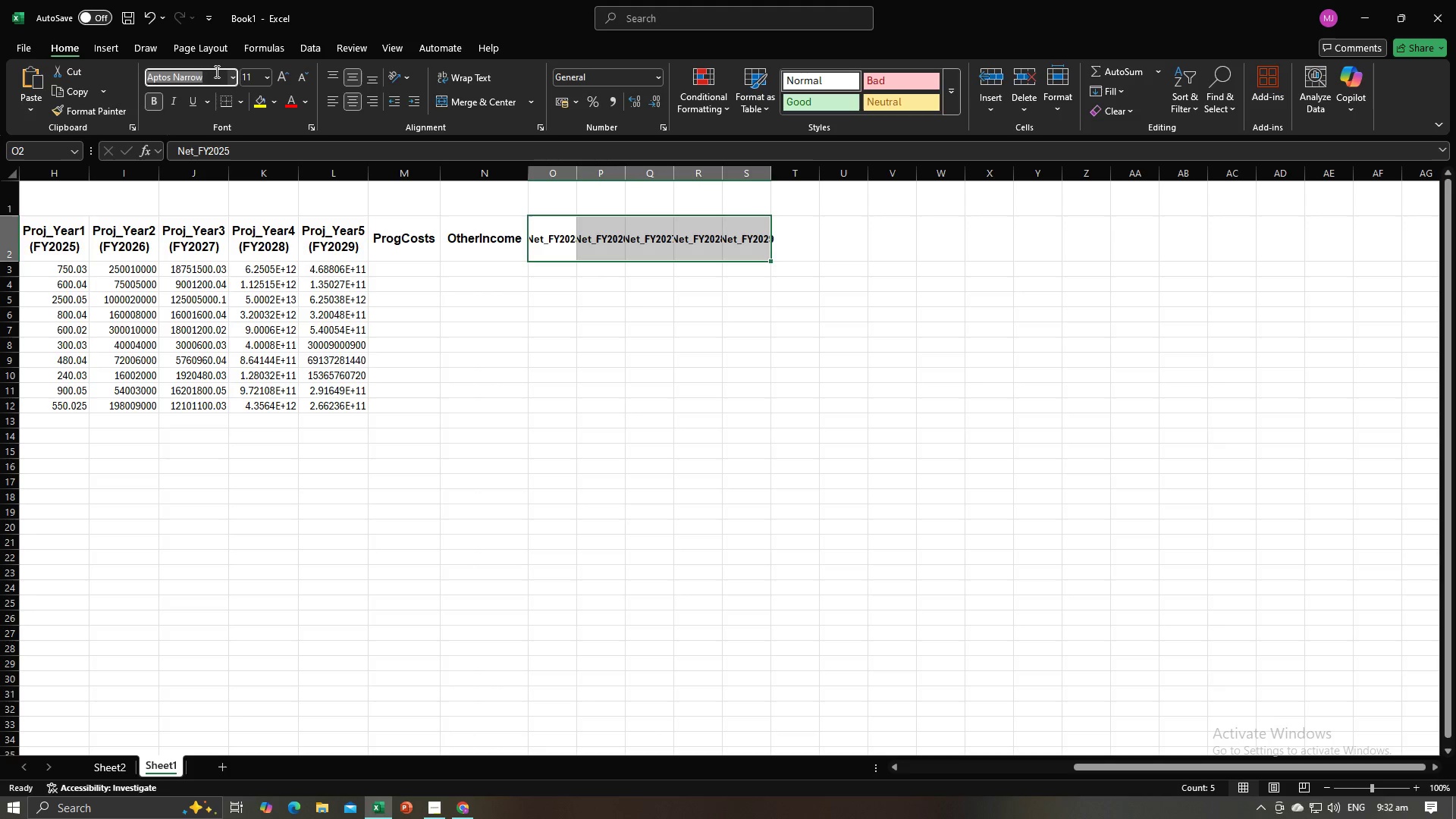 
type(1)
key(Backspace)
type(Arial)
key(Tab)
type(12)
 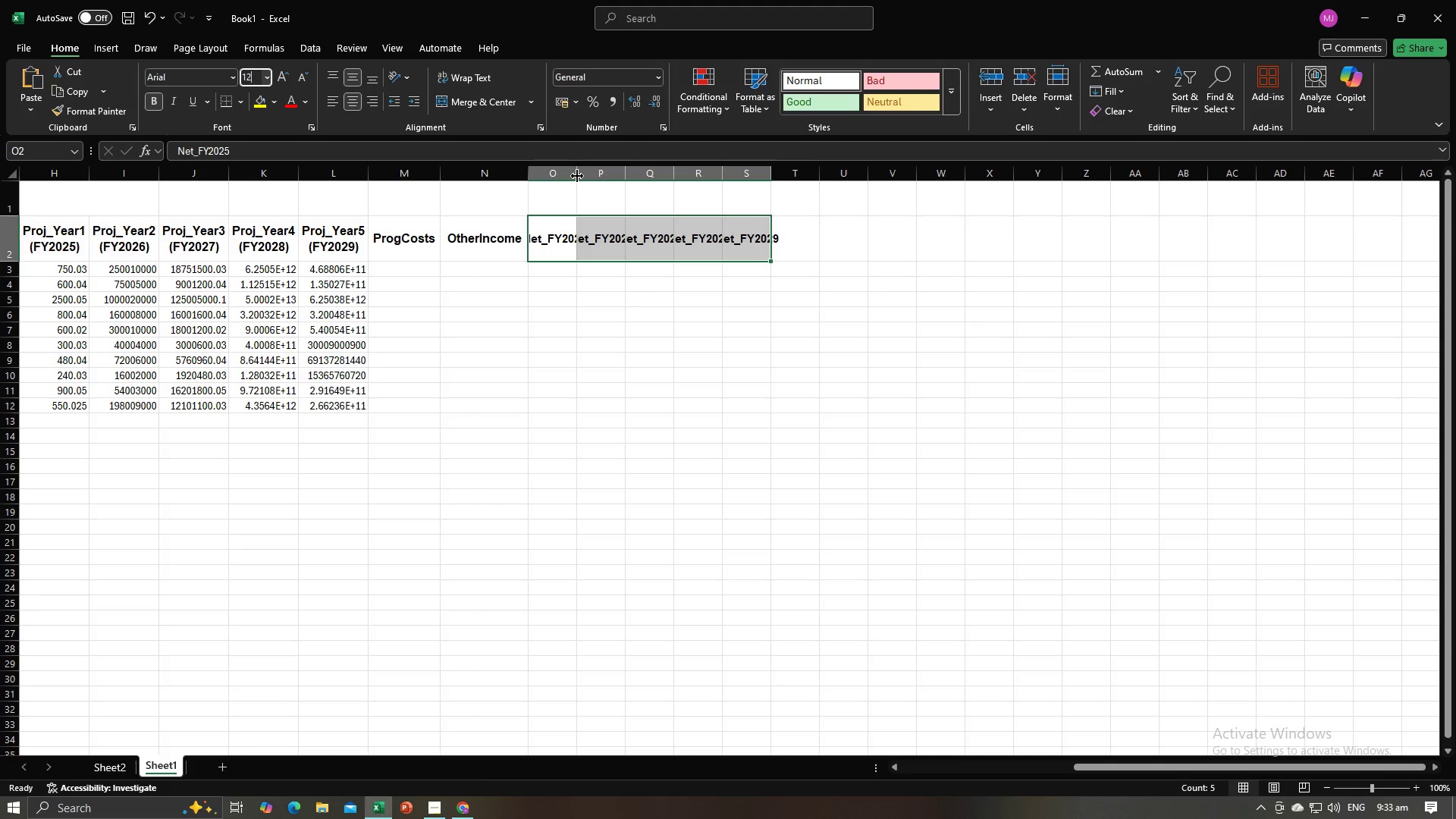 
wait(6.13)
 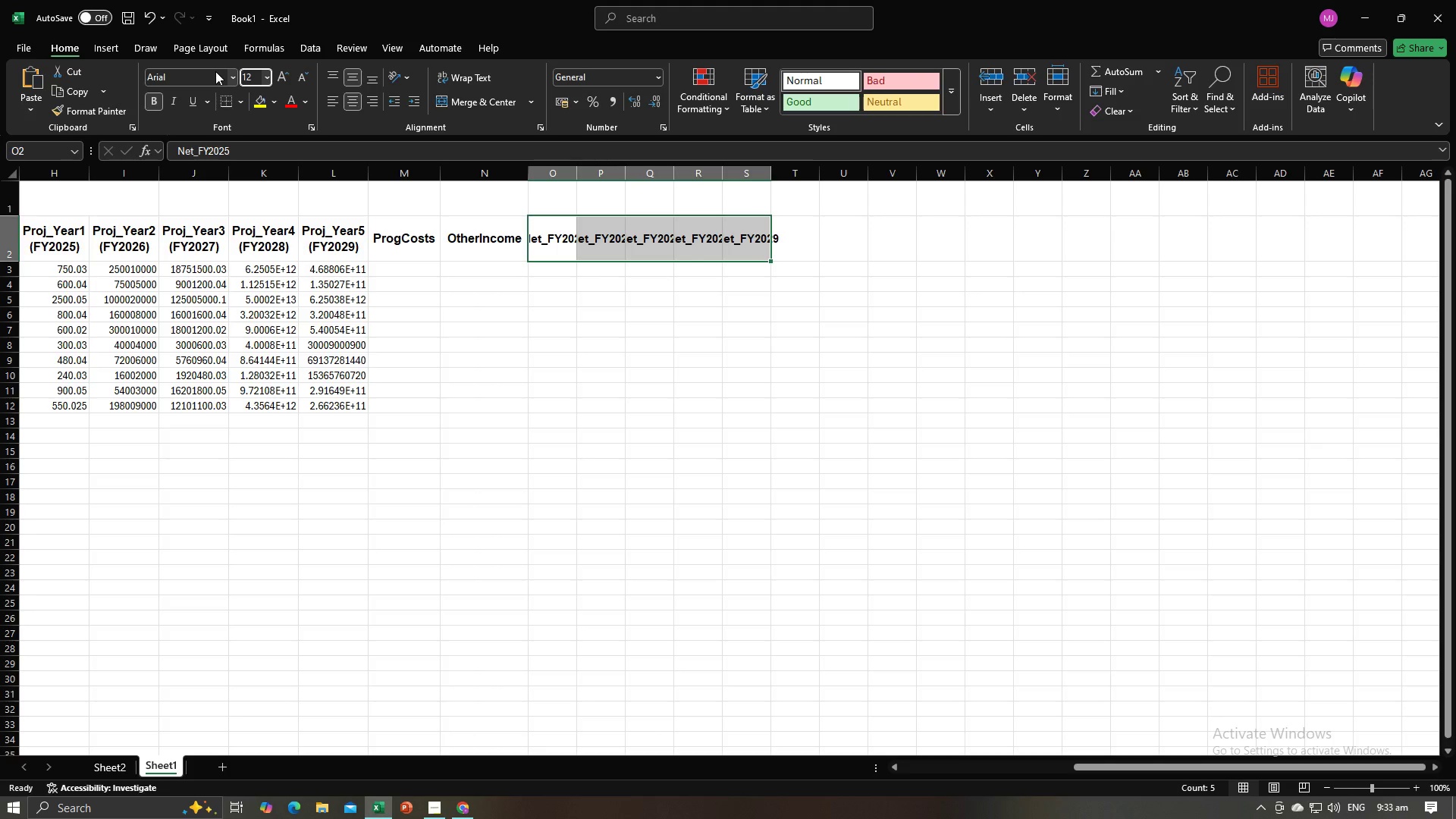 
left_click_drag(start_coordinate=[577, 176], to_coordinate=[594, 176])
 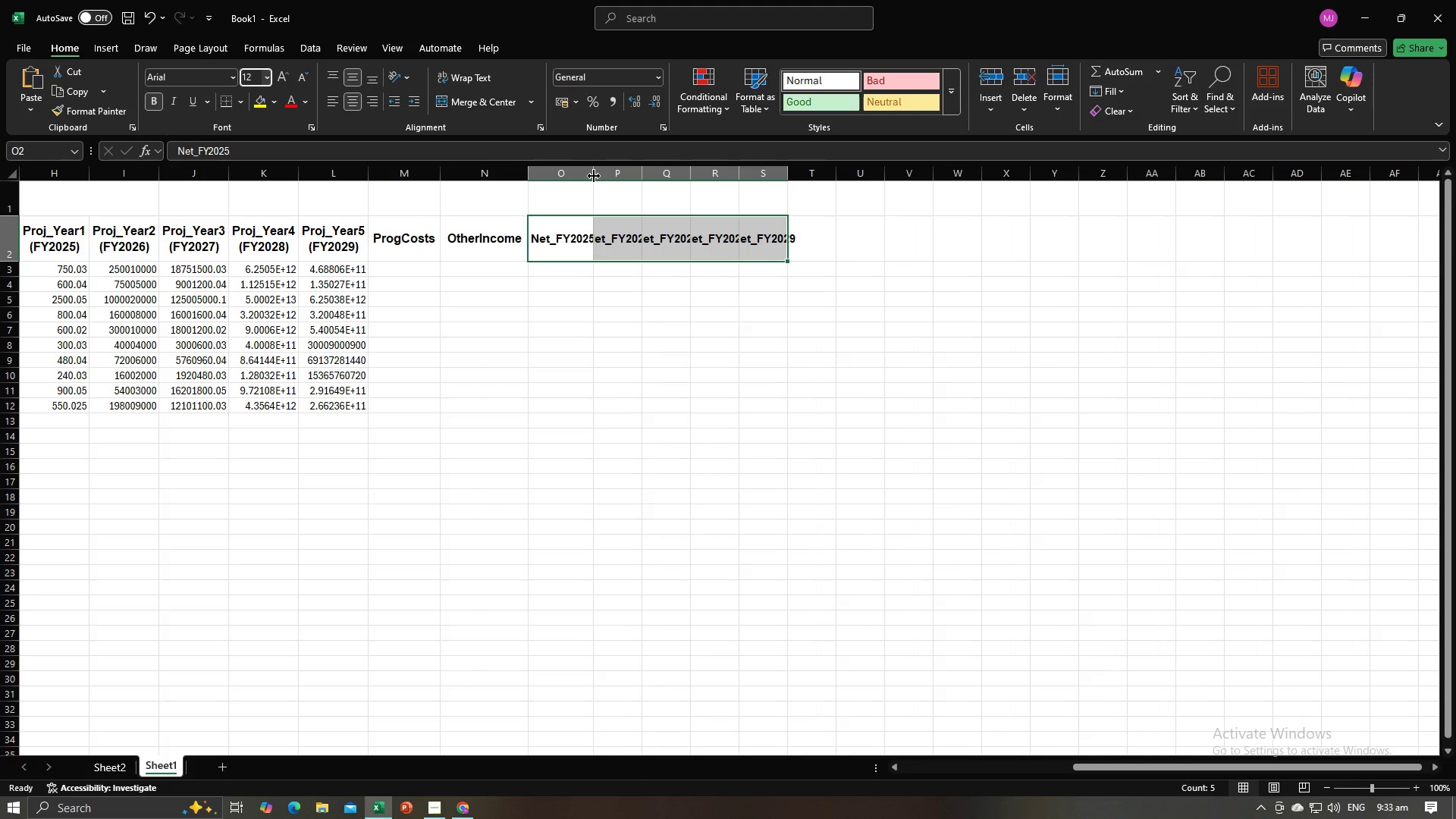 
left_click_drag(start_coordinate=[594, 176], to_coordinate=[614, 177])
 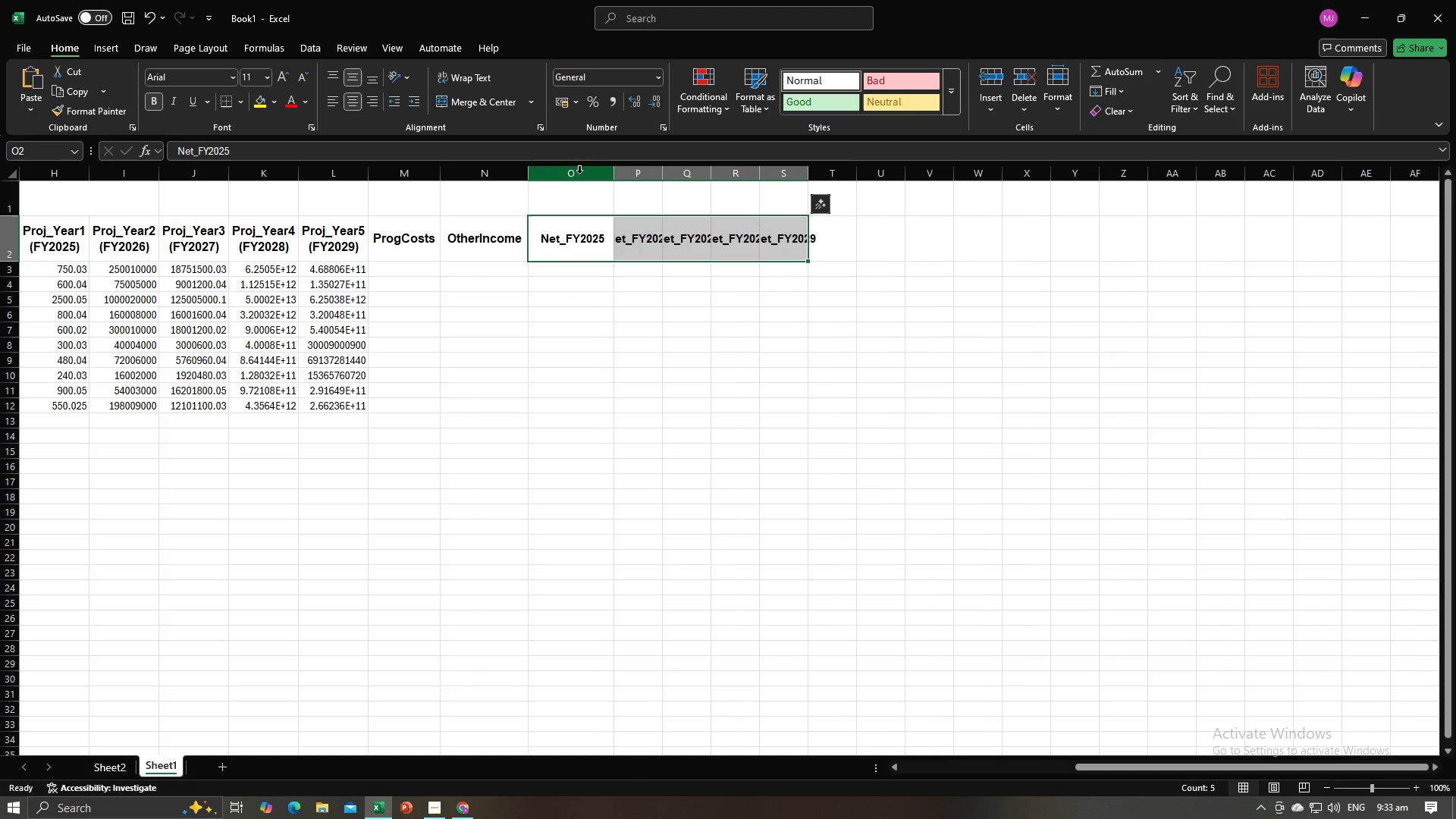 
left_click([579, 173])
 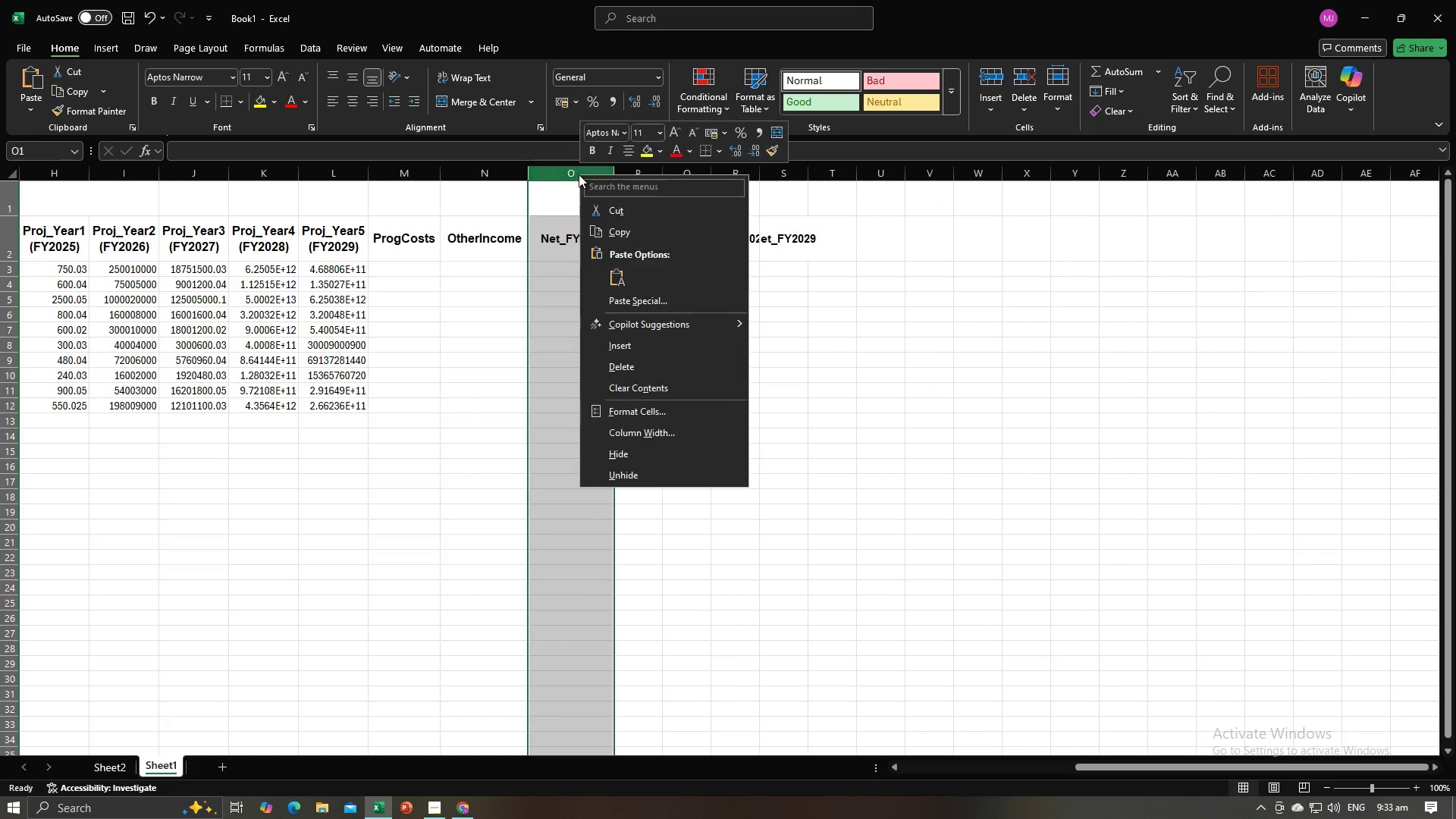 
right_click([579, 174])
 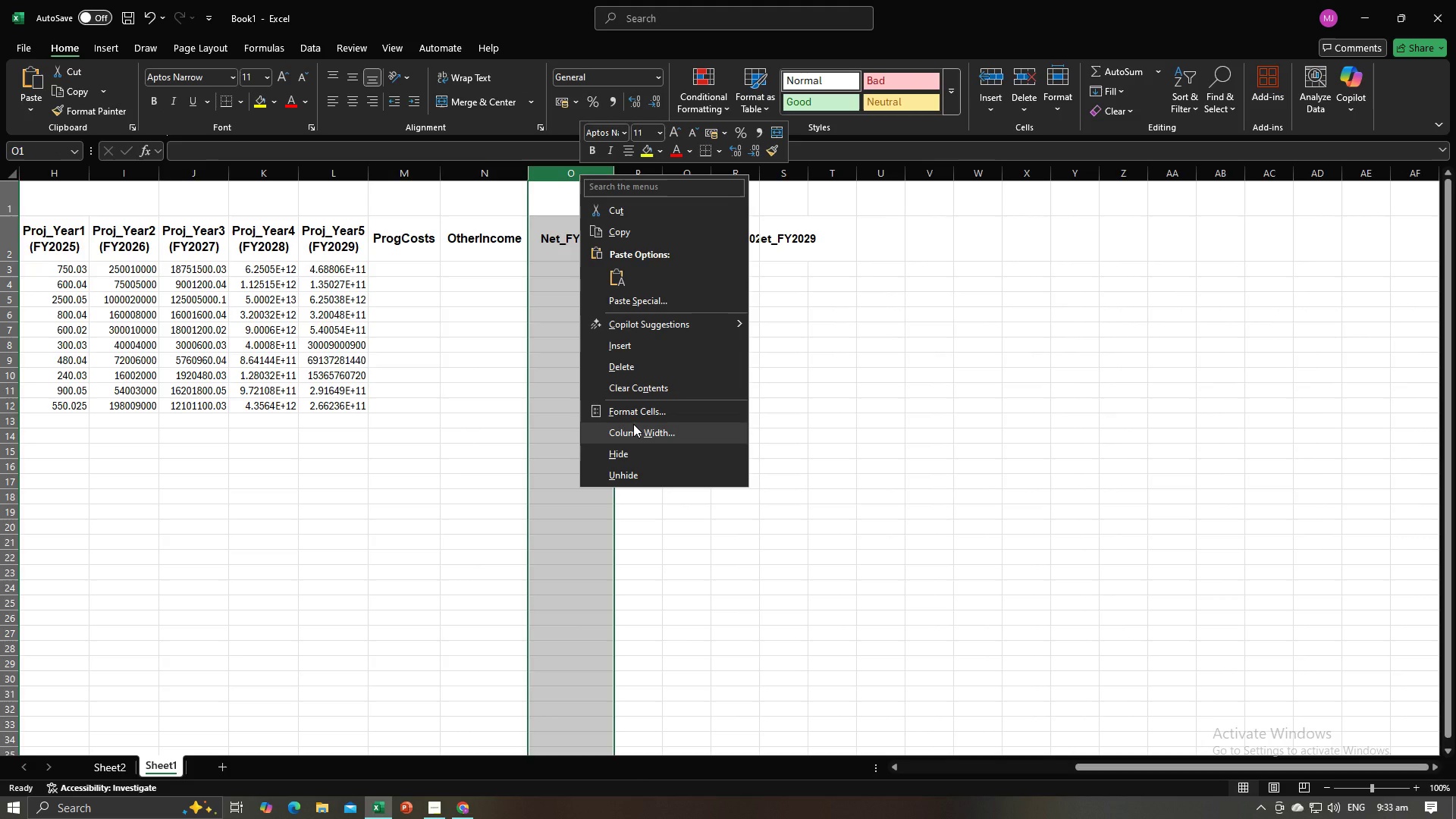 
left_click([633, 424])
 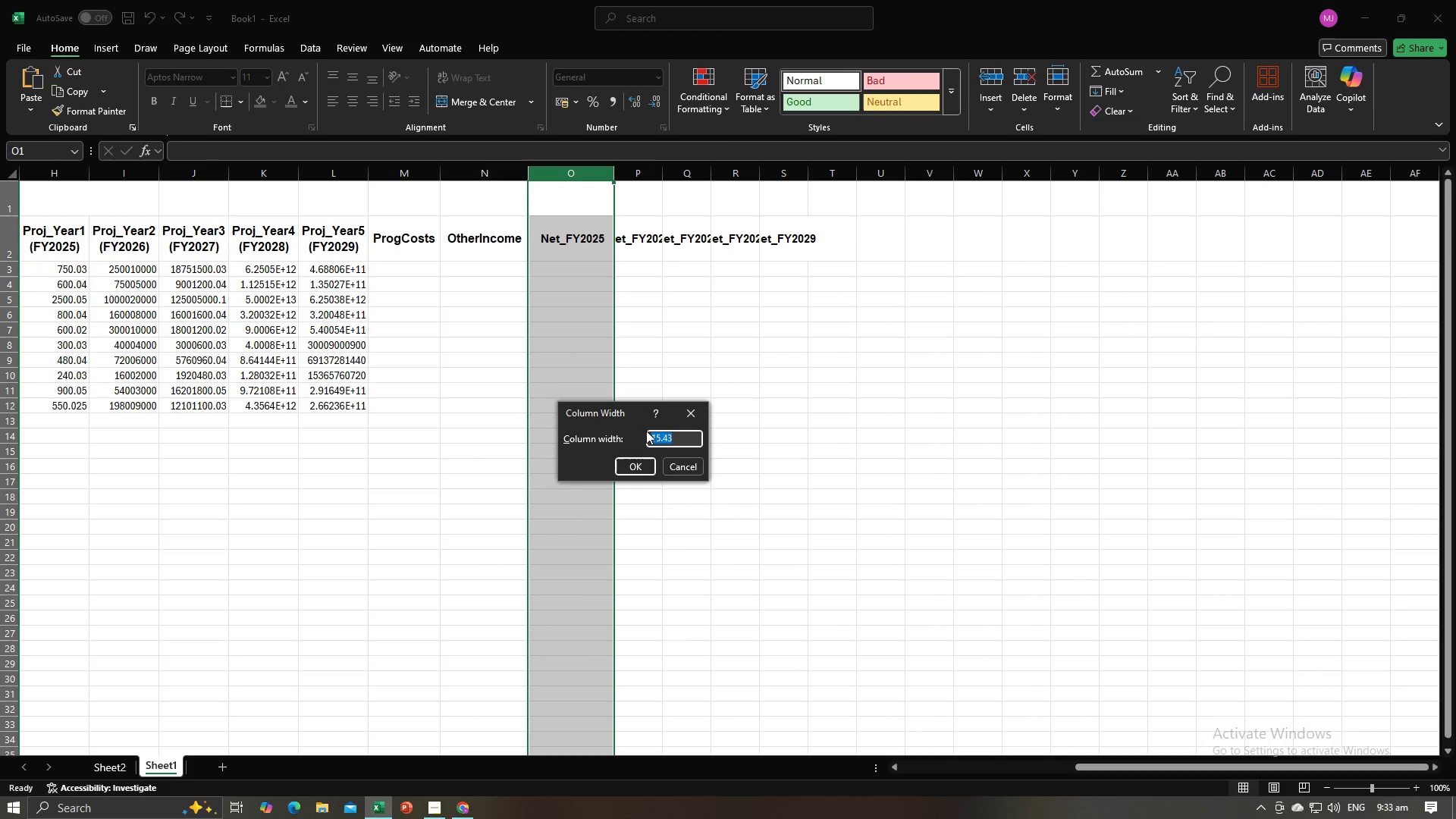 
key(Control+C)
 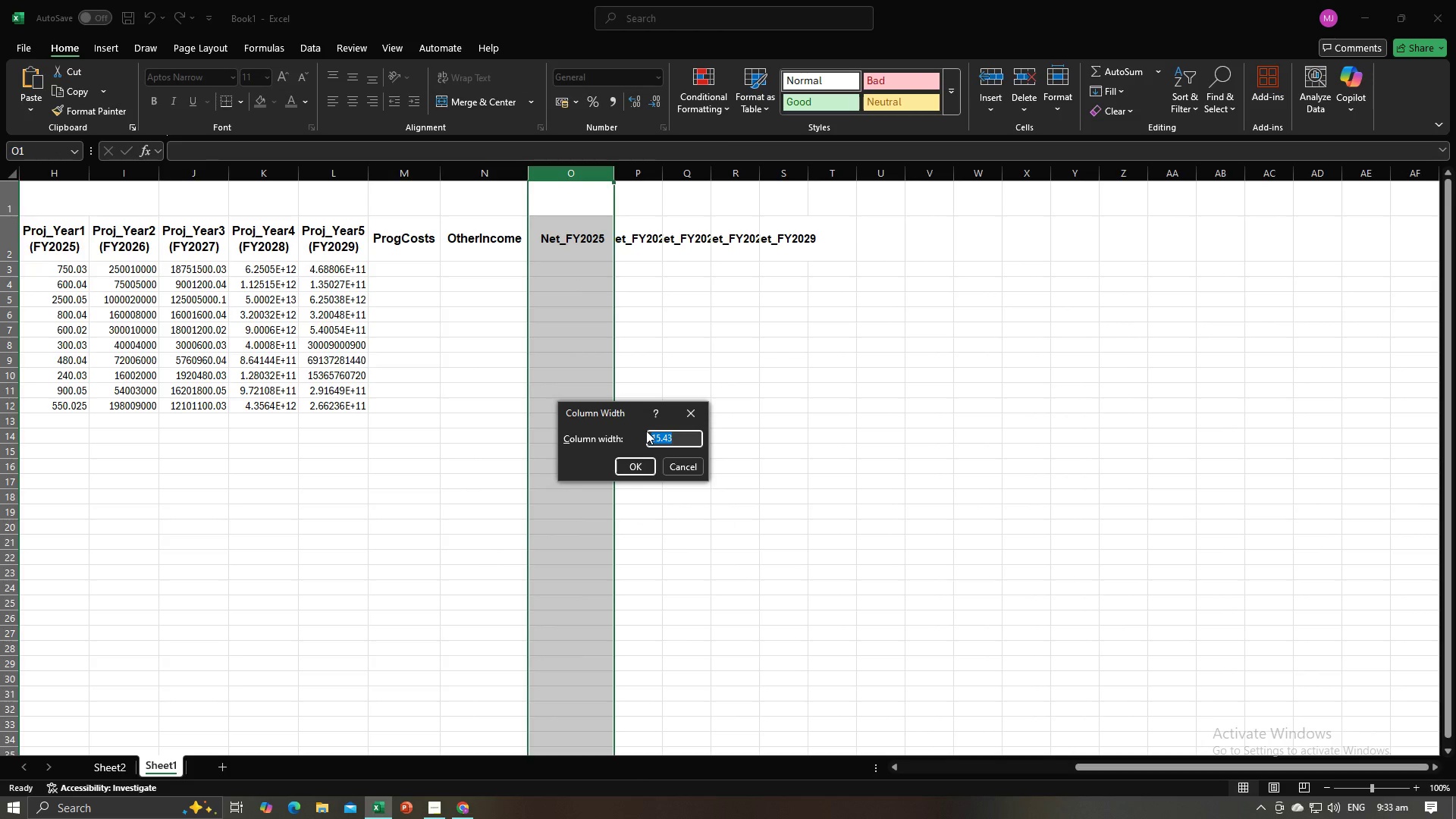 
key(Control+C)
 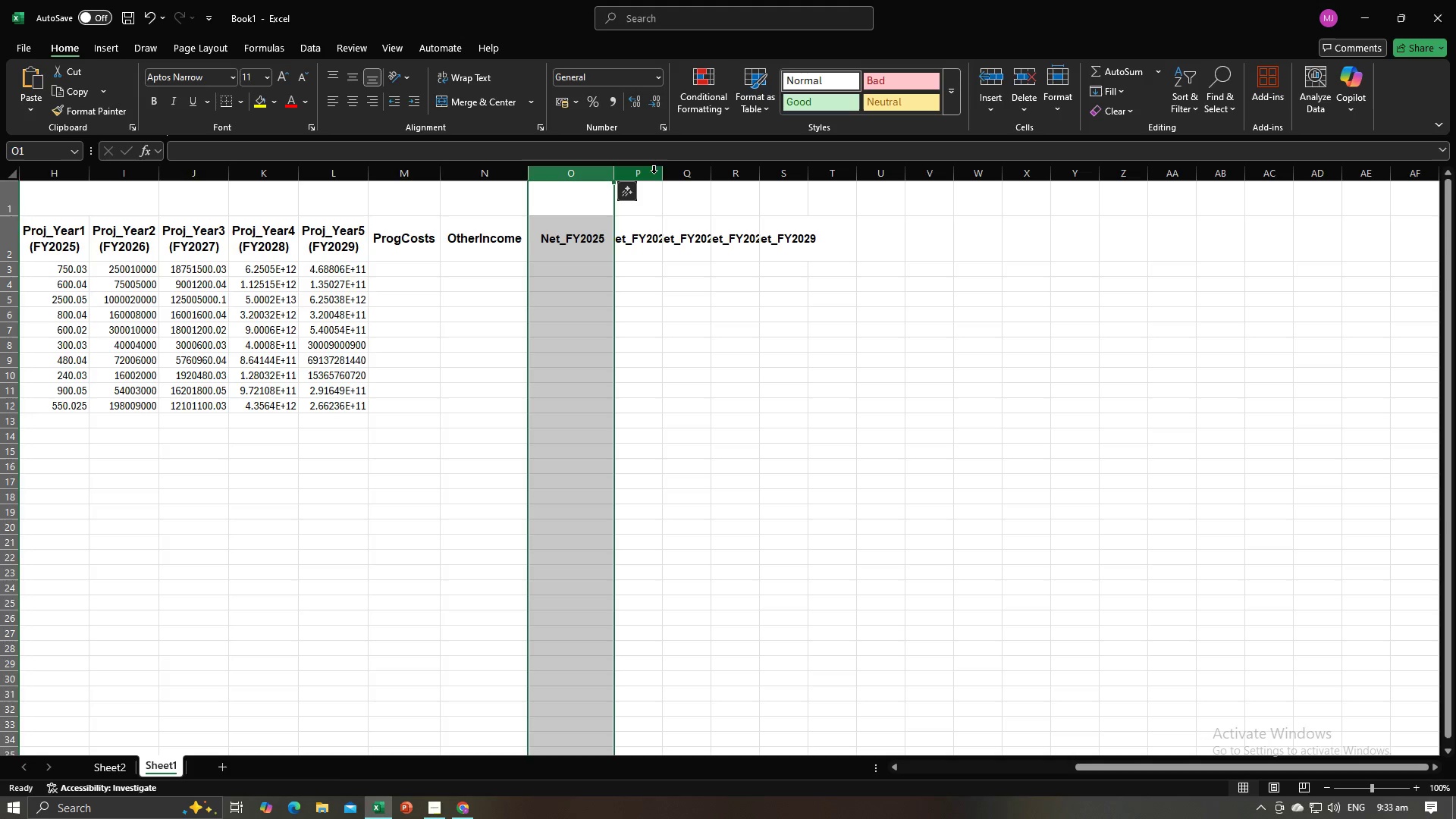 
left_click([654, 173])
 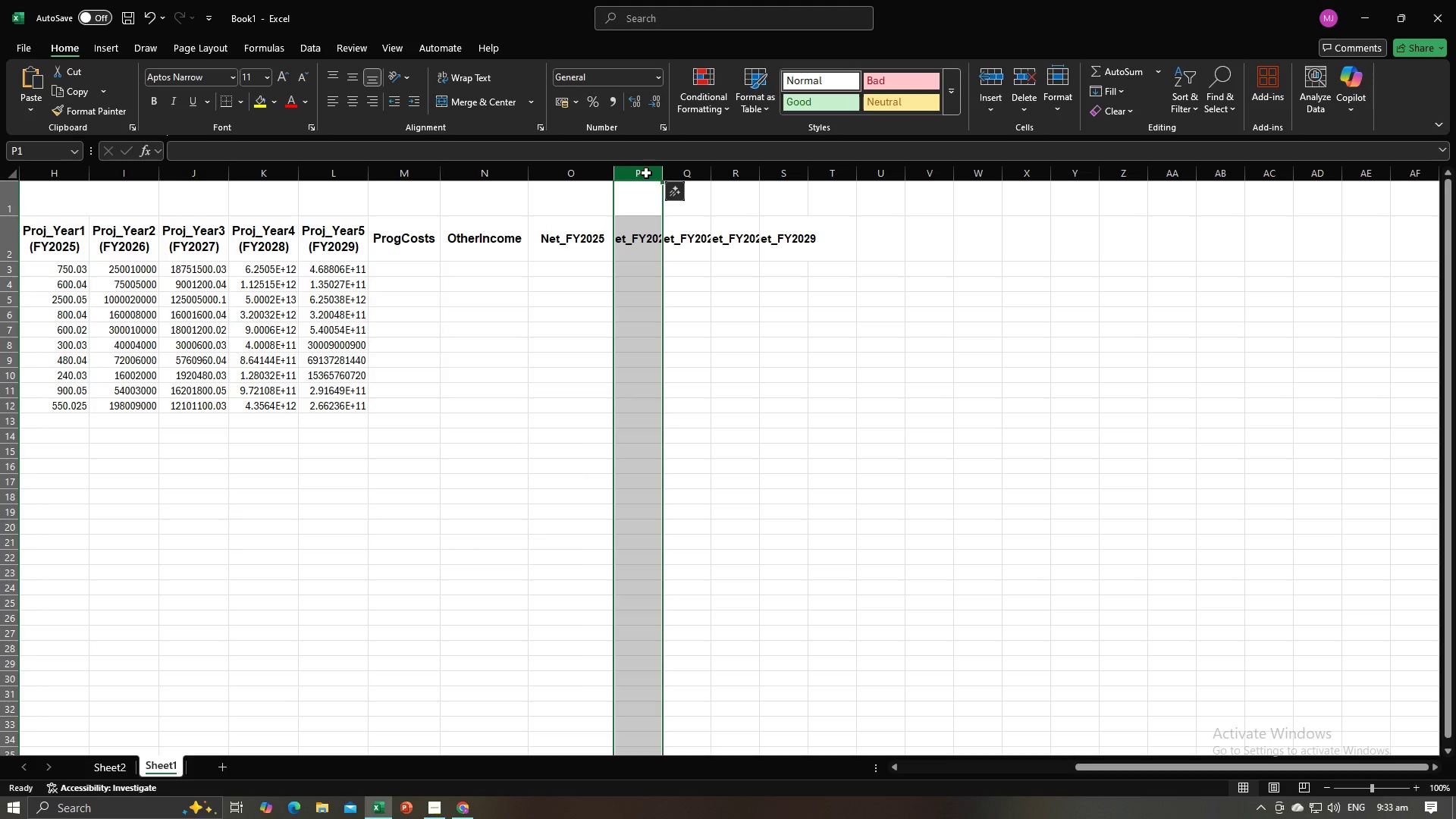 
left_click_drag(start_coordinate=[646, 173], to_coordinate=[767, 169])
 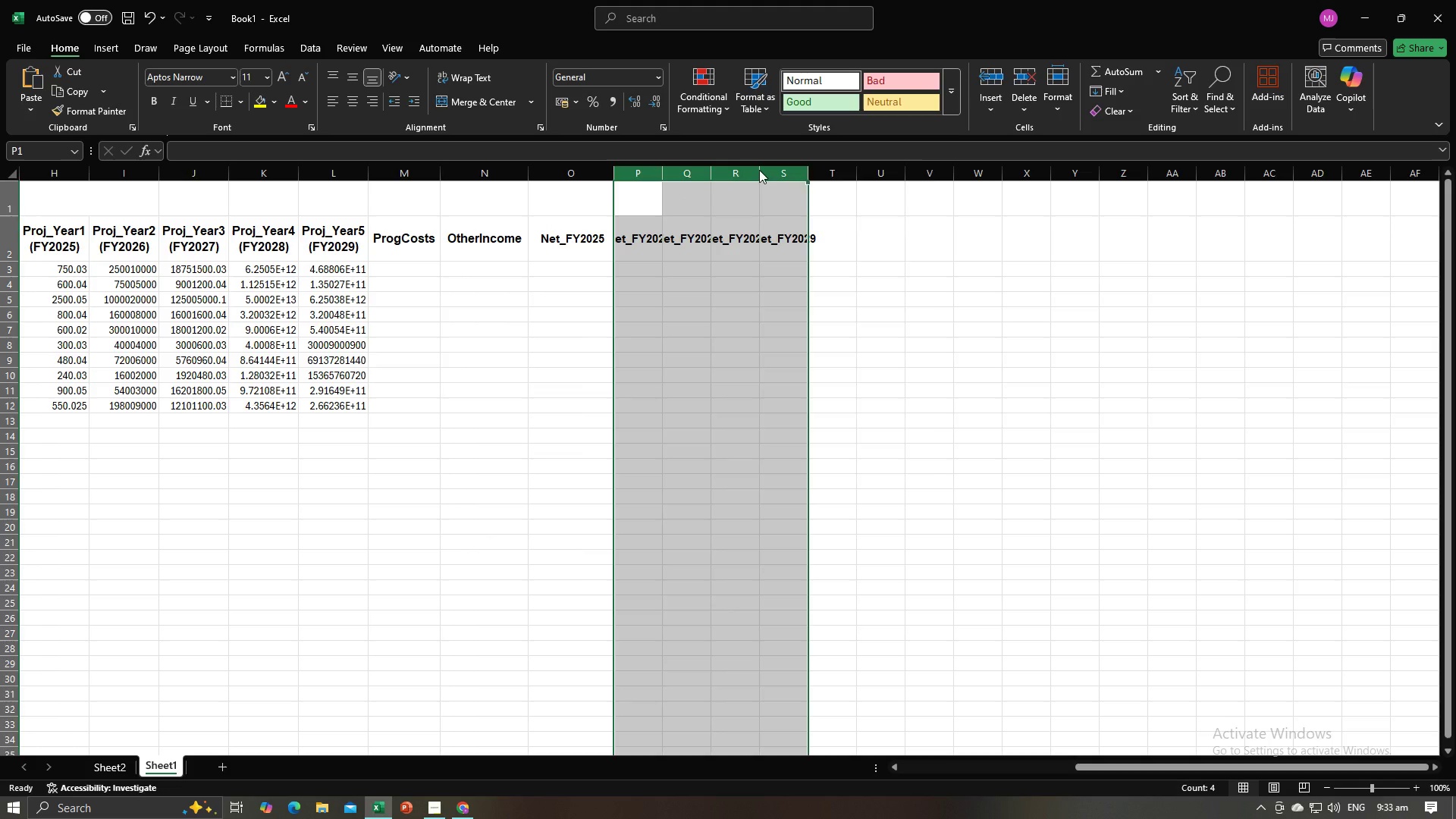 
right_click([759, 170])
 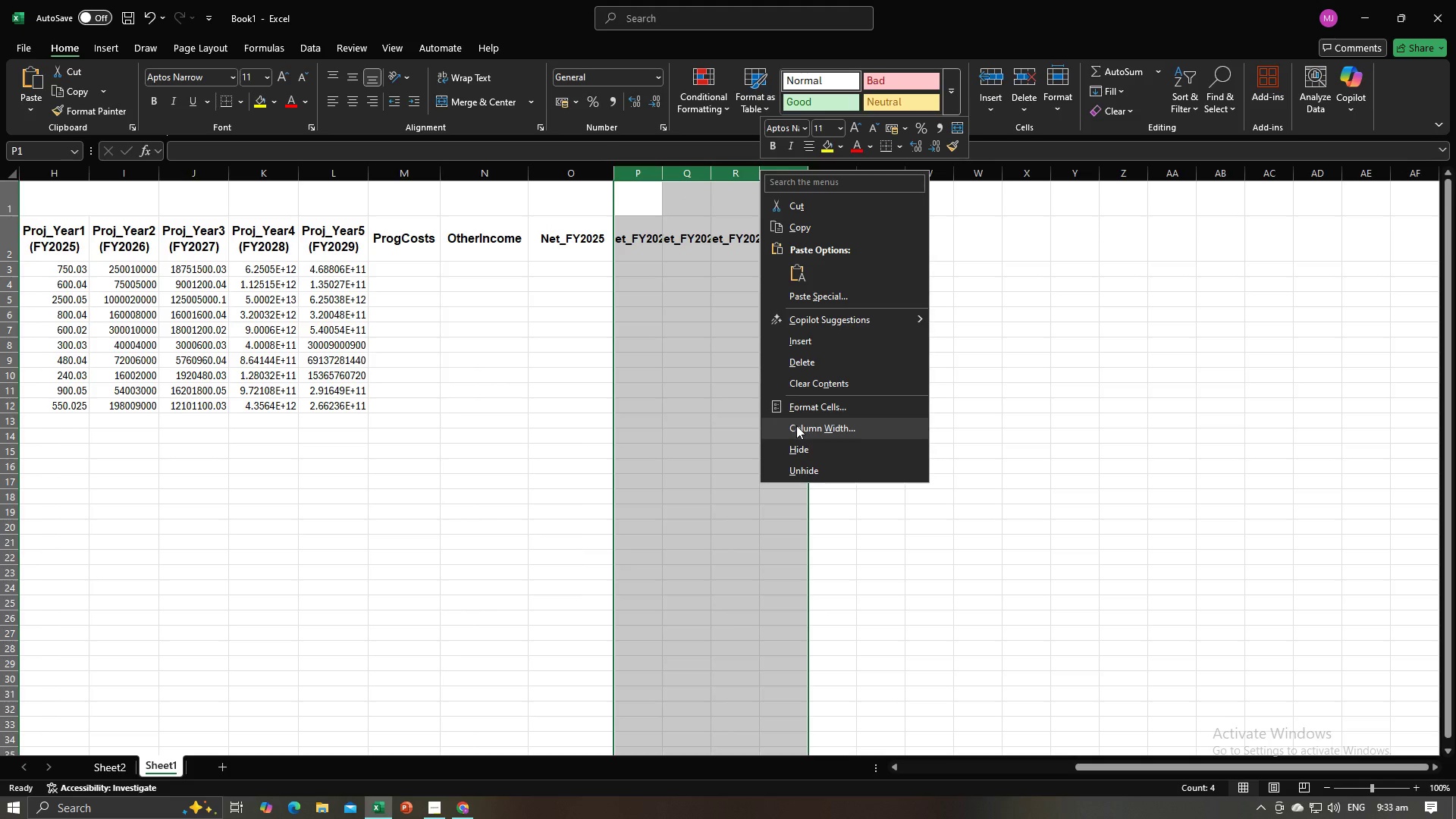 
left_click([796, 425])
 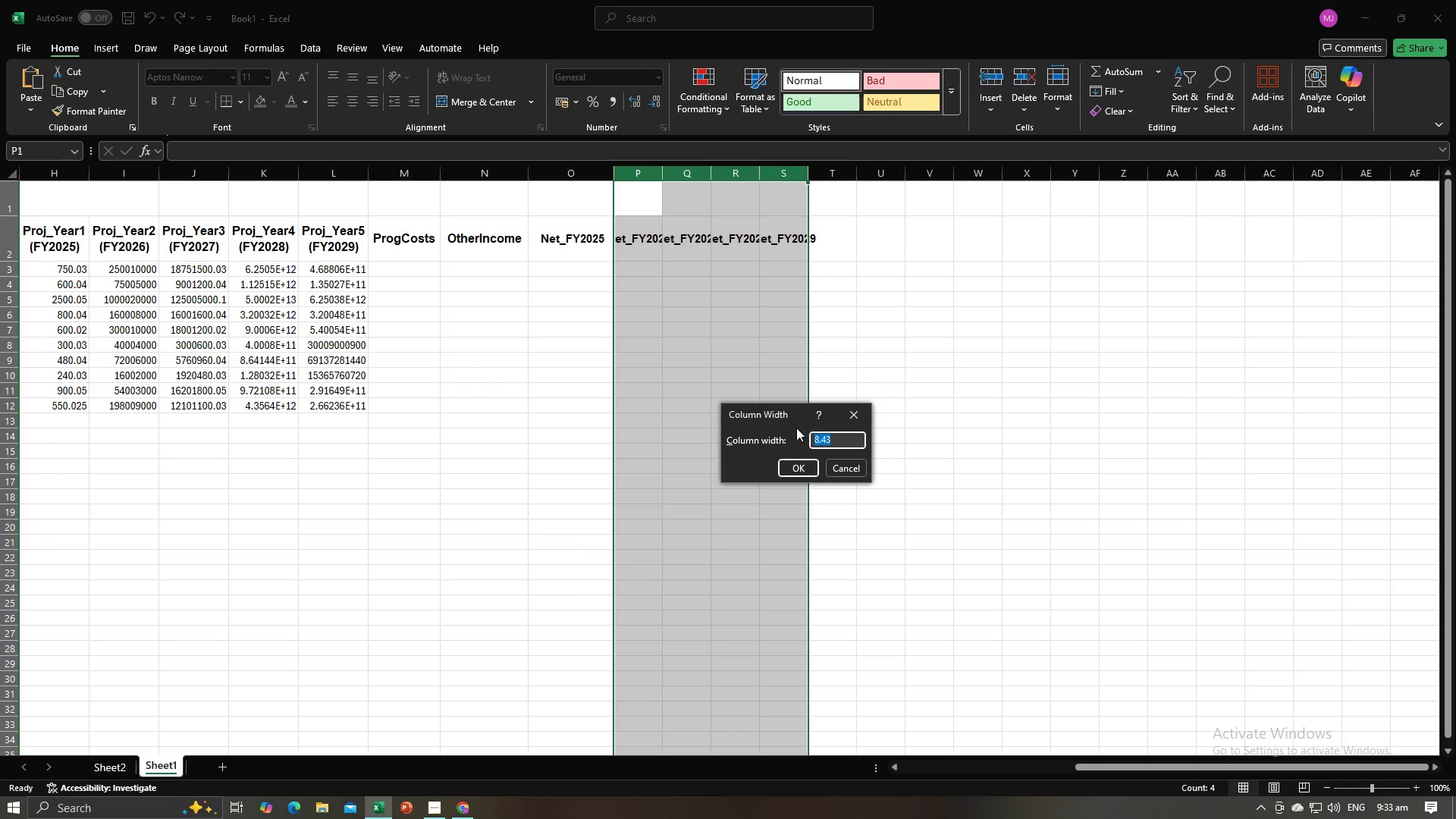 
key(Control+V)
 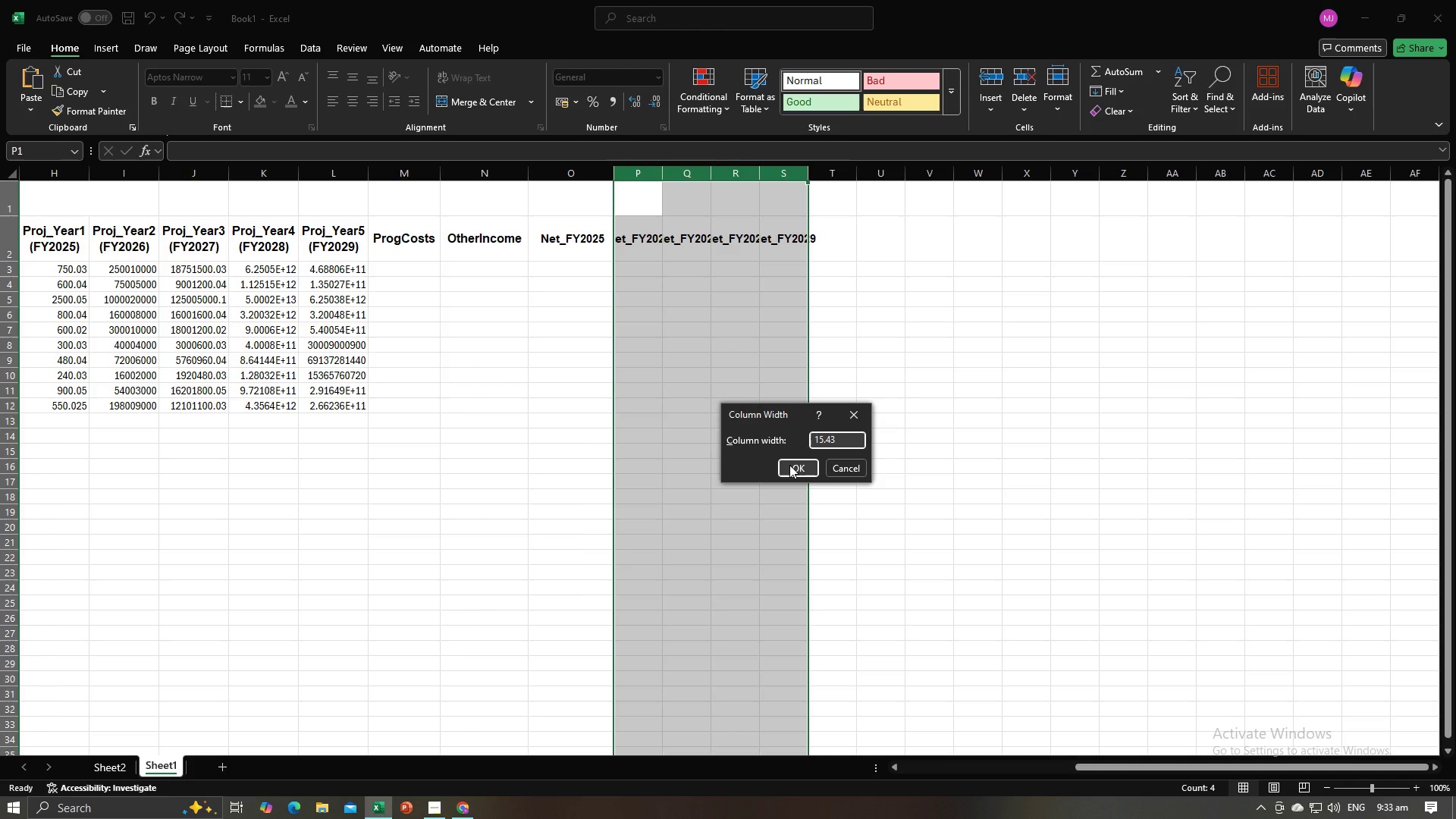 
left_click([789, 465])
 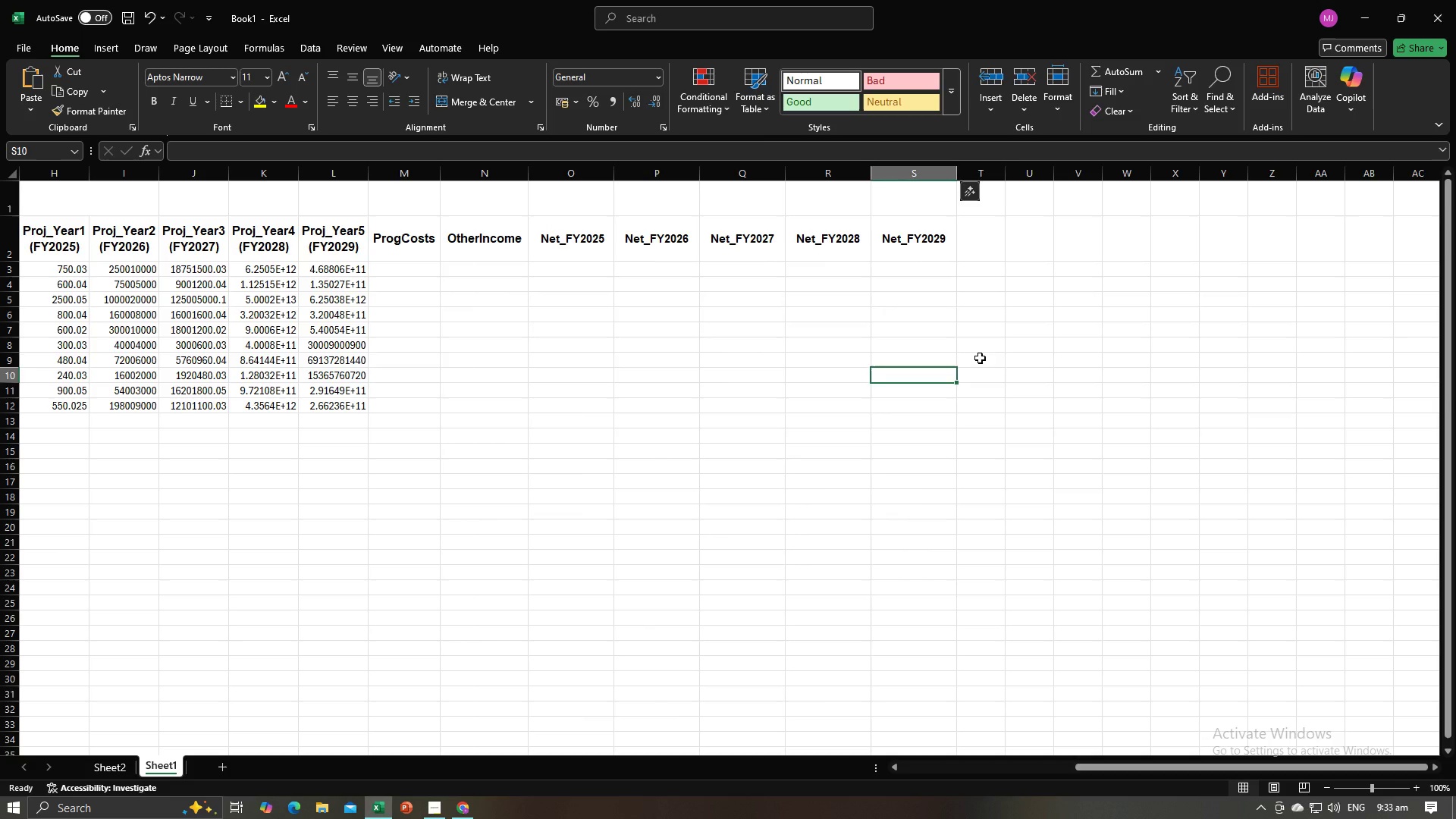 
double_click([996, 358])
 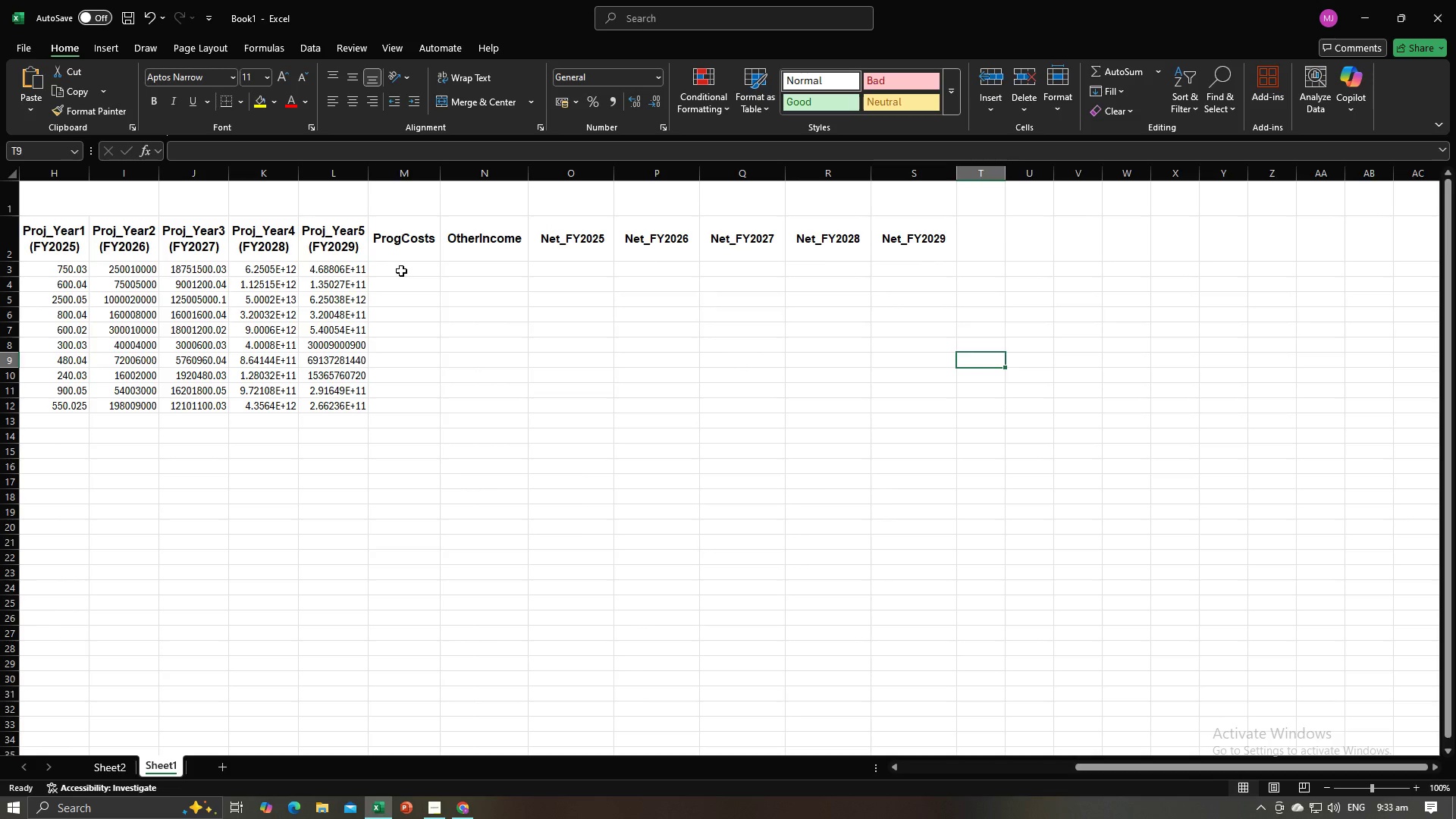 
left_click([401, 271])
 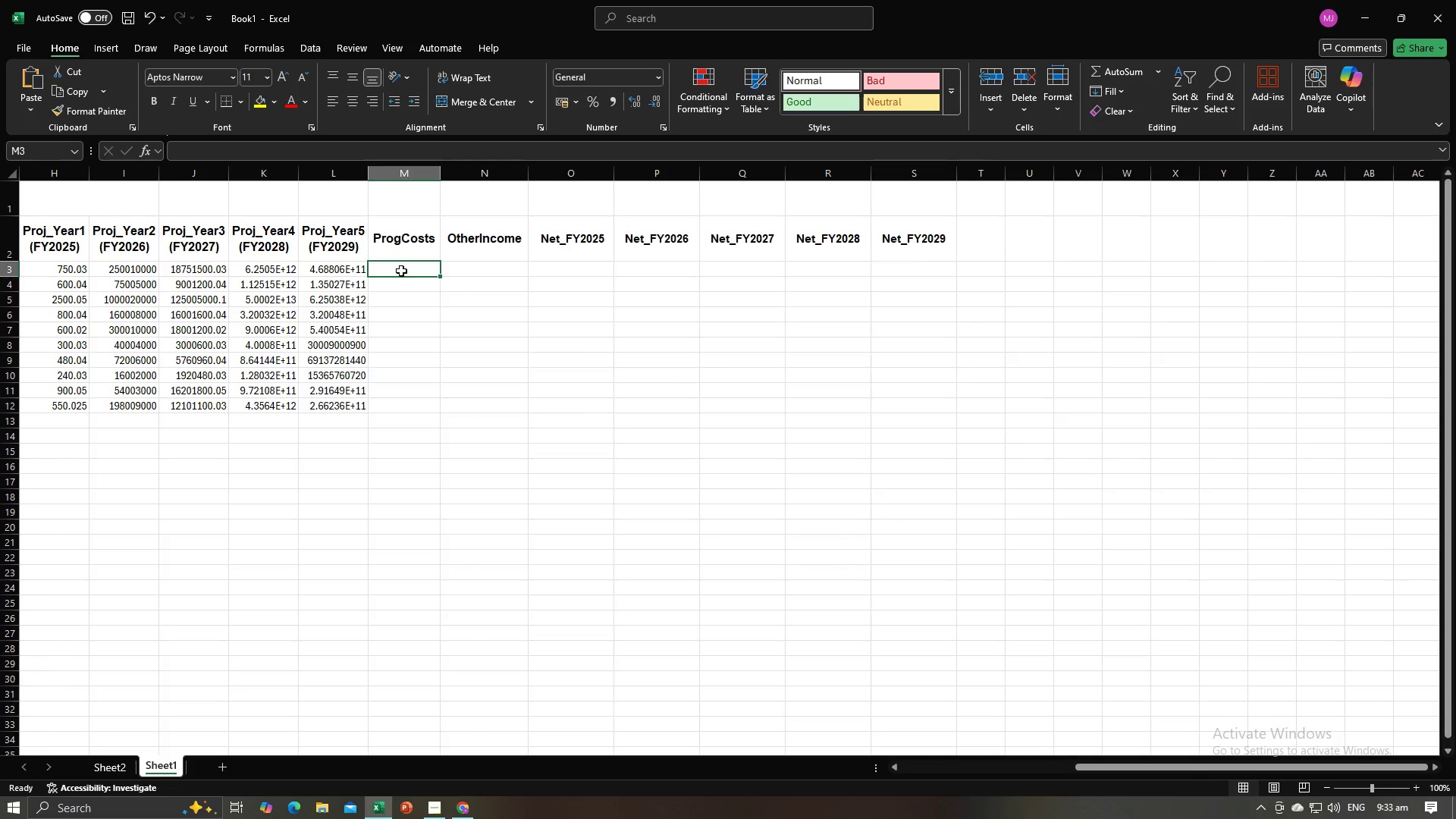 
key(Alt+AltLeft)
 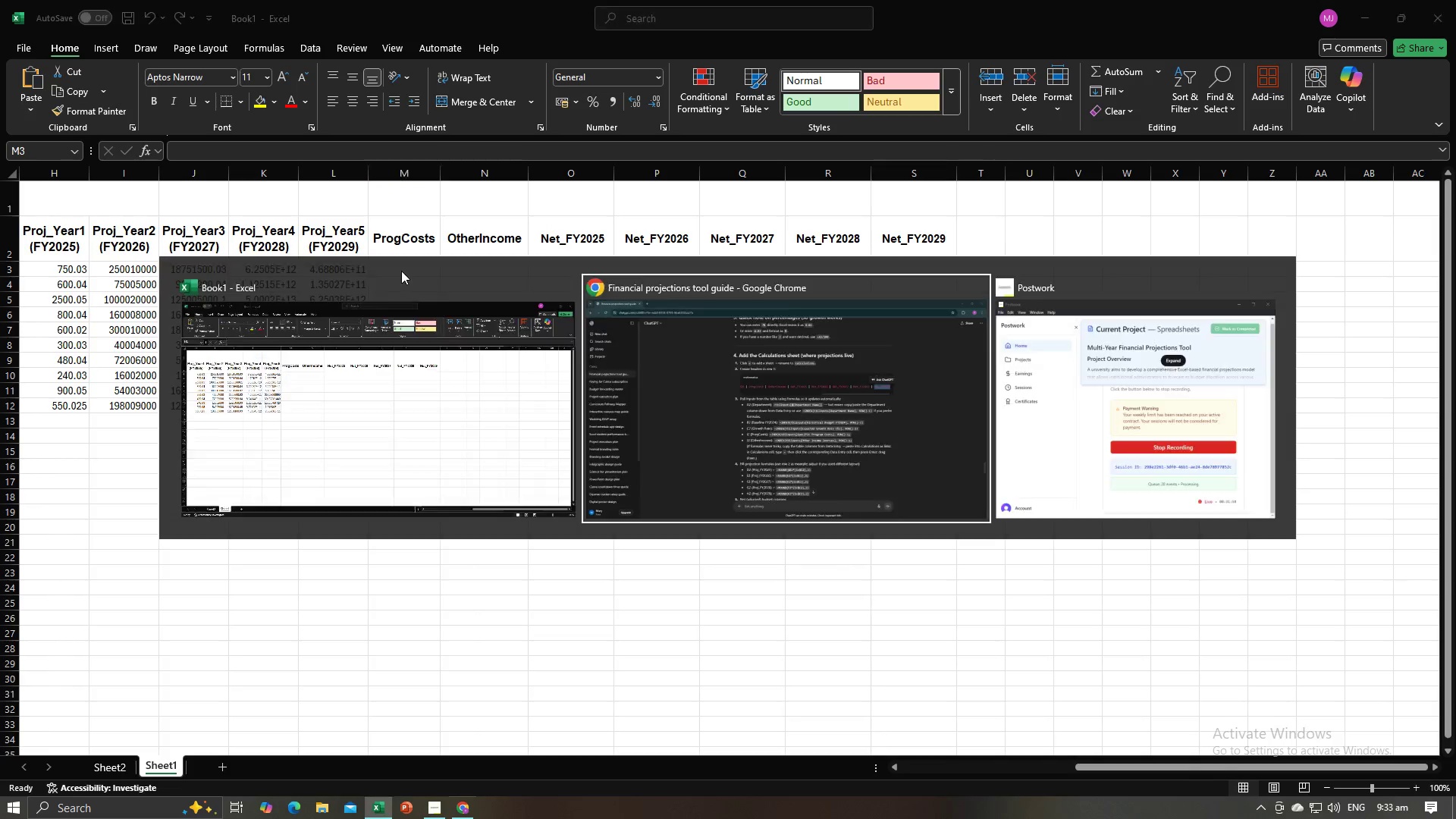 
key(Alt+Tab)
 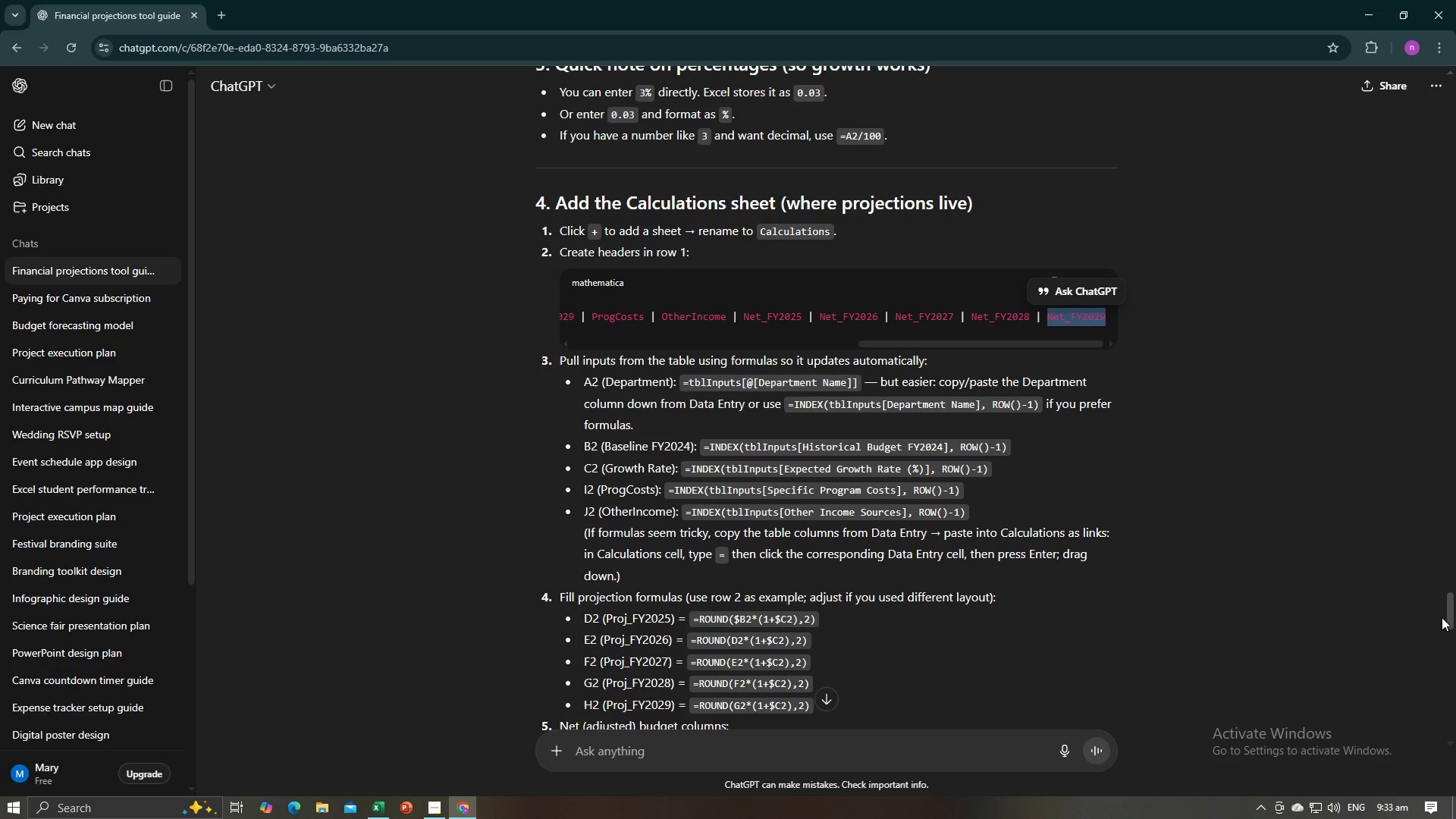 
wait(7.54)
 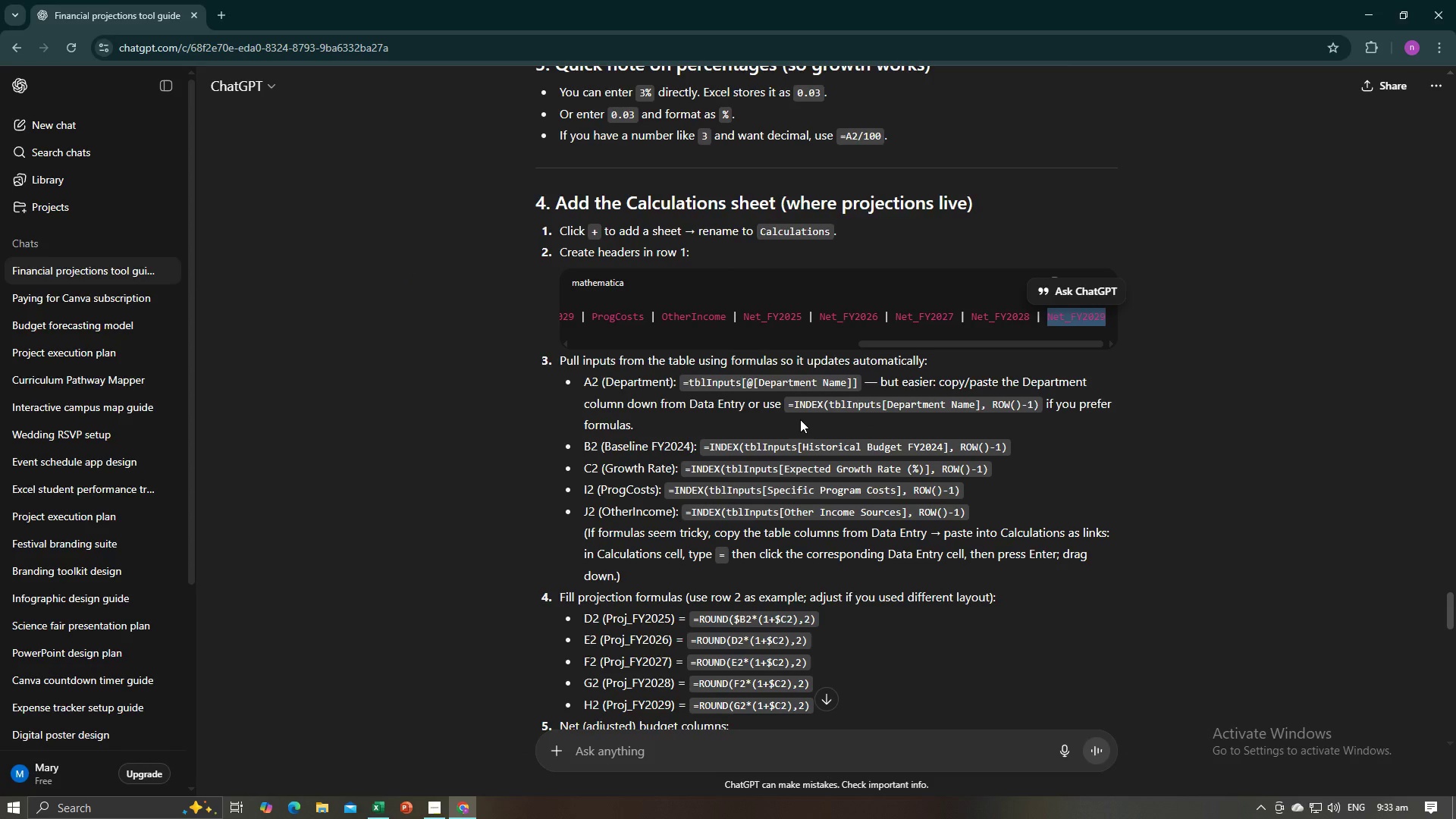 
scroll: coordinate [1289, 517], scroll_direction: down, amount: 2.0
 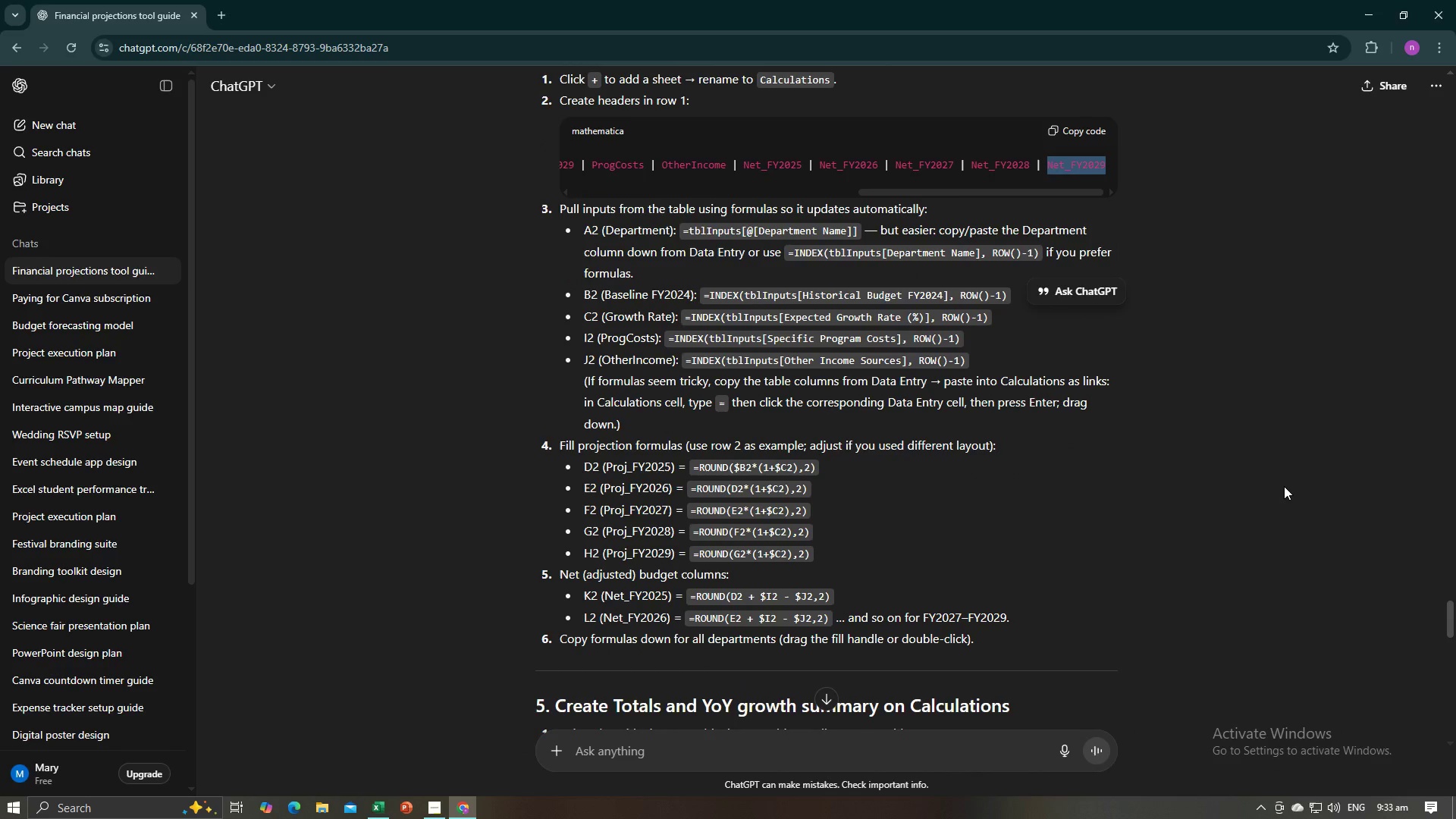 
wait(7.5)
 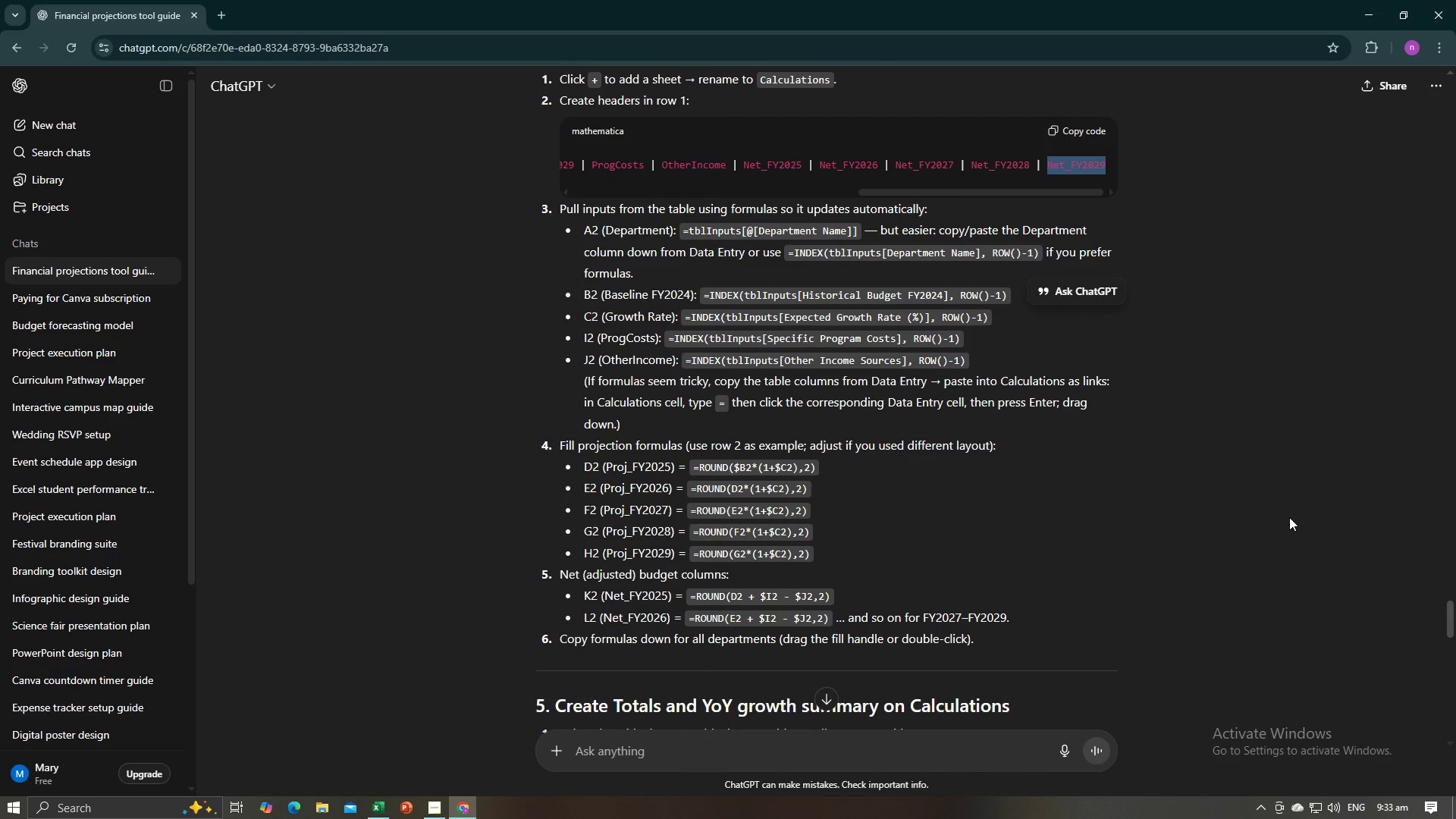 
scroll: coordinate [1251, 503], scroll_direction: up, amount: 2.0
 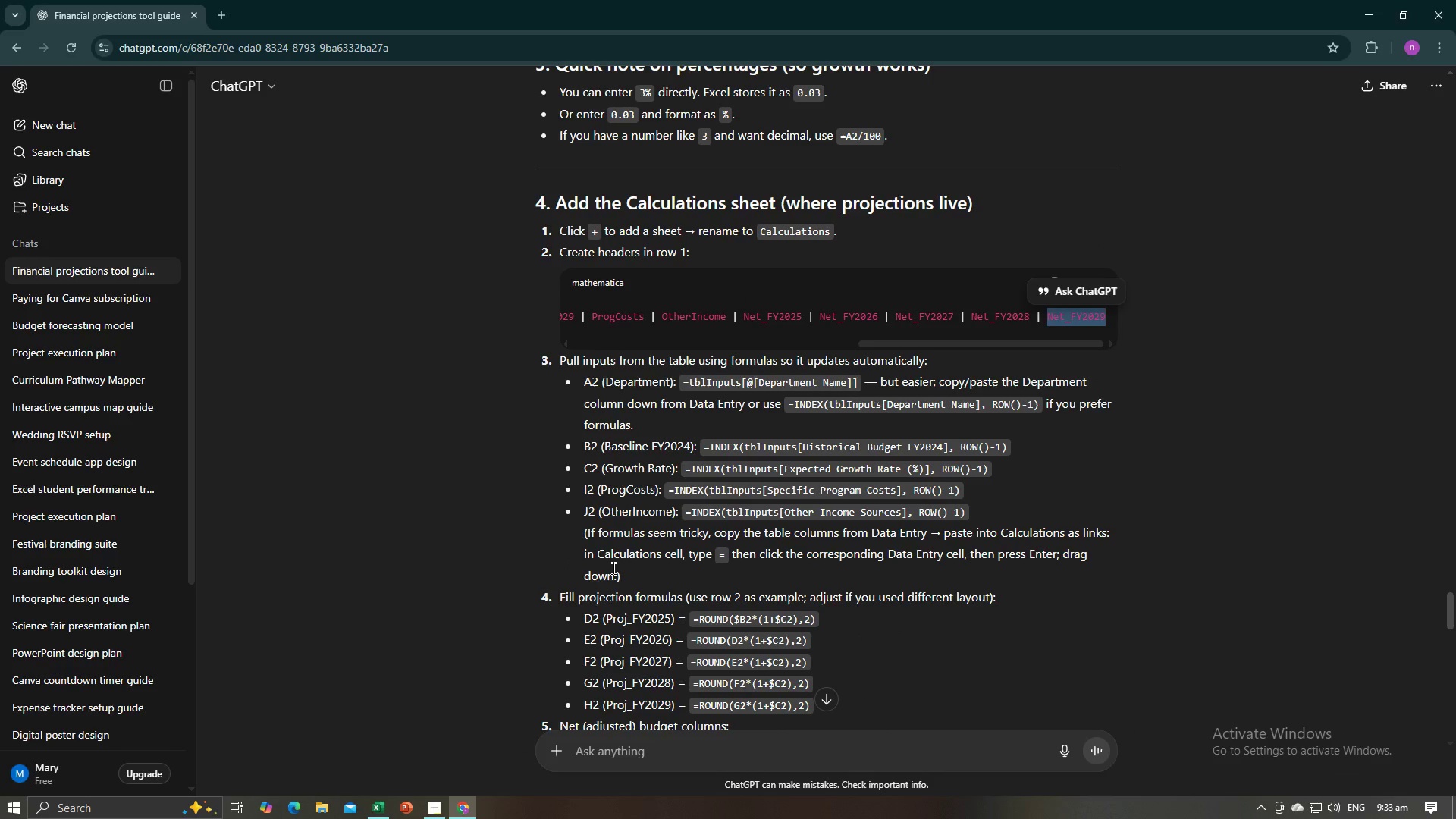 
wait(6.3)
 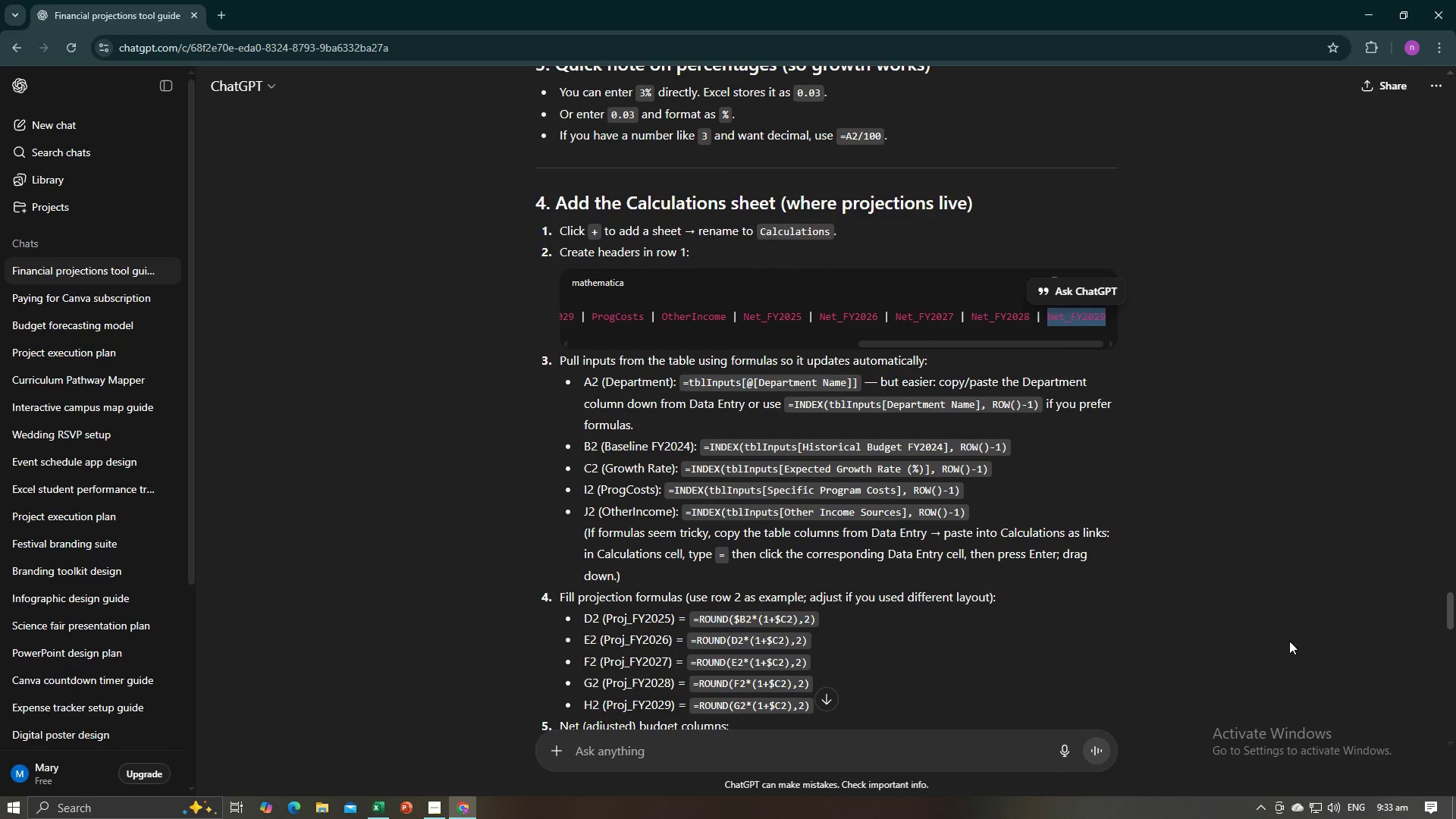 
key(Alt+AltLeft)
 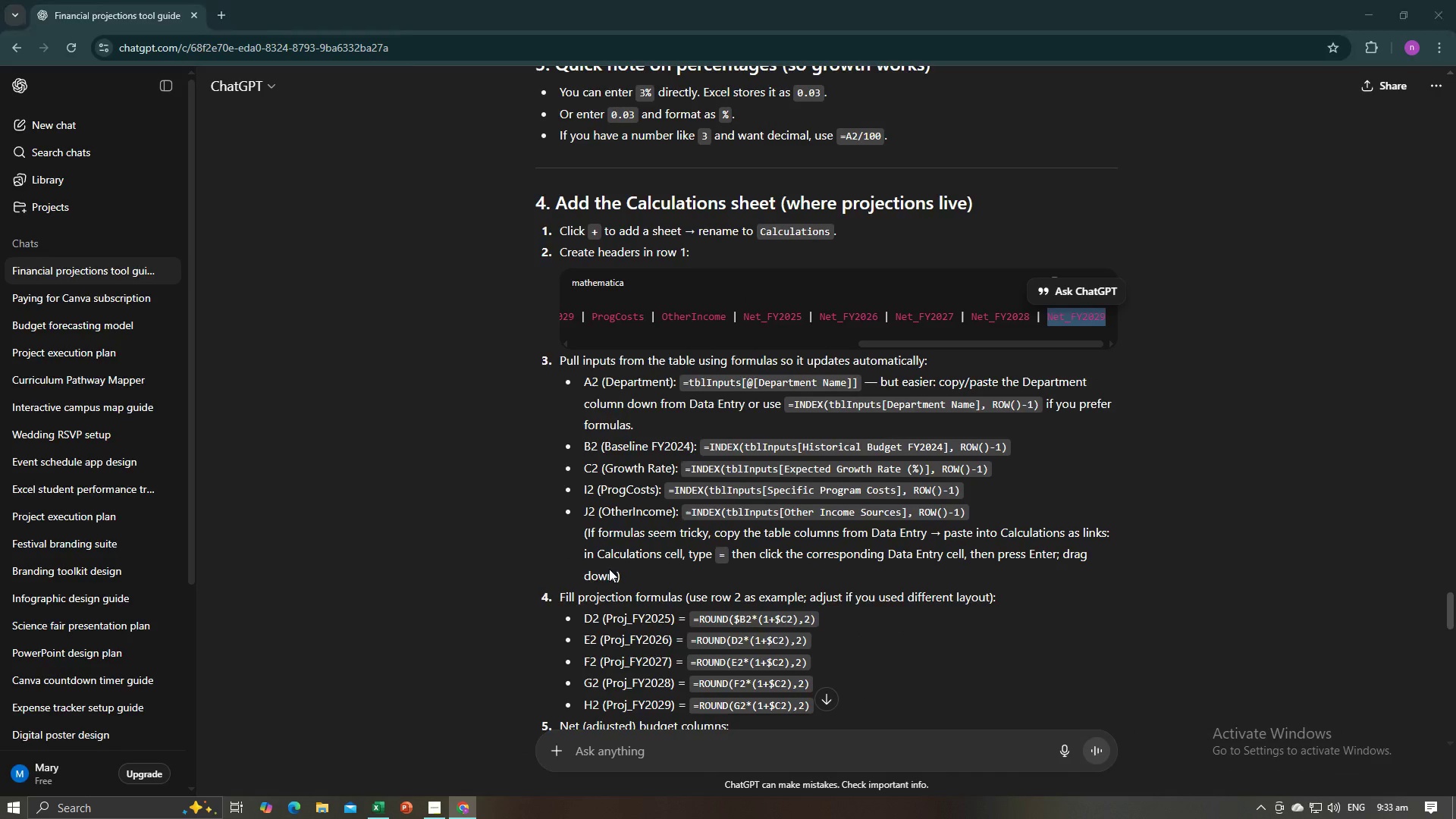 
key(Alt+Tab)
 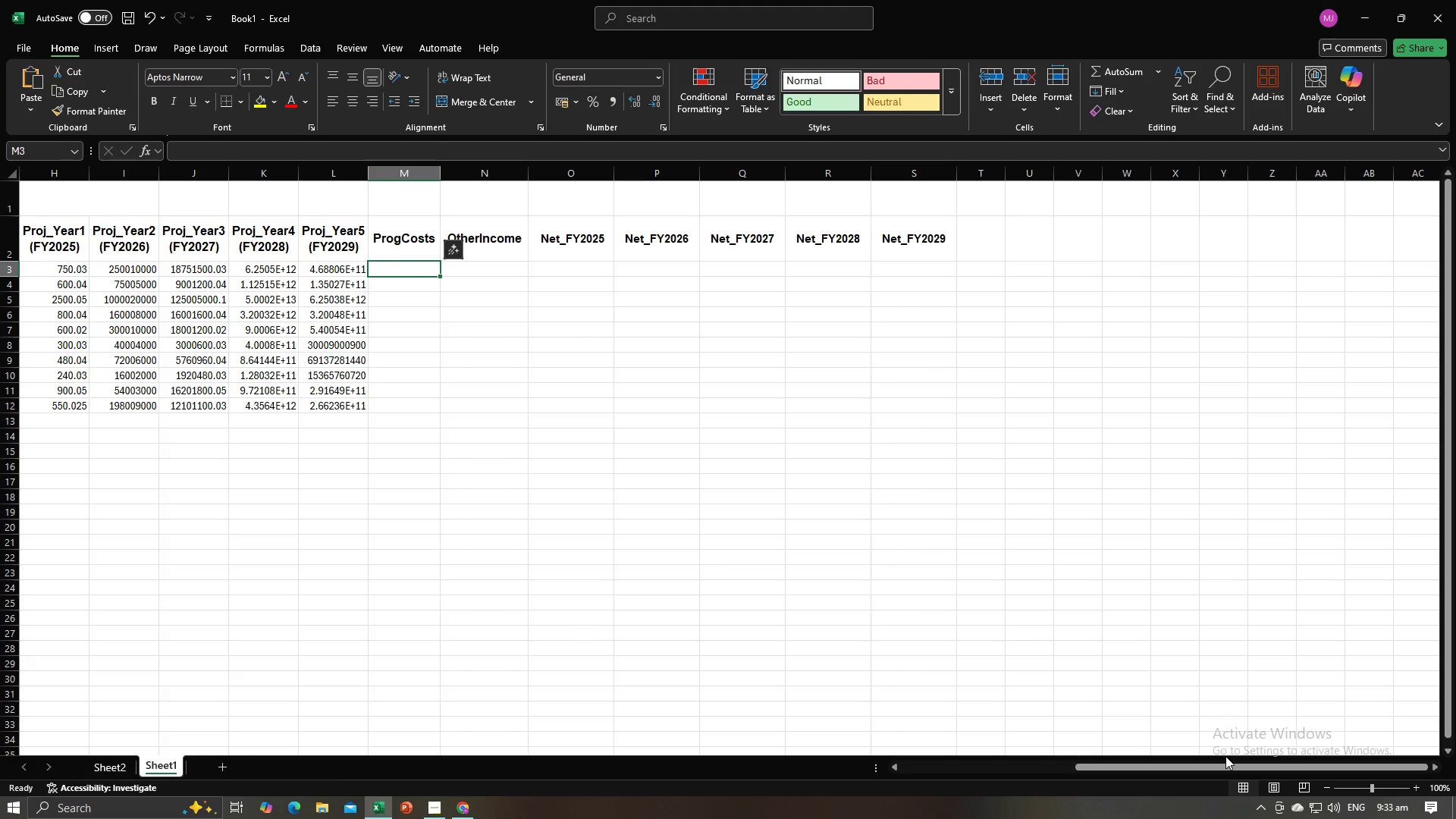 
left_click_drag(start_coordinate=[1221, 764], to_coordinate=[743, 764])
 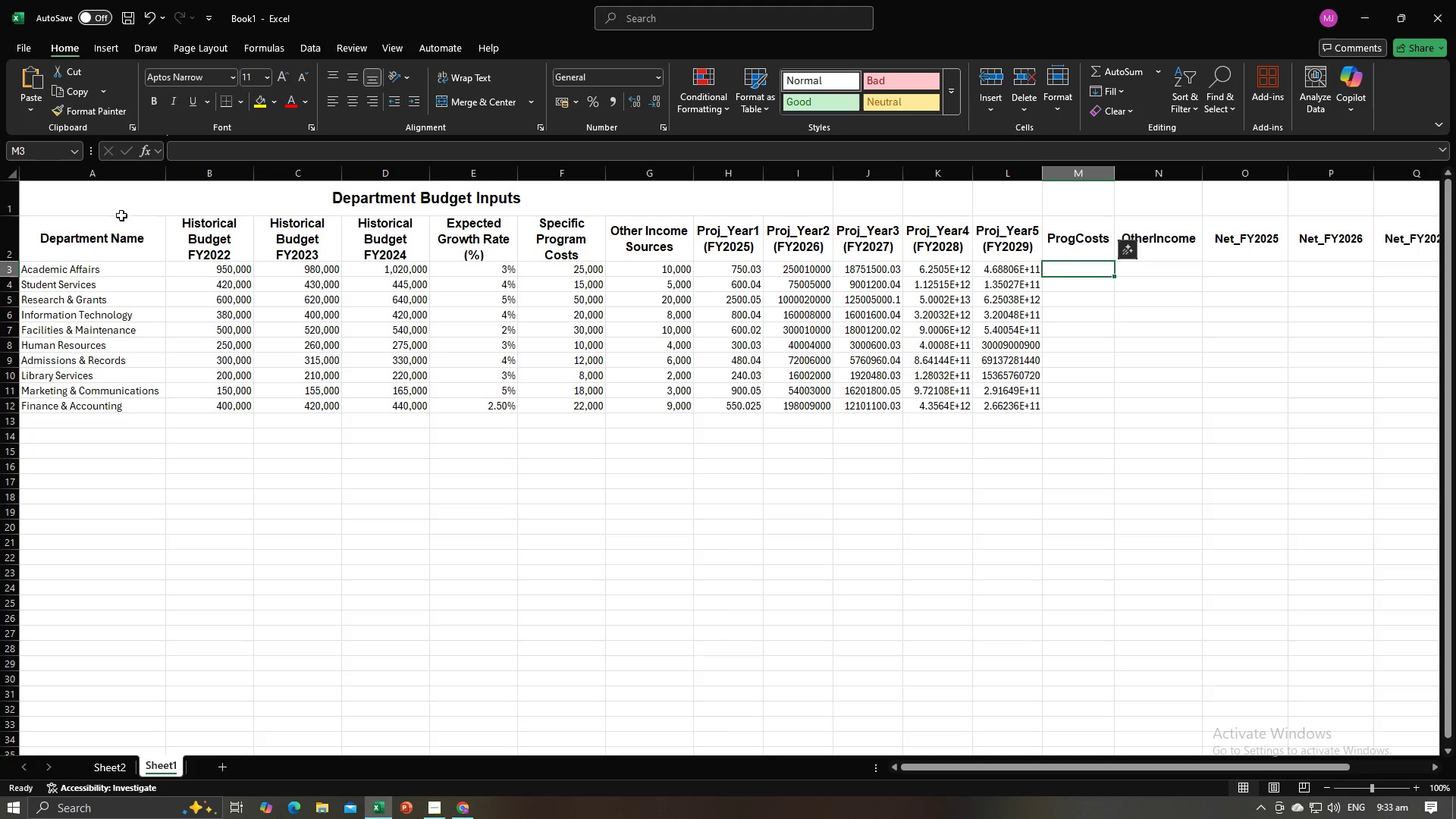 
left_click([111, 240])
 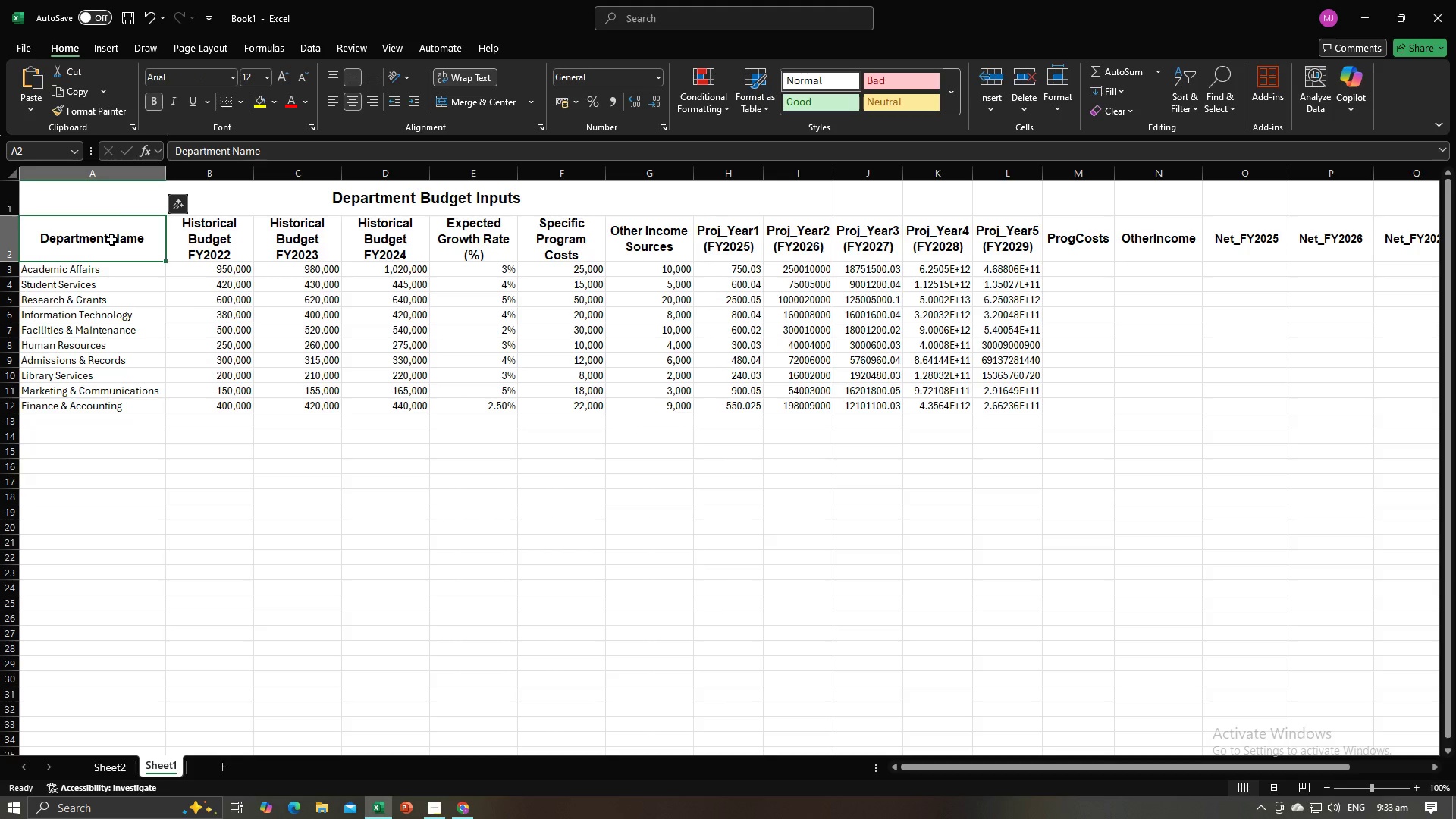 
key(Alt+AltLeft)
 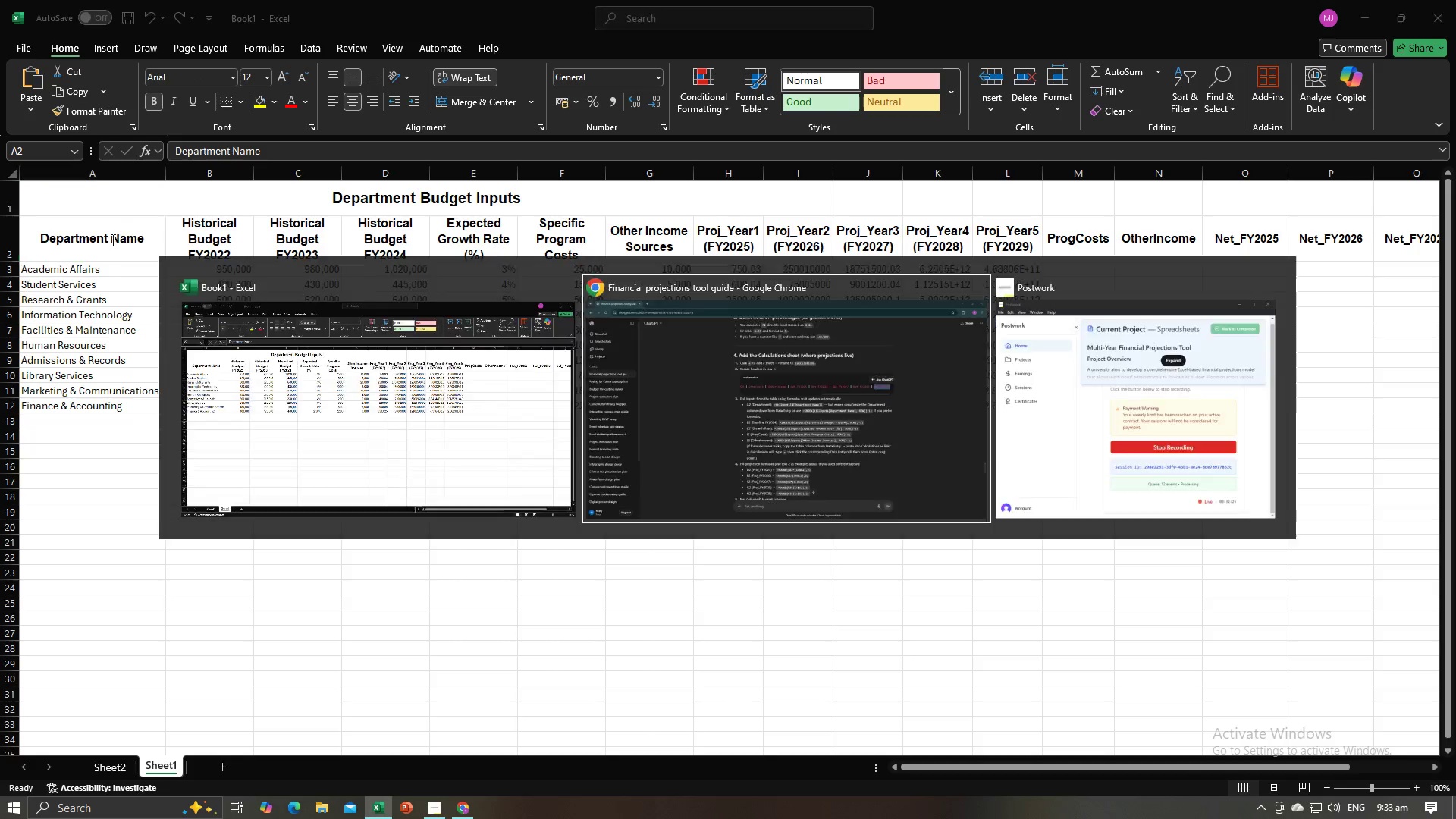 
key(Alt+Tab)
 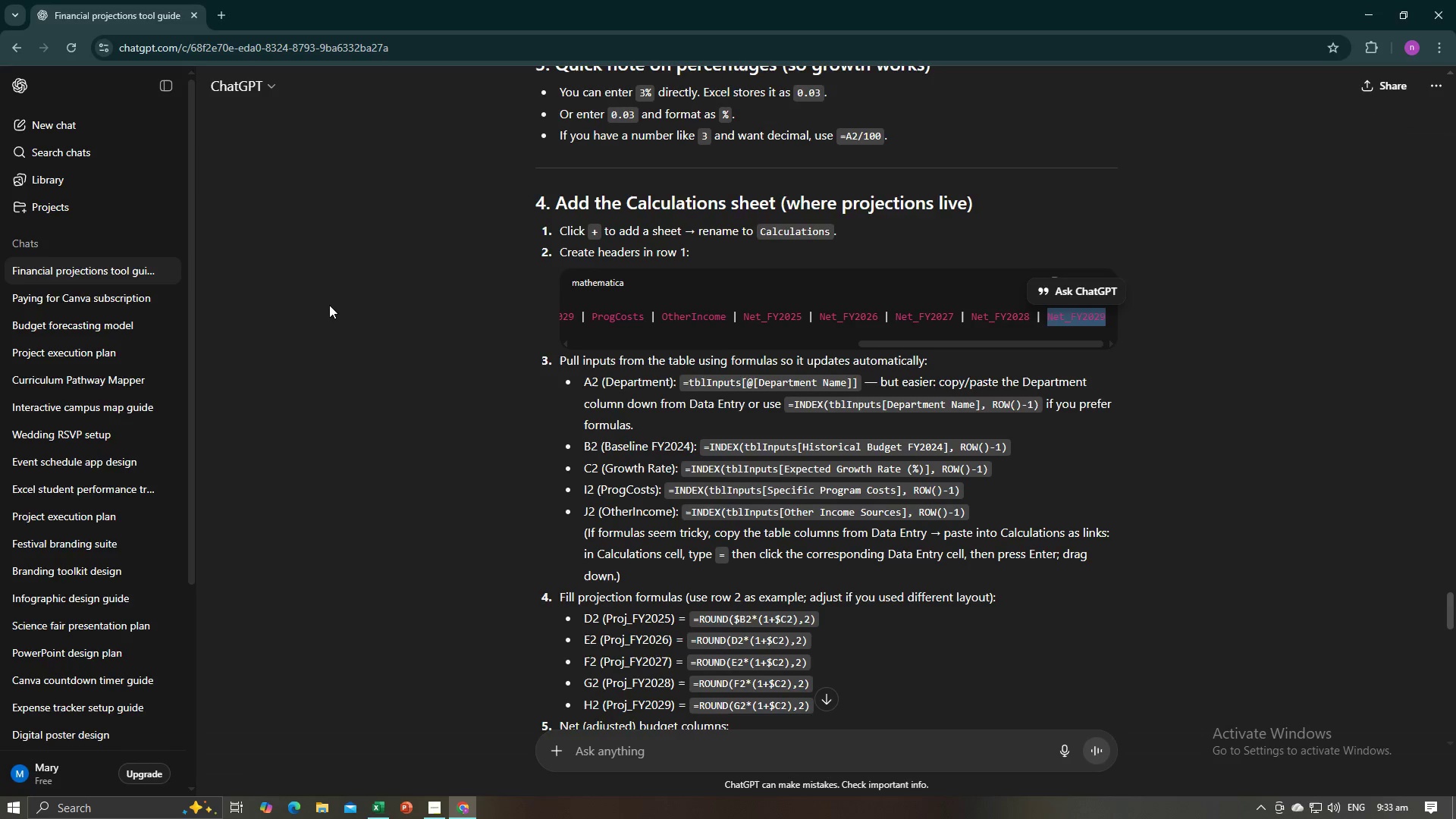 
key(Alt+AltLeft)
 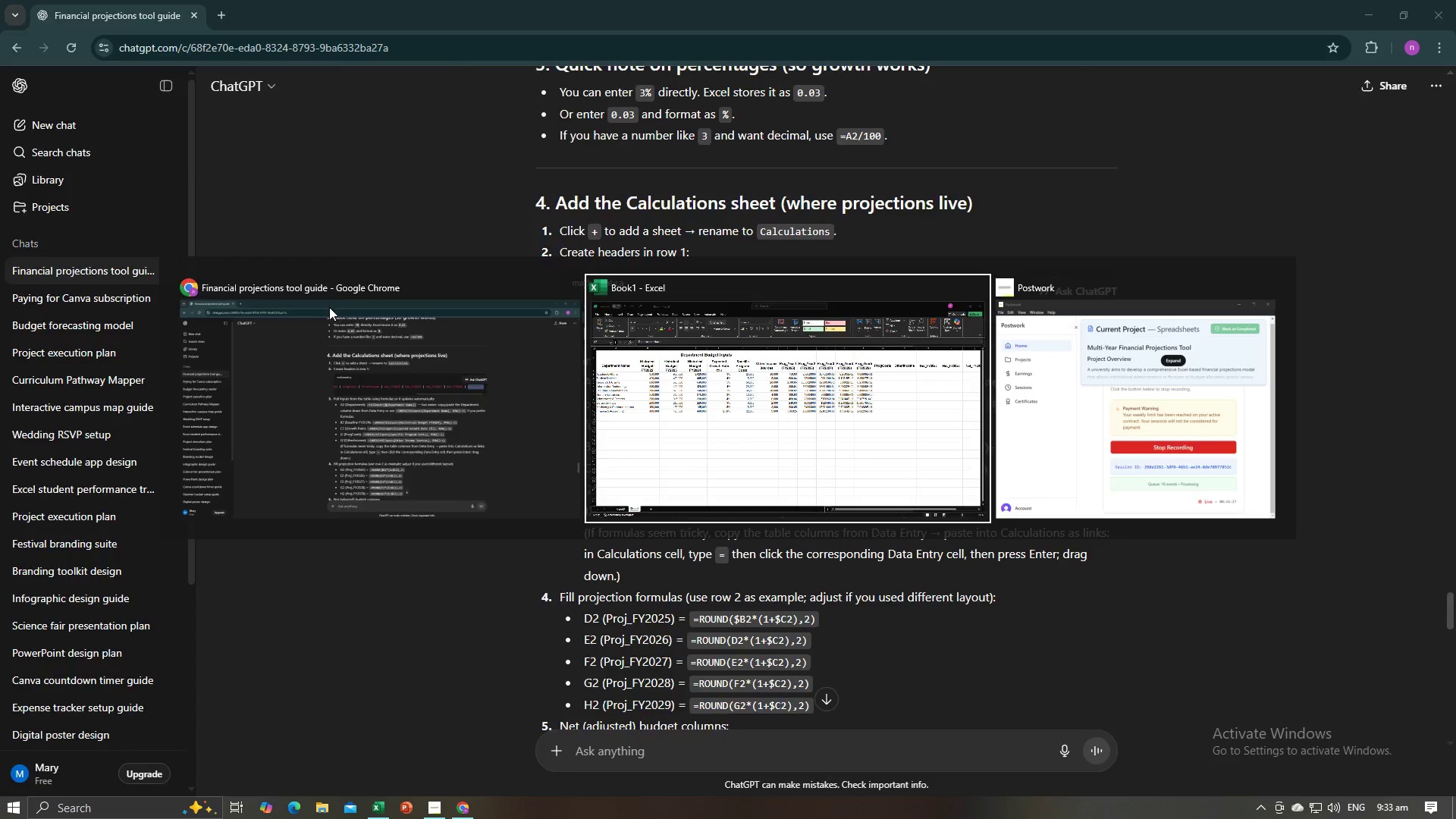 
key(Alt+Tab)
 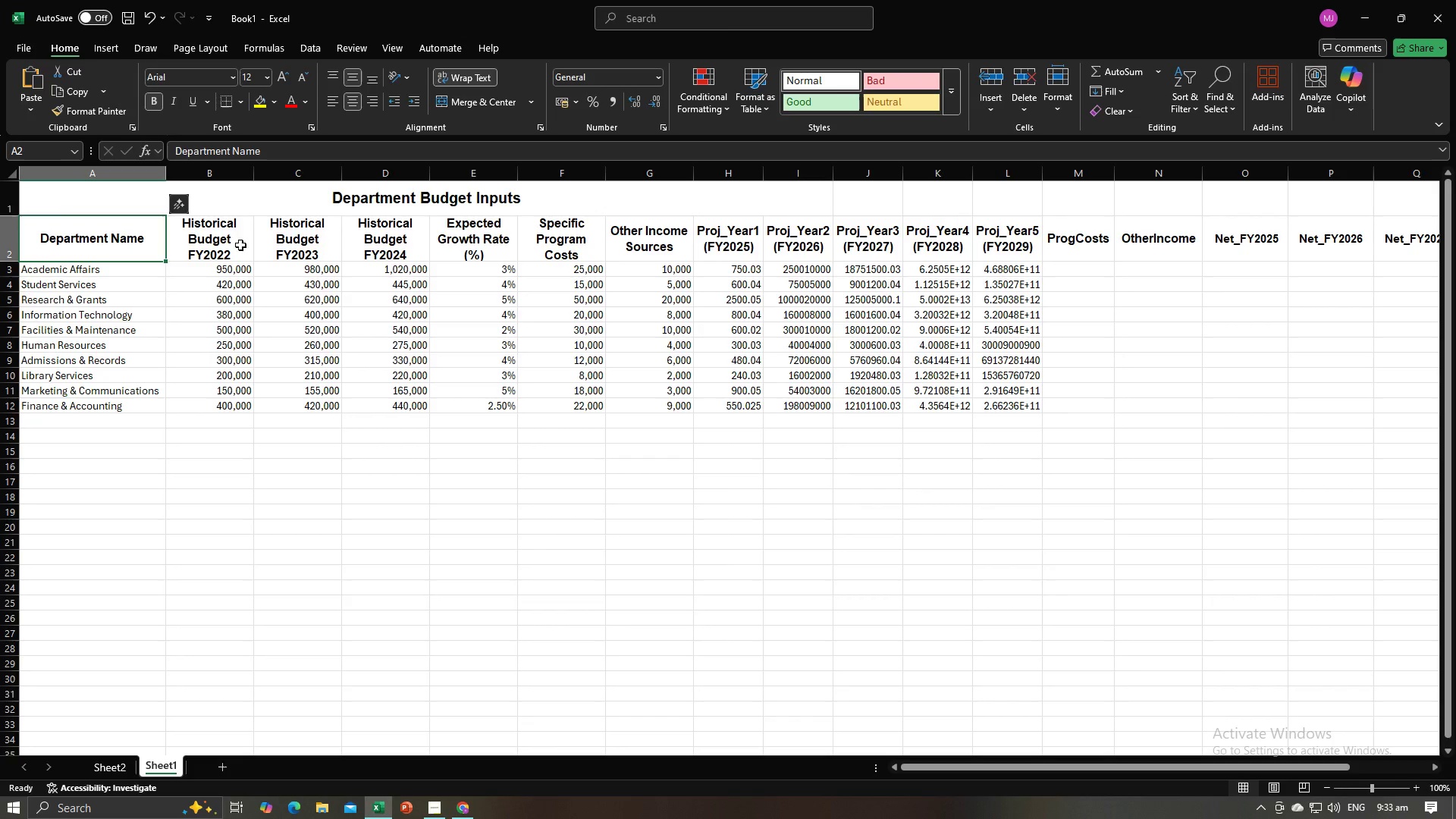 
left_click([206, 237])
 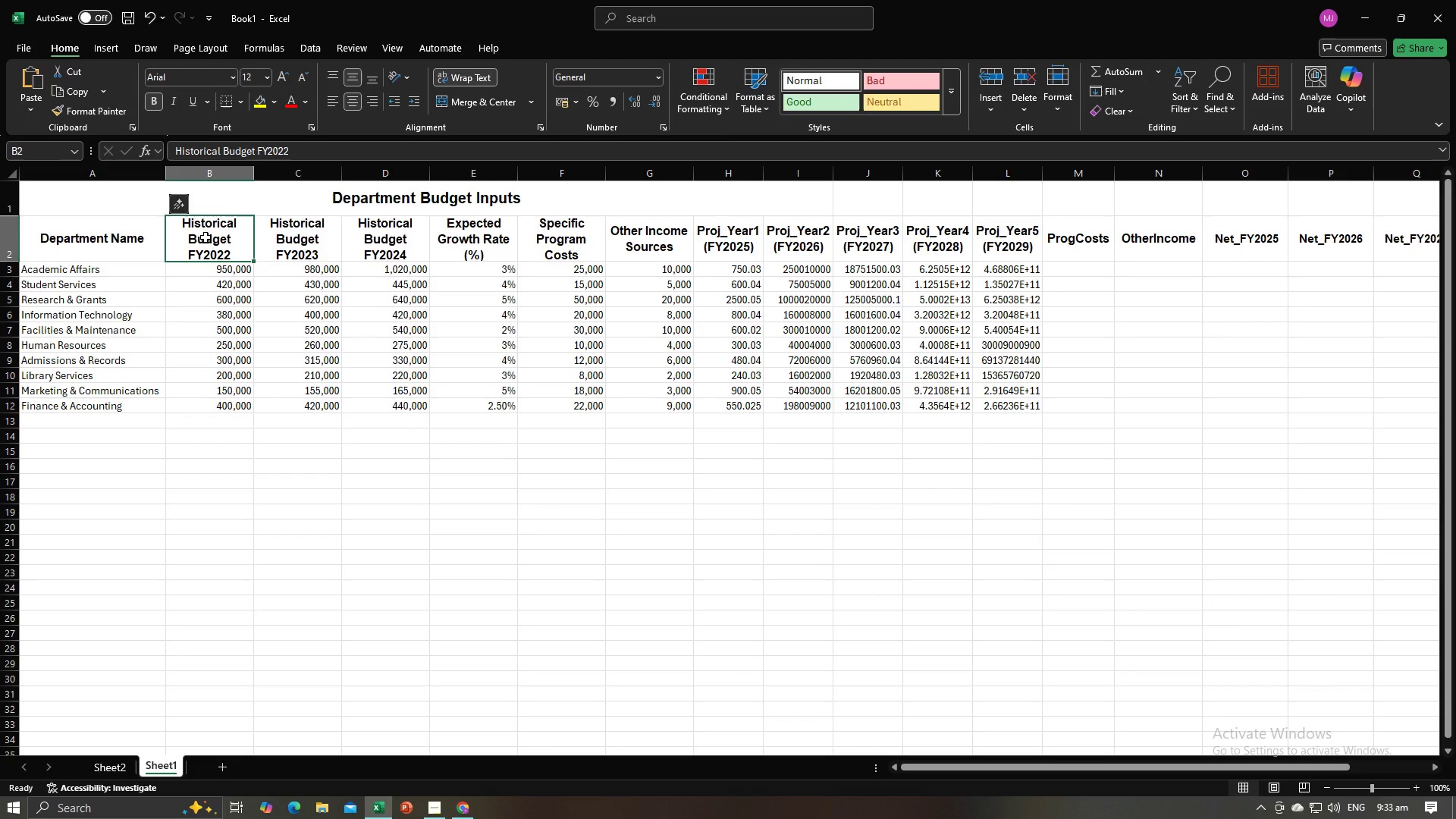 
key(Alt+AltLeft)
 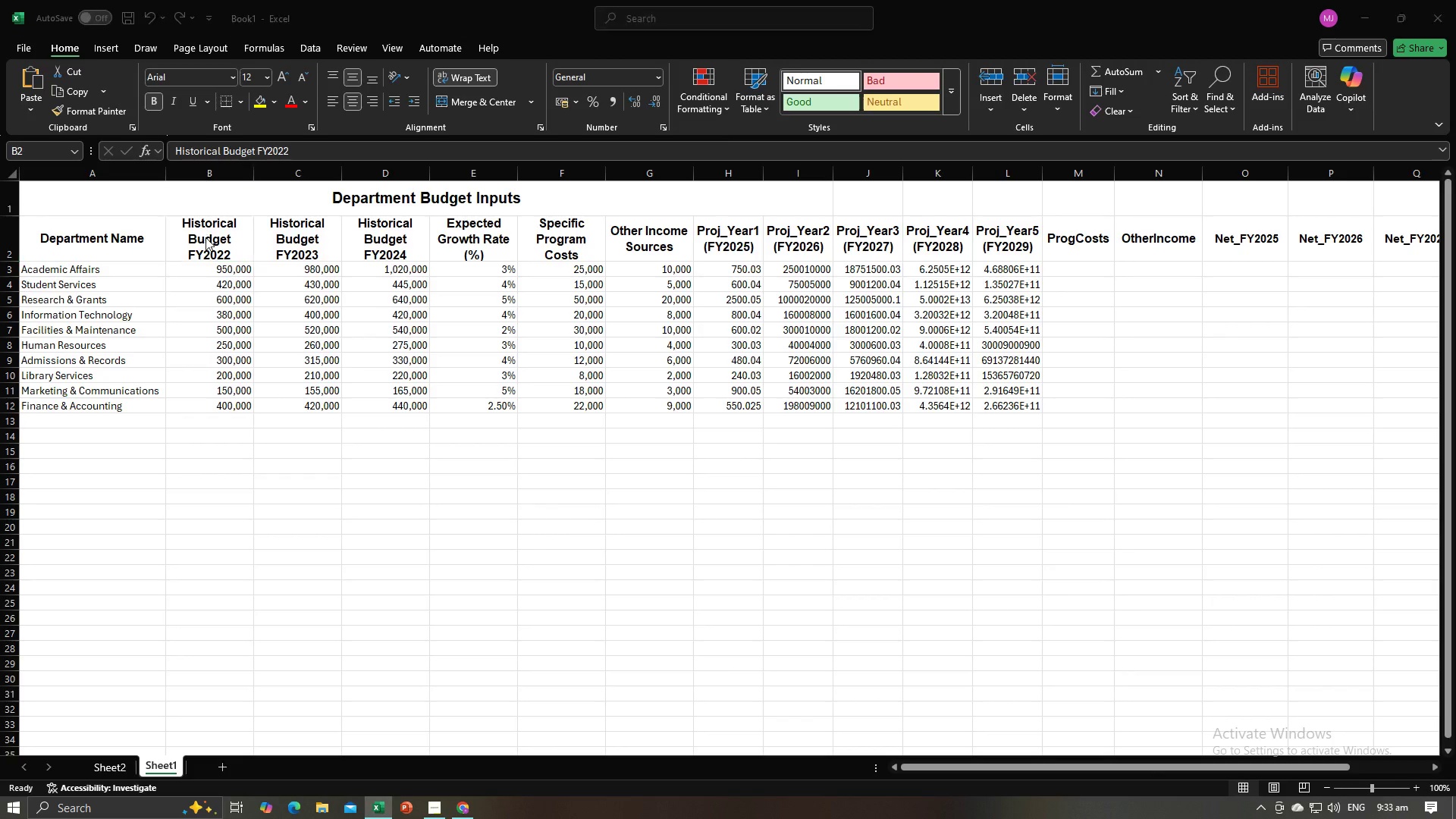 
key(Alt+Tab)
 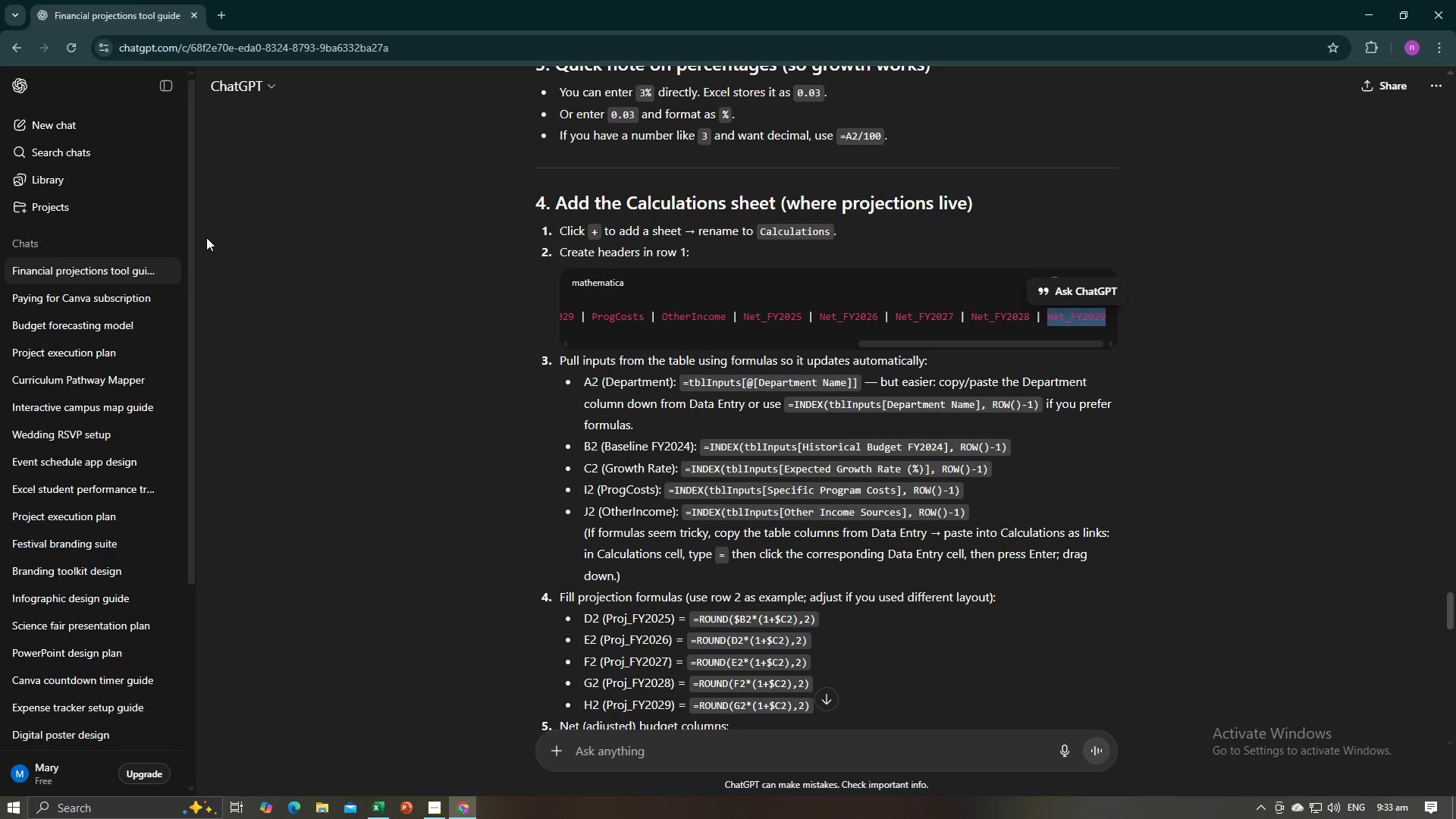 
key(Alt+AltLeft)
 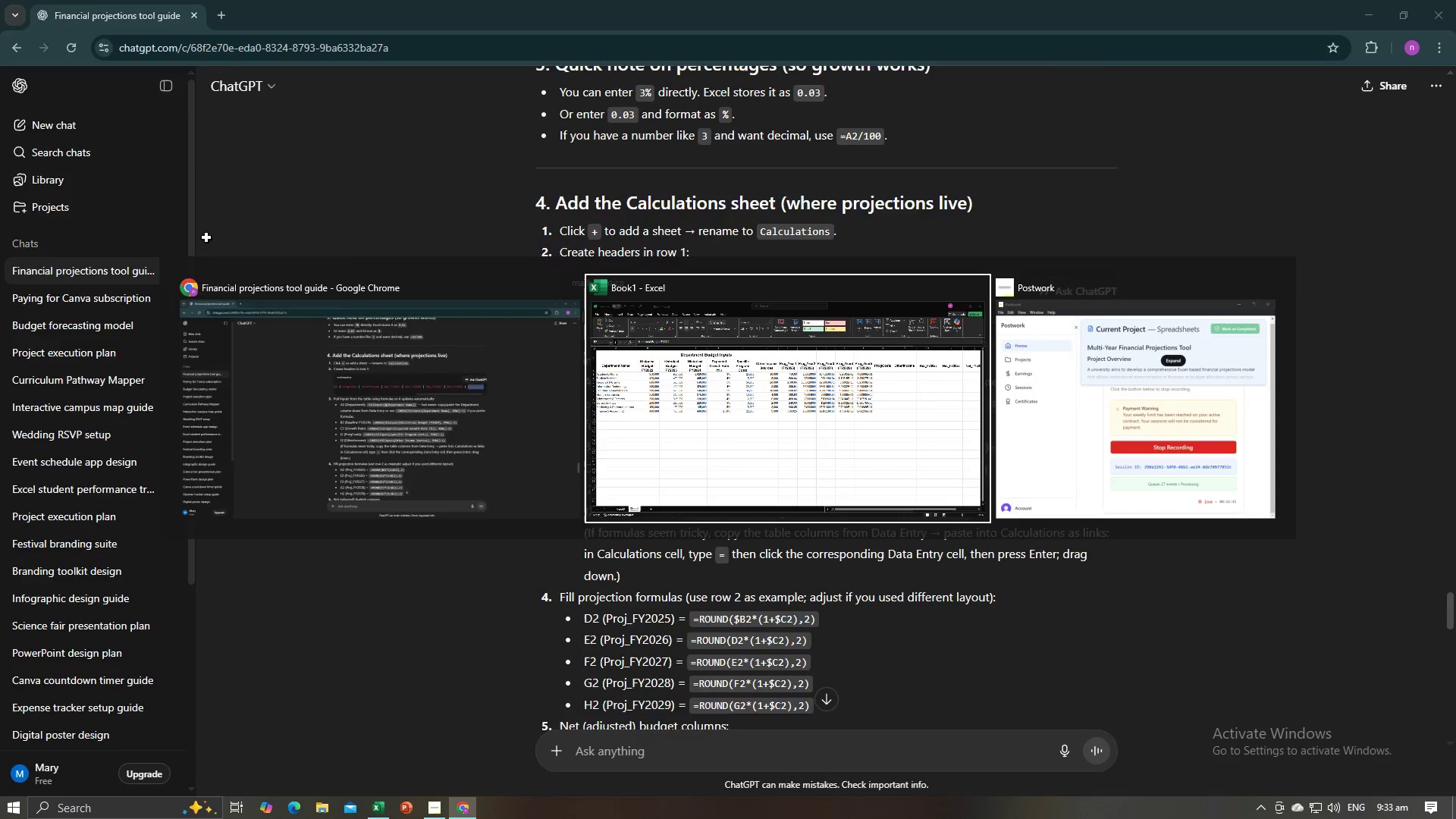 
key(Alt+Tab)
 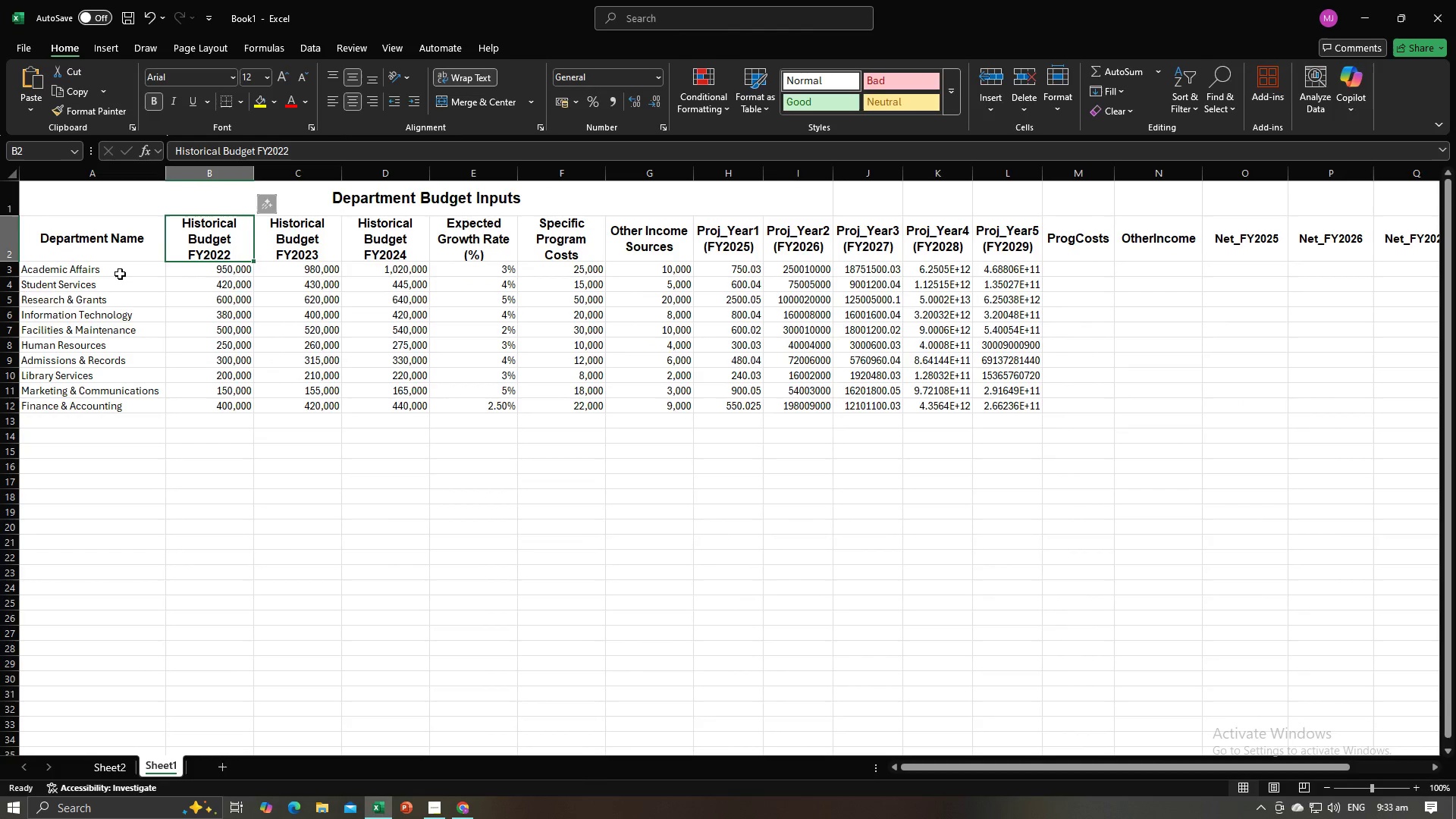 
left_click([120, 274])
 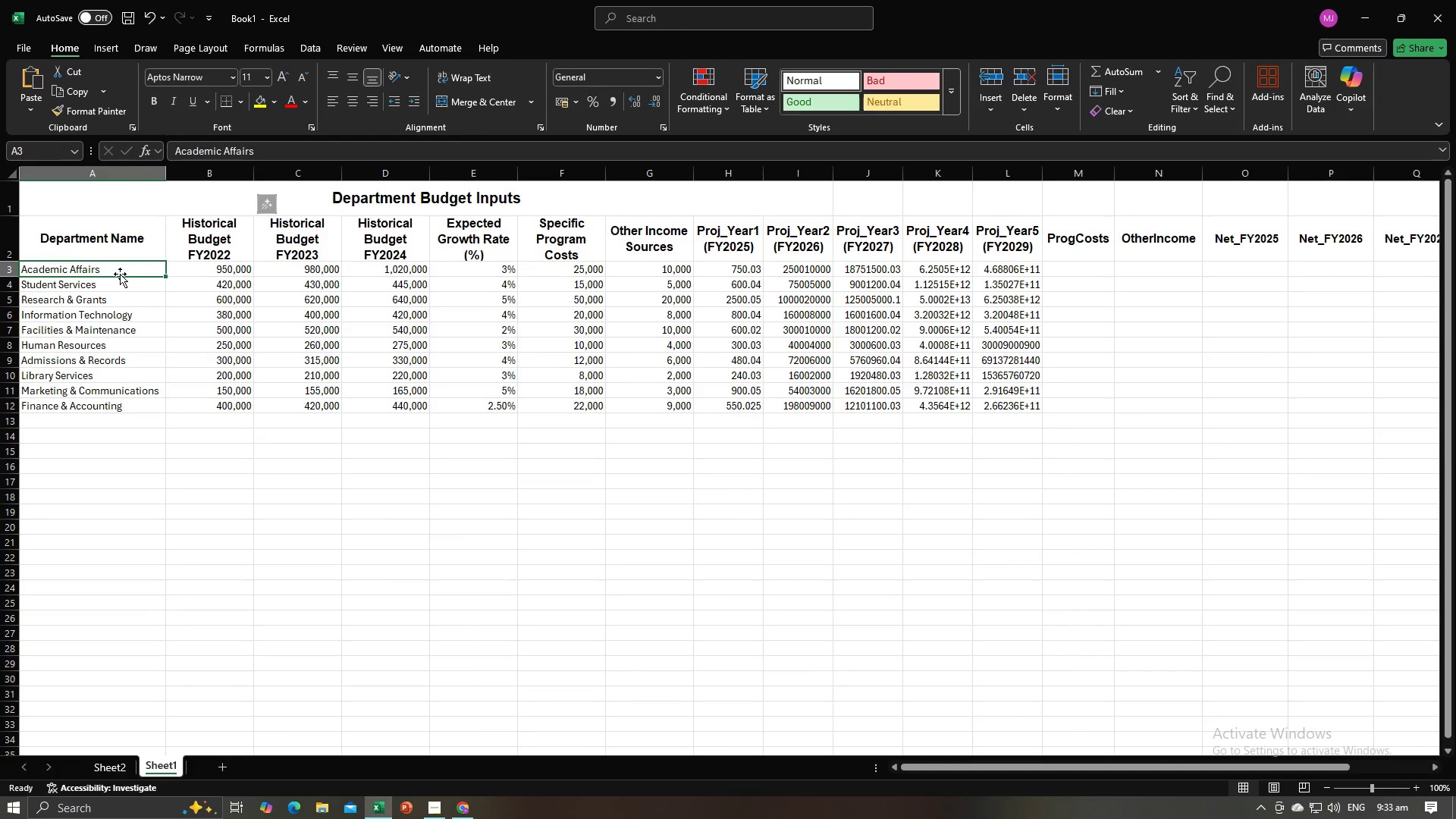 
key(Alt+AltLeft)
 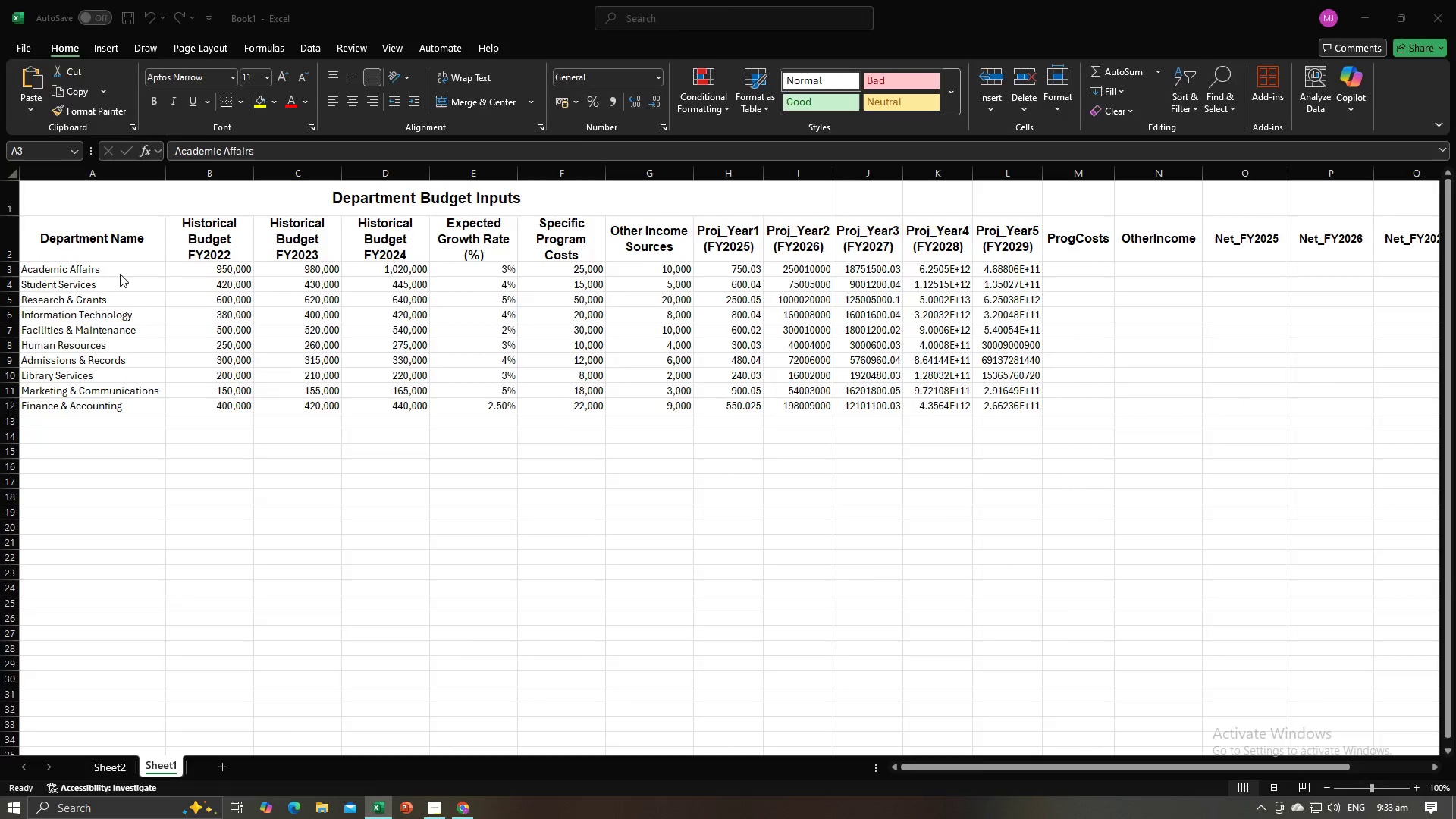 
key(Alt+Tab)
 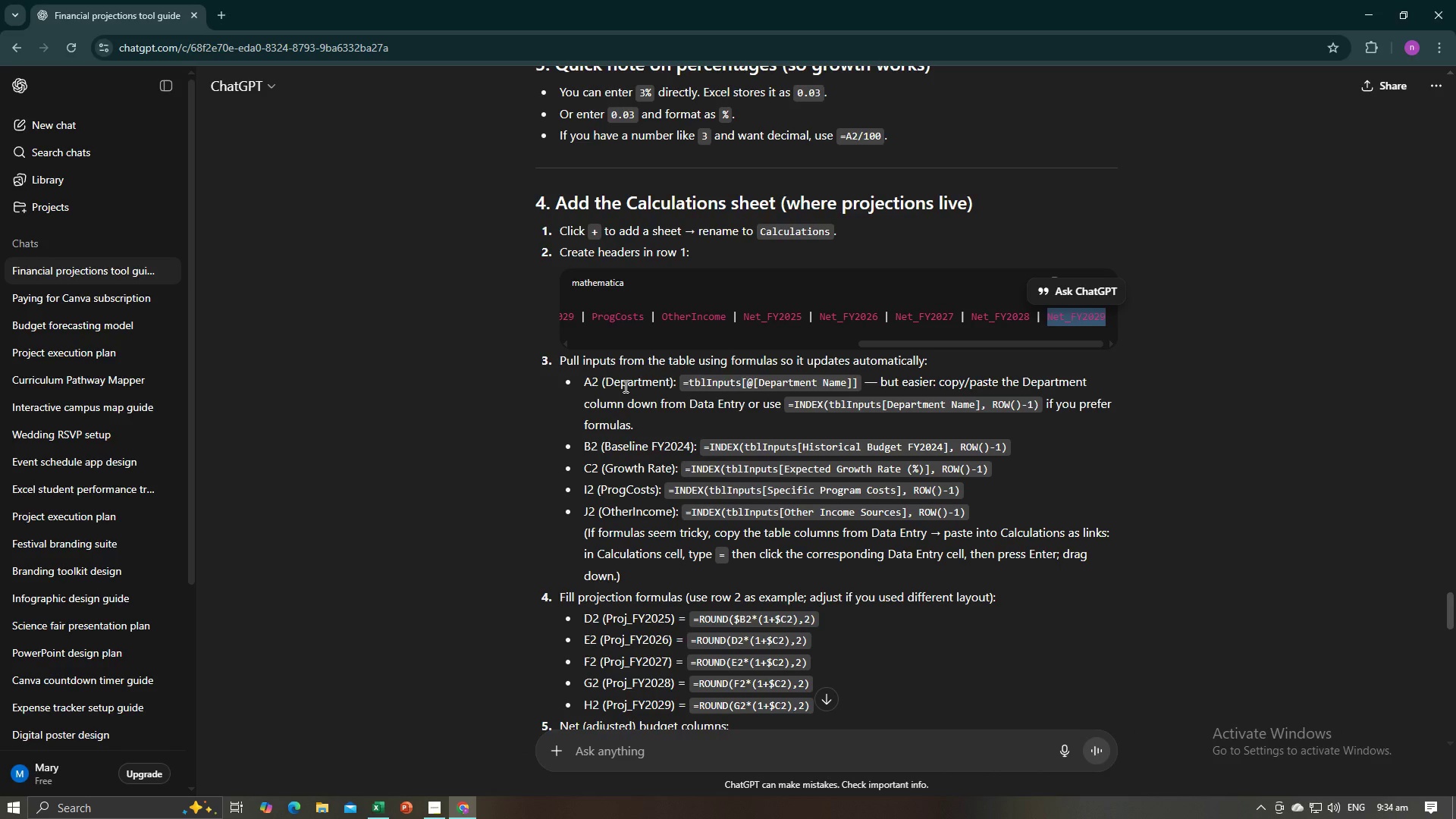 
wait(26.94)
 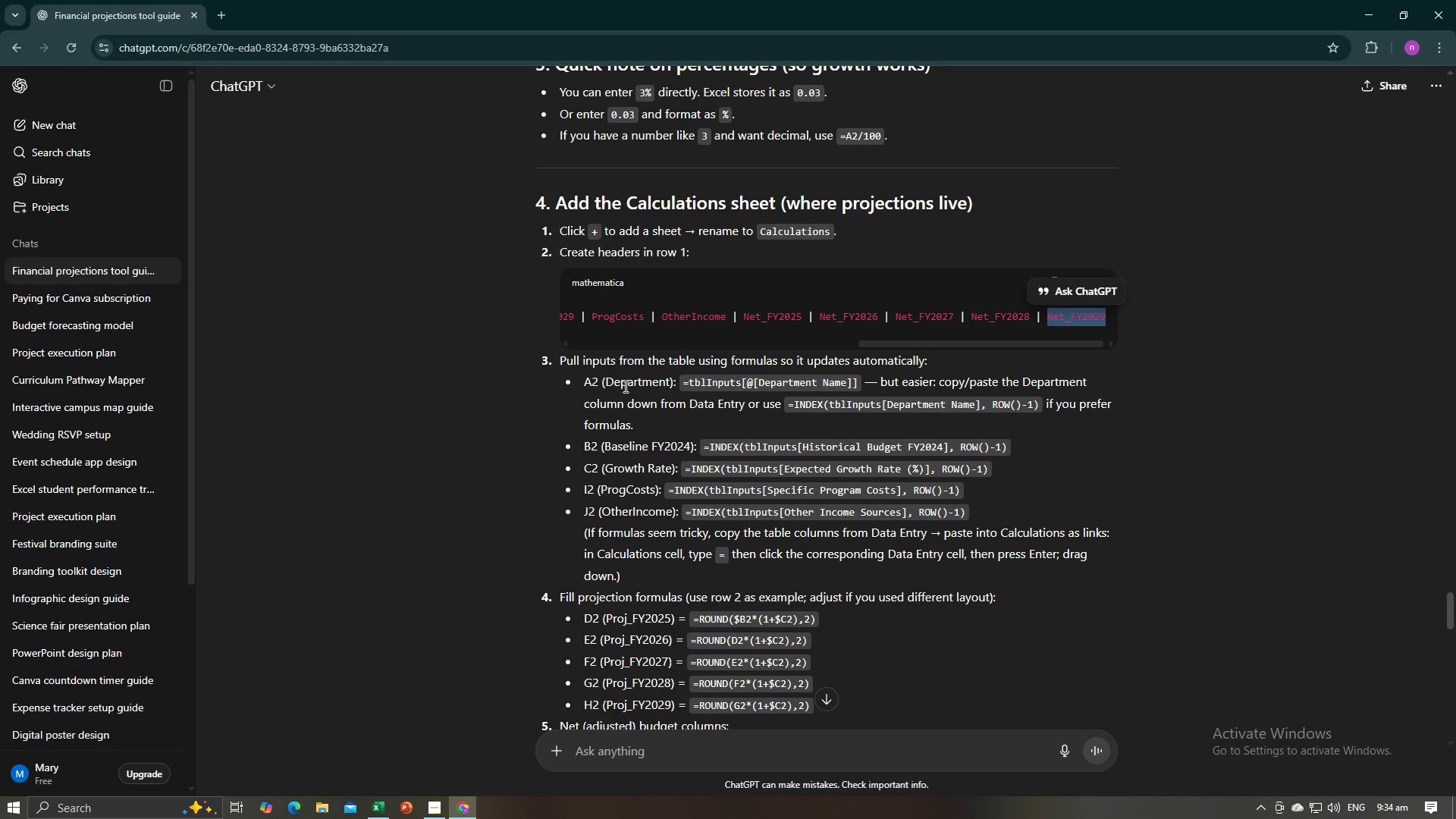 
scroll: coordinate [625, 388], scroll_direction: down, amount: 3.0
 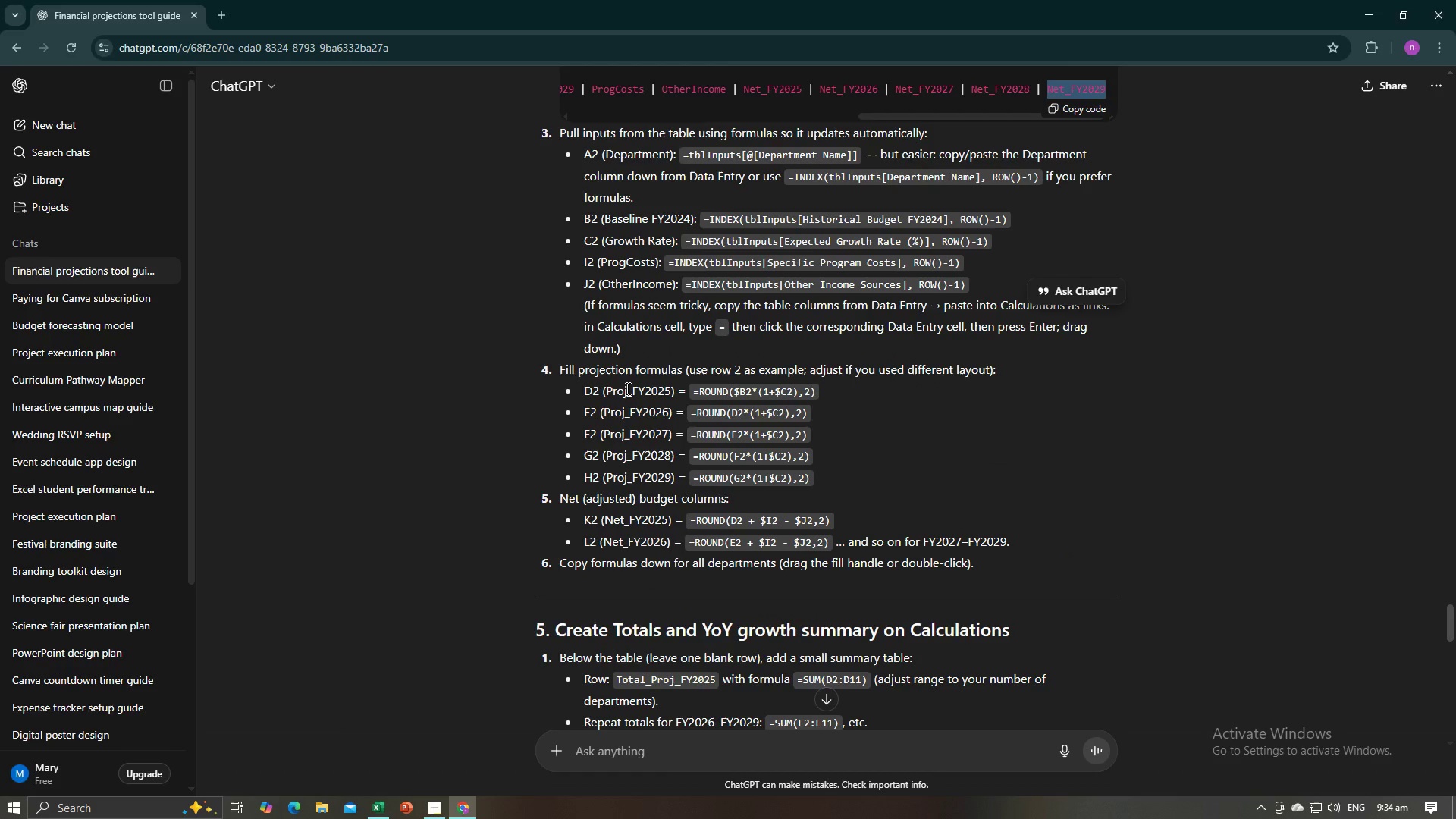 
key(Alt+AltLeft)
 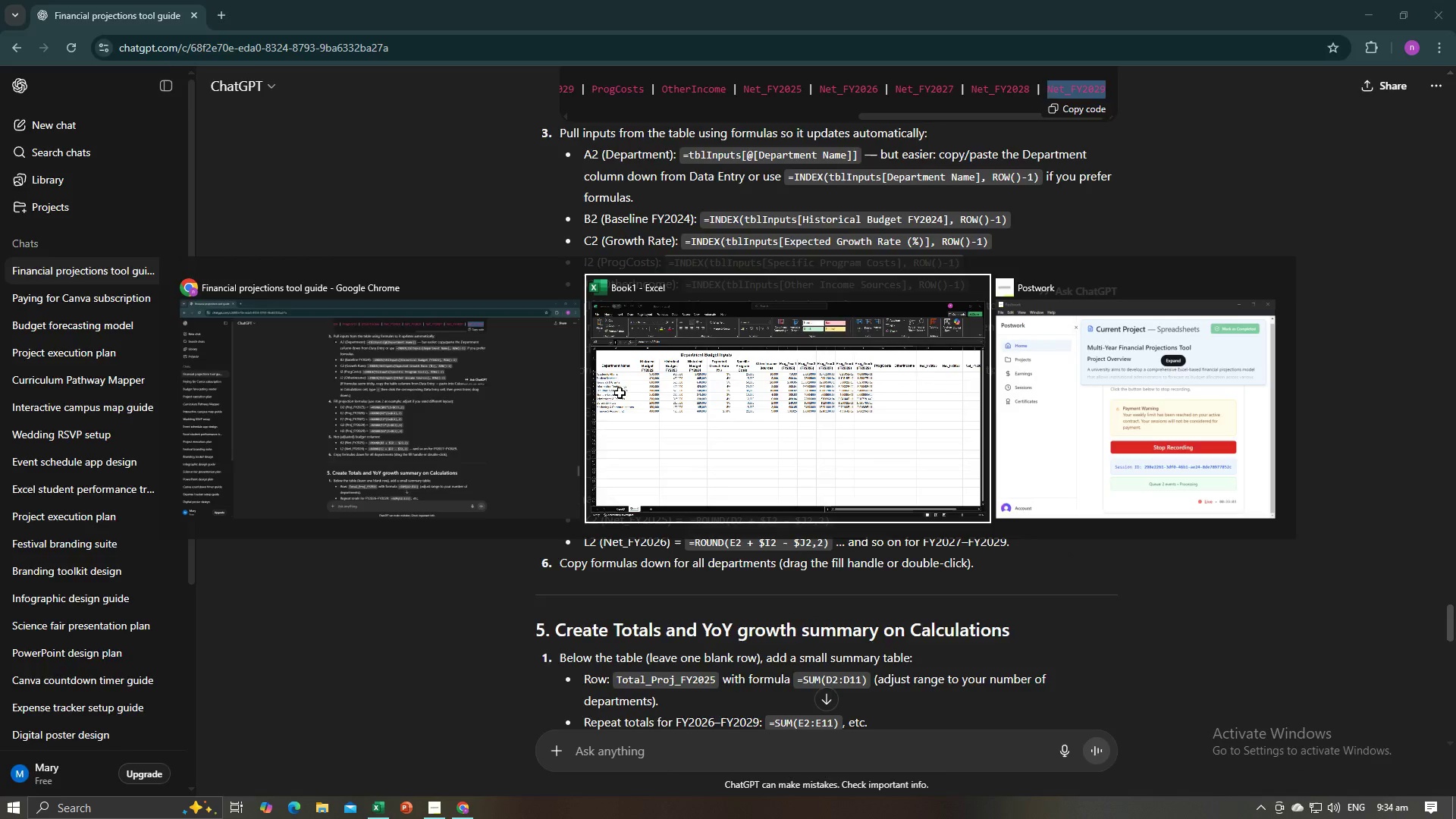 
key(Alt+Tab)
 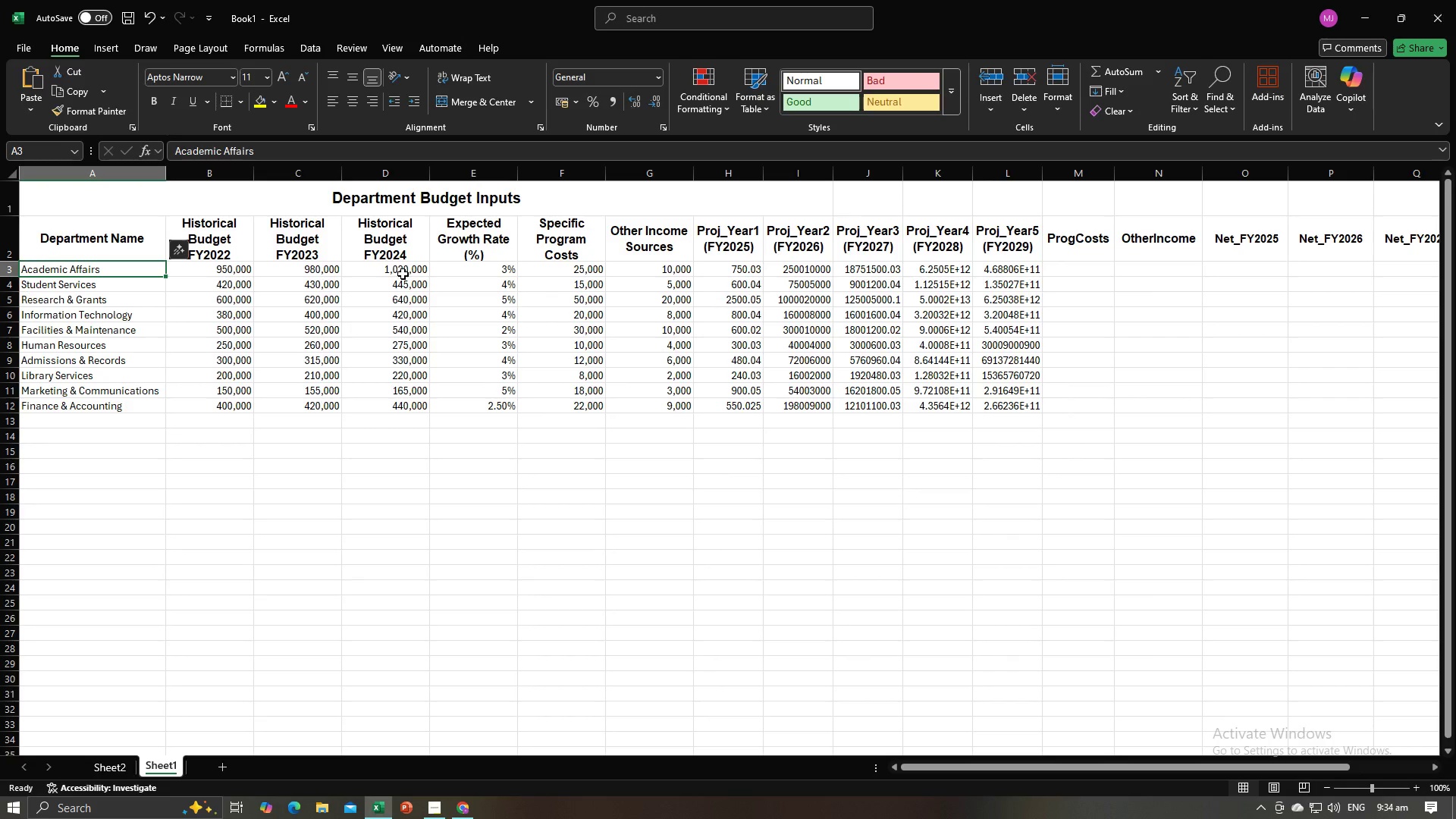 
left_click([403, 274])
 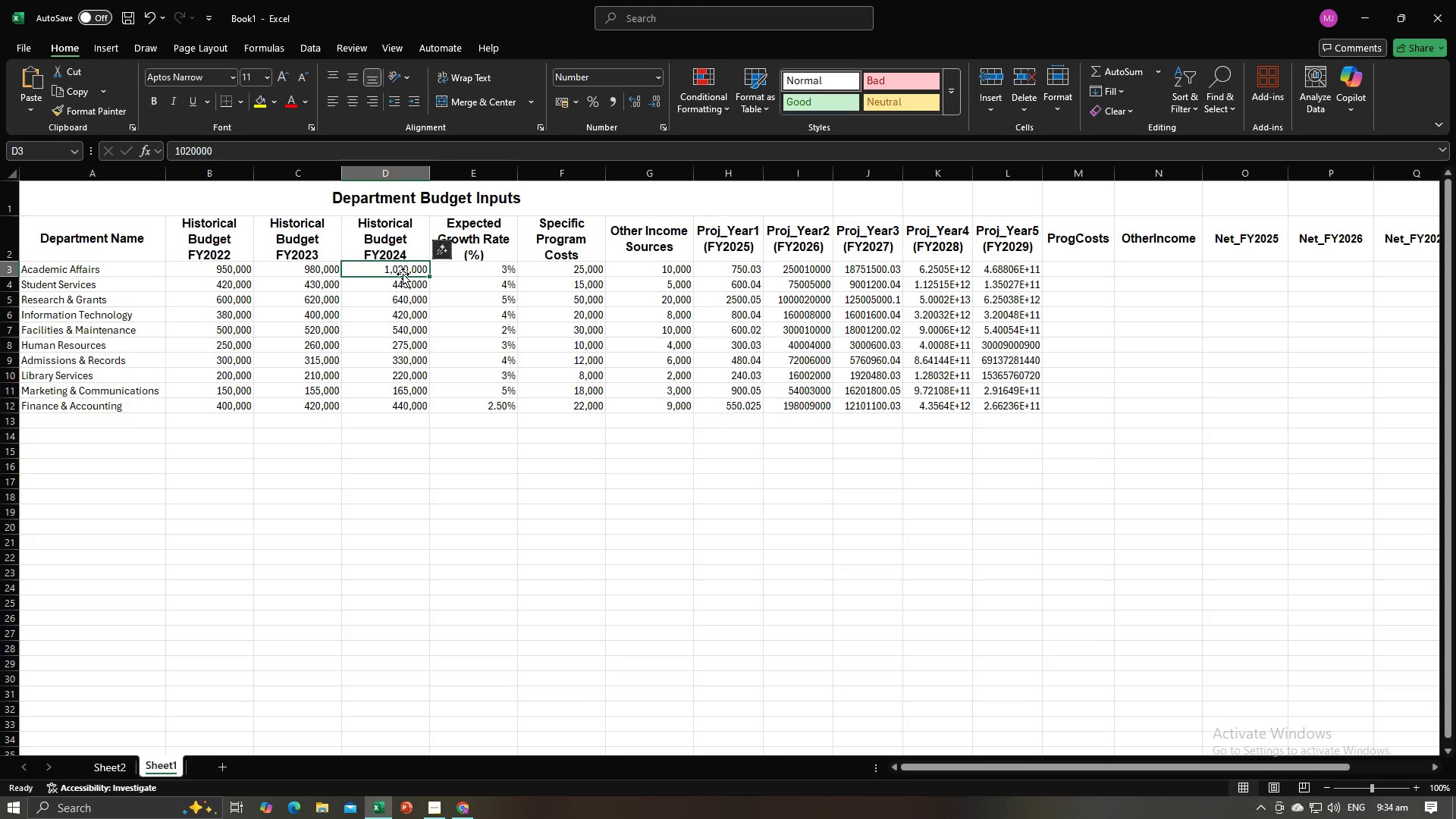 
key(Alt+AltLeft)
 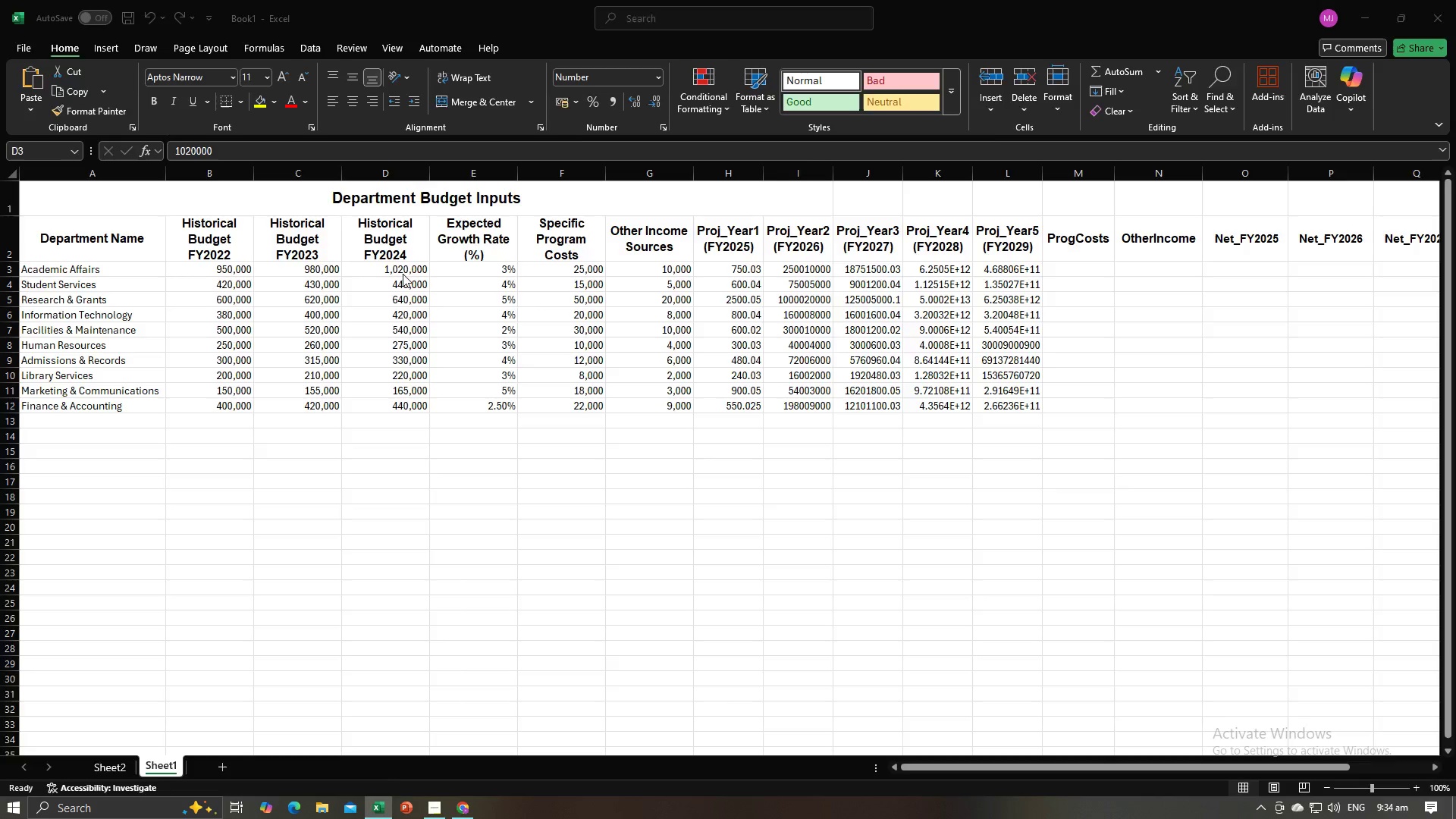 
key(Alt+Tab)
 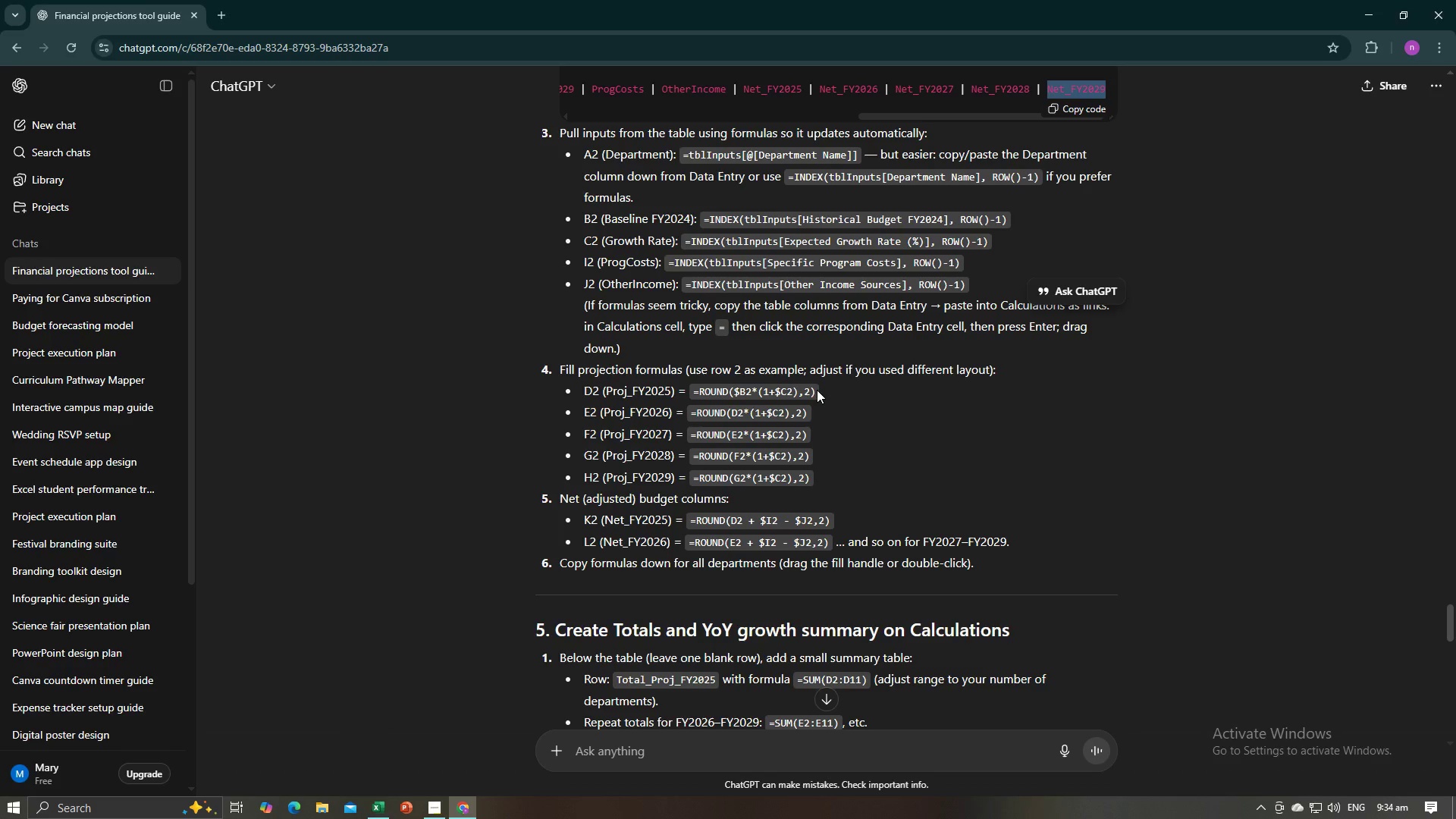 
left_click_drag(start_coordinate=[817, 390], to_coordinate=[692, 393])
 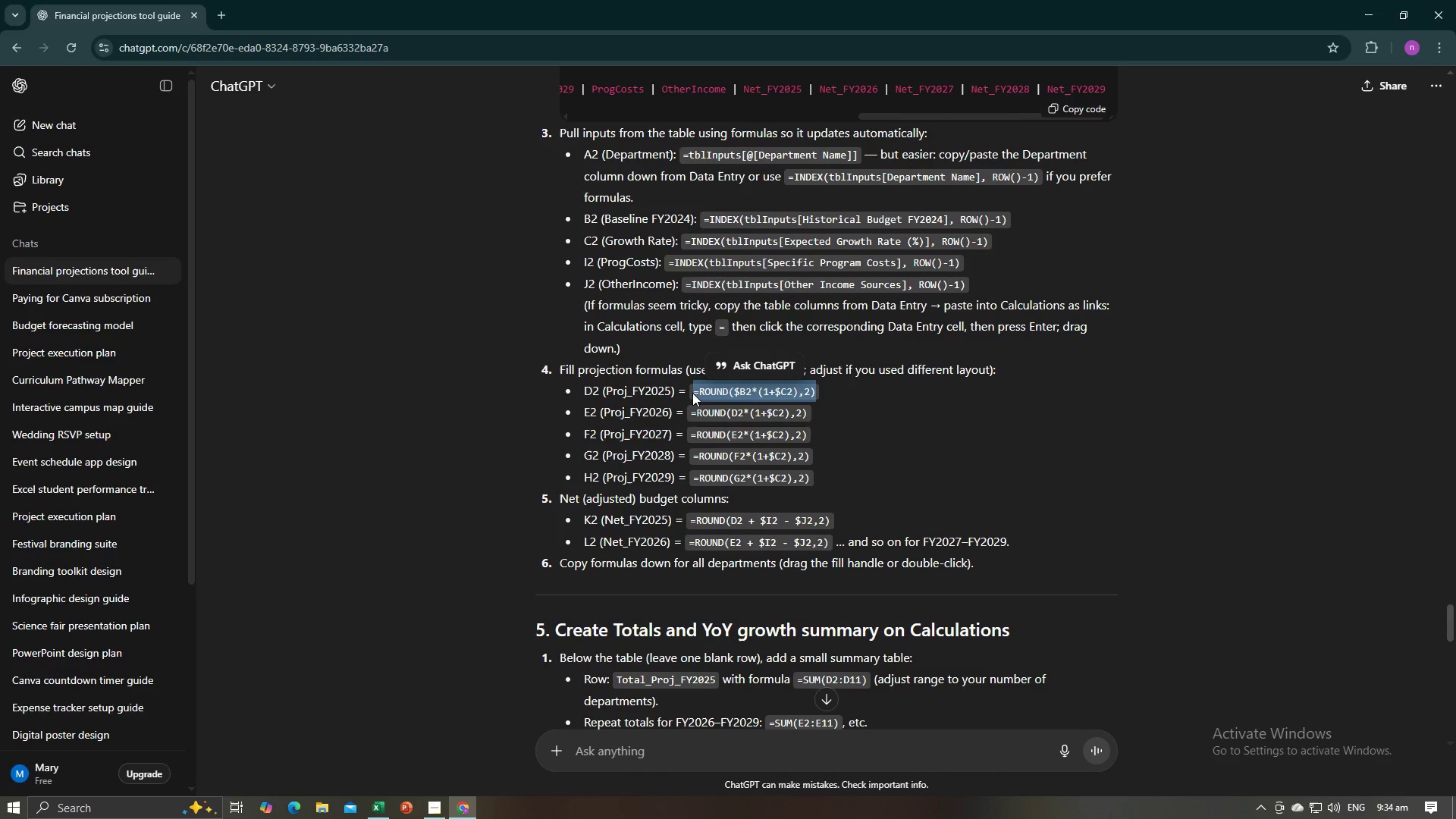 
key(Control+C)
 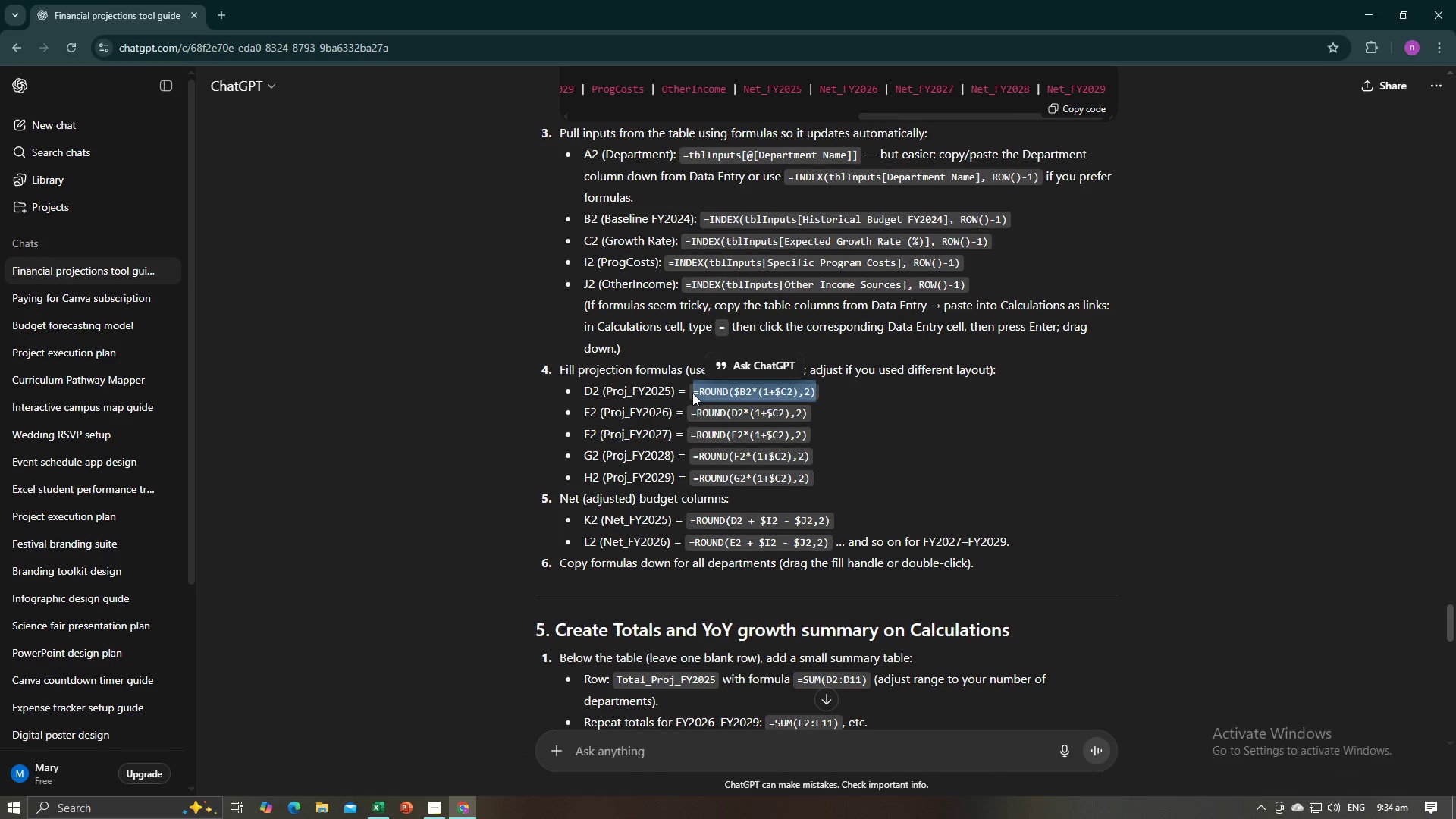 
key(Control+C)
 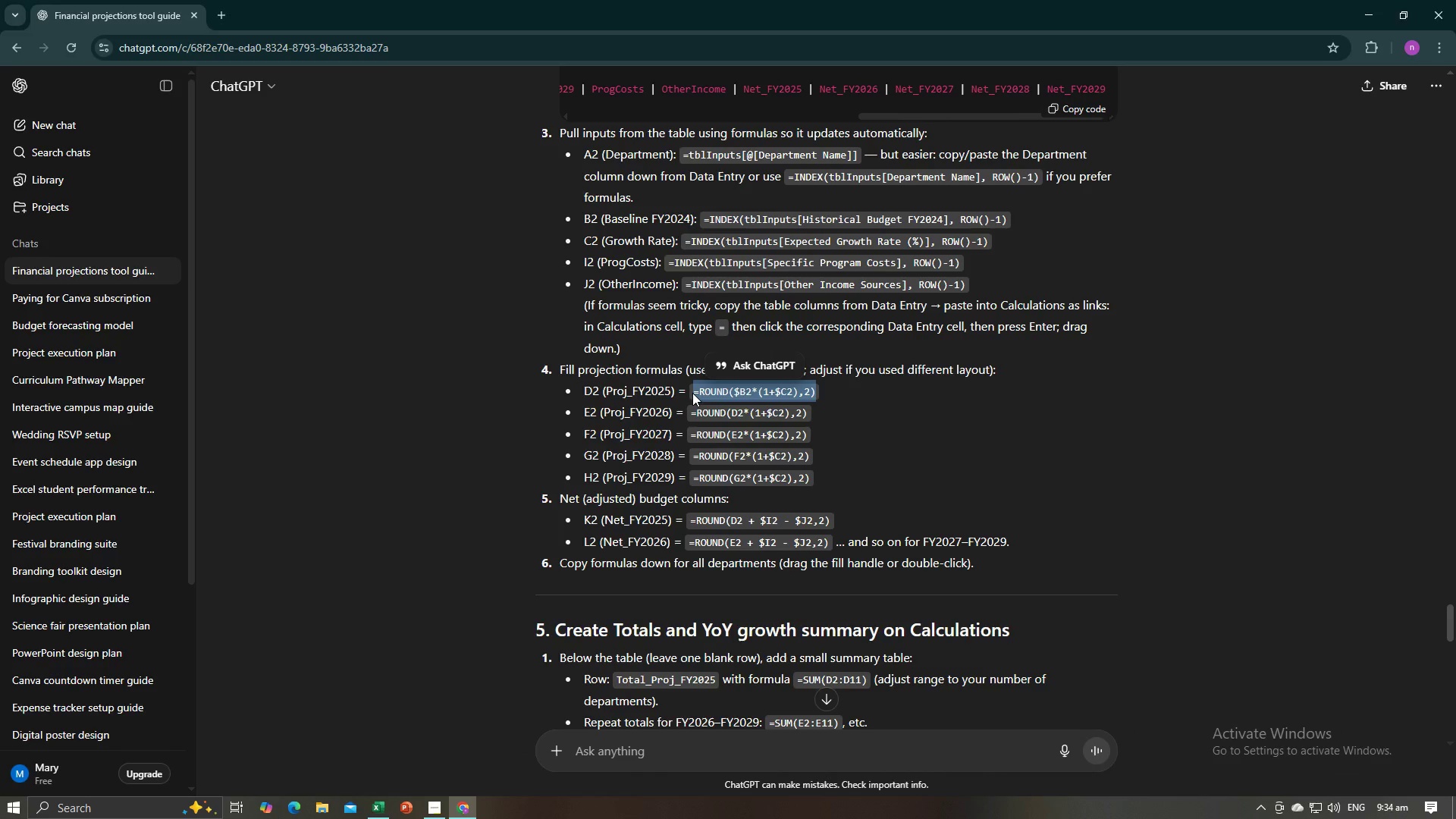 
key(Alt+AltLeft)
 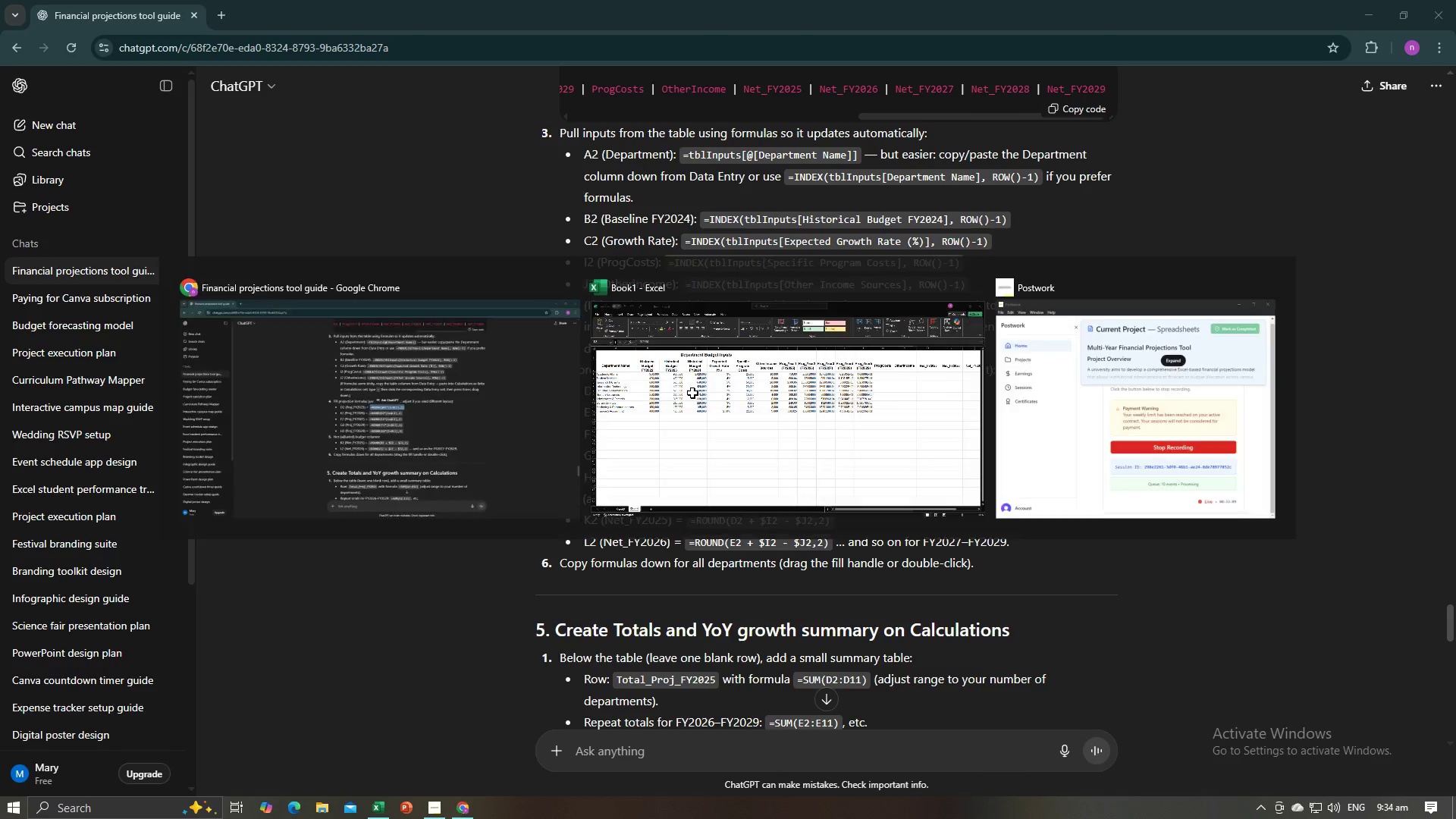 
key(Alt+Tab)
 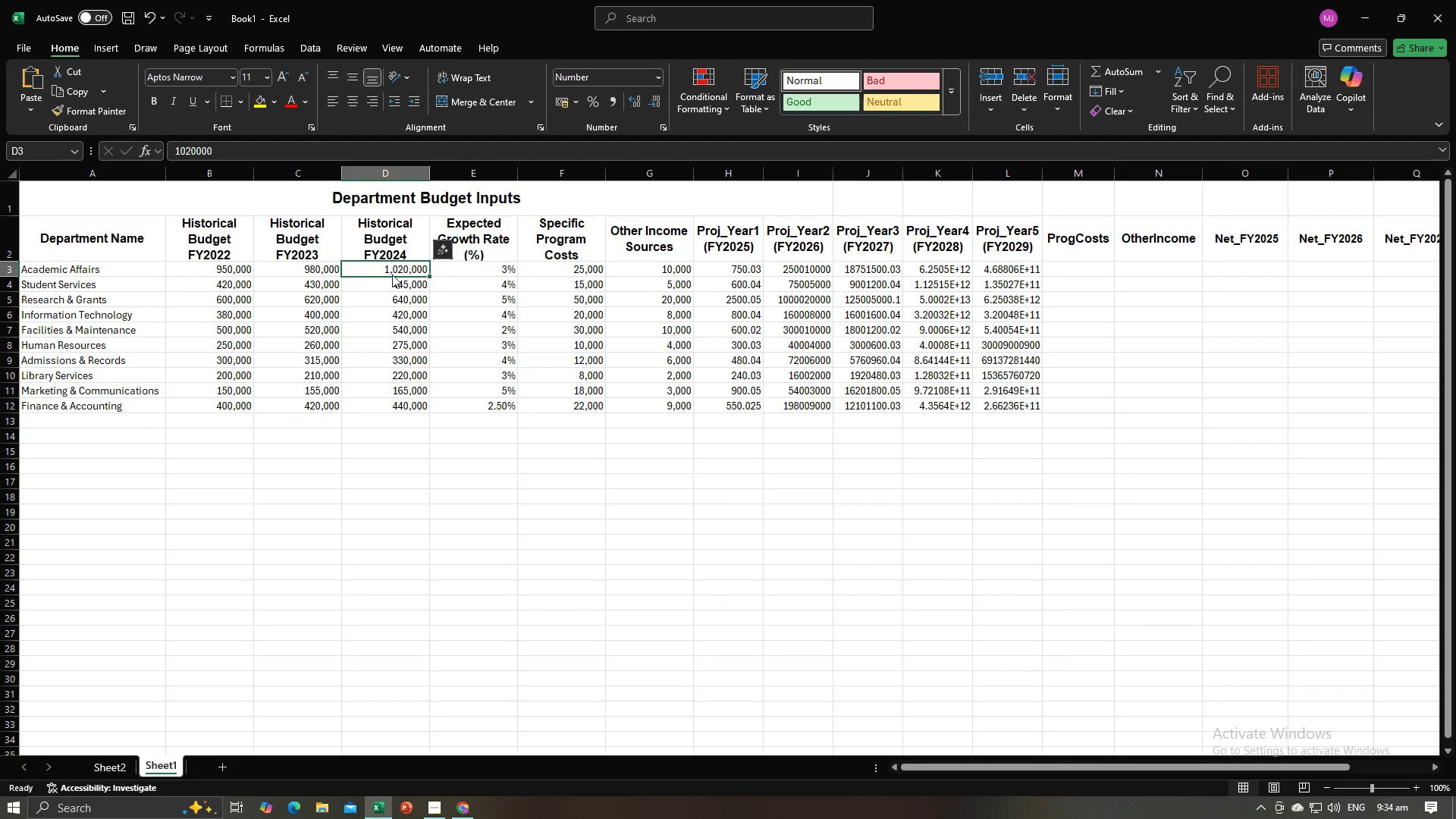 
double_click([391, 273])
 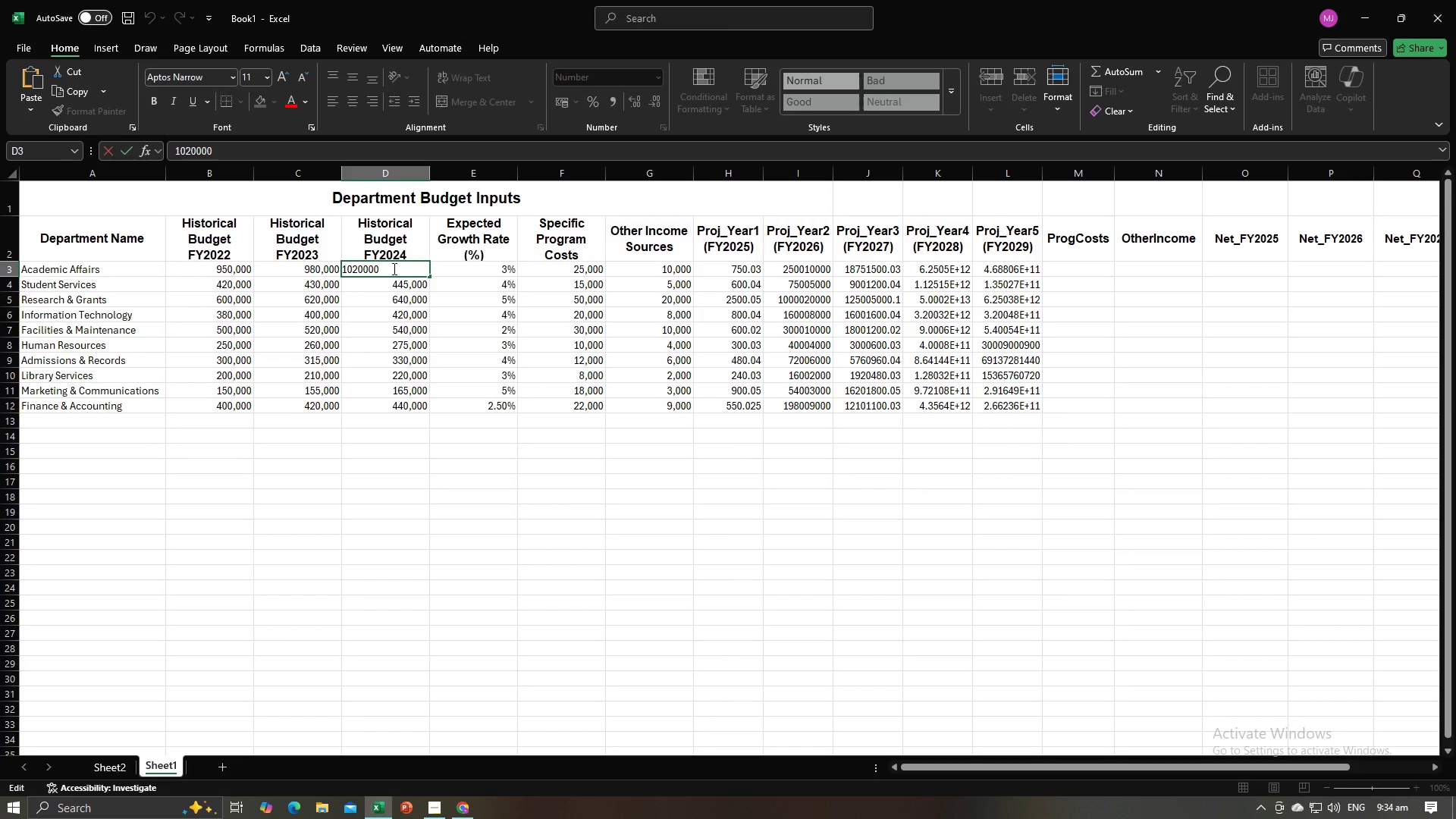 
left_click_drag(start_coordinate=[393, 268], to_coordinate=[322, 275])
 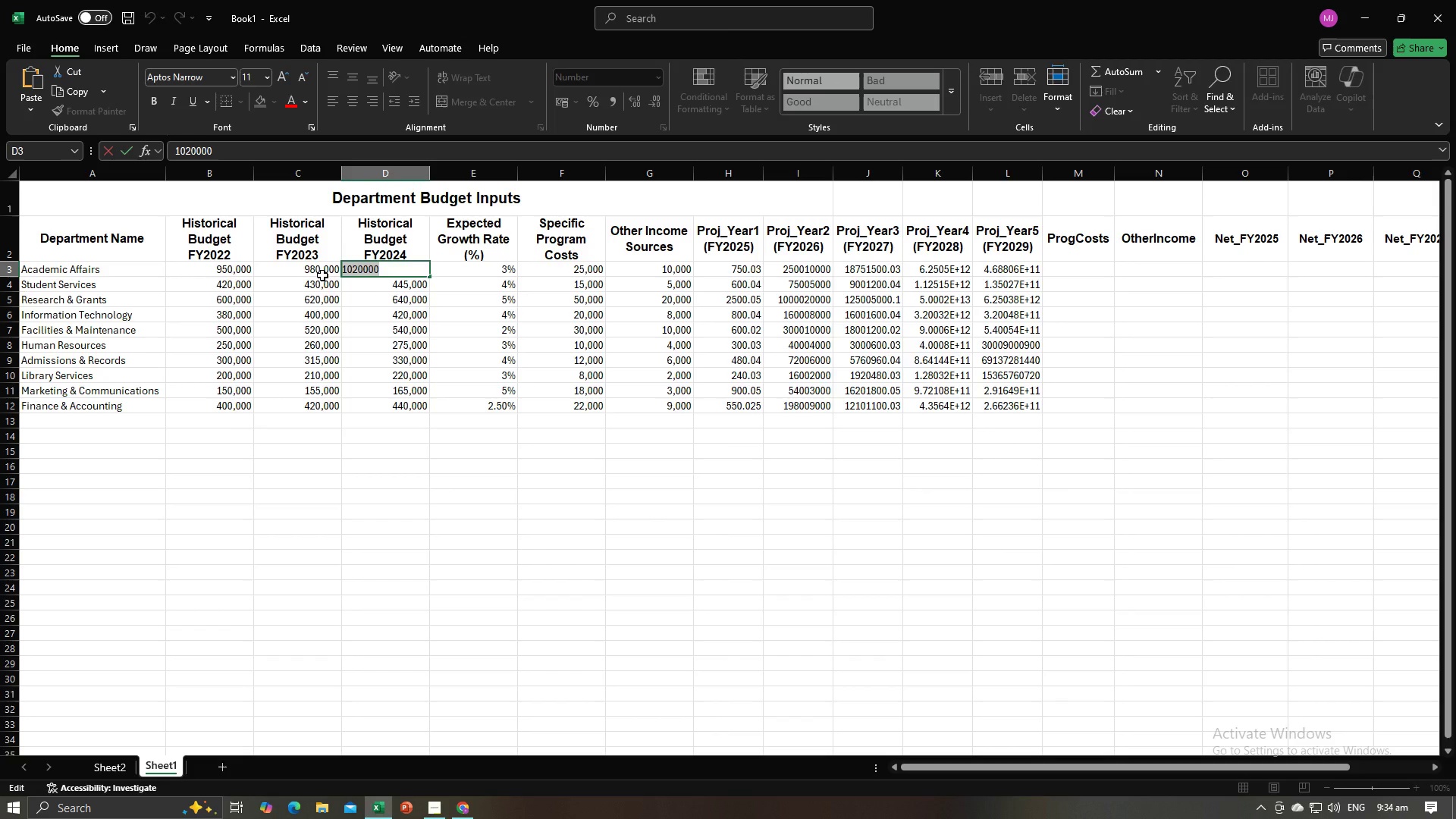 
key(Control+V)
 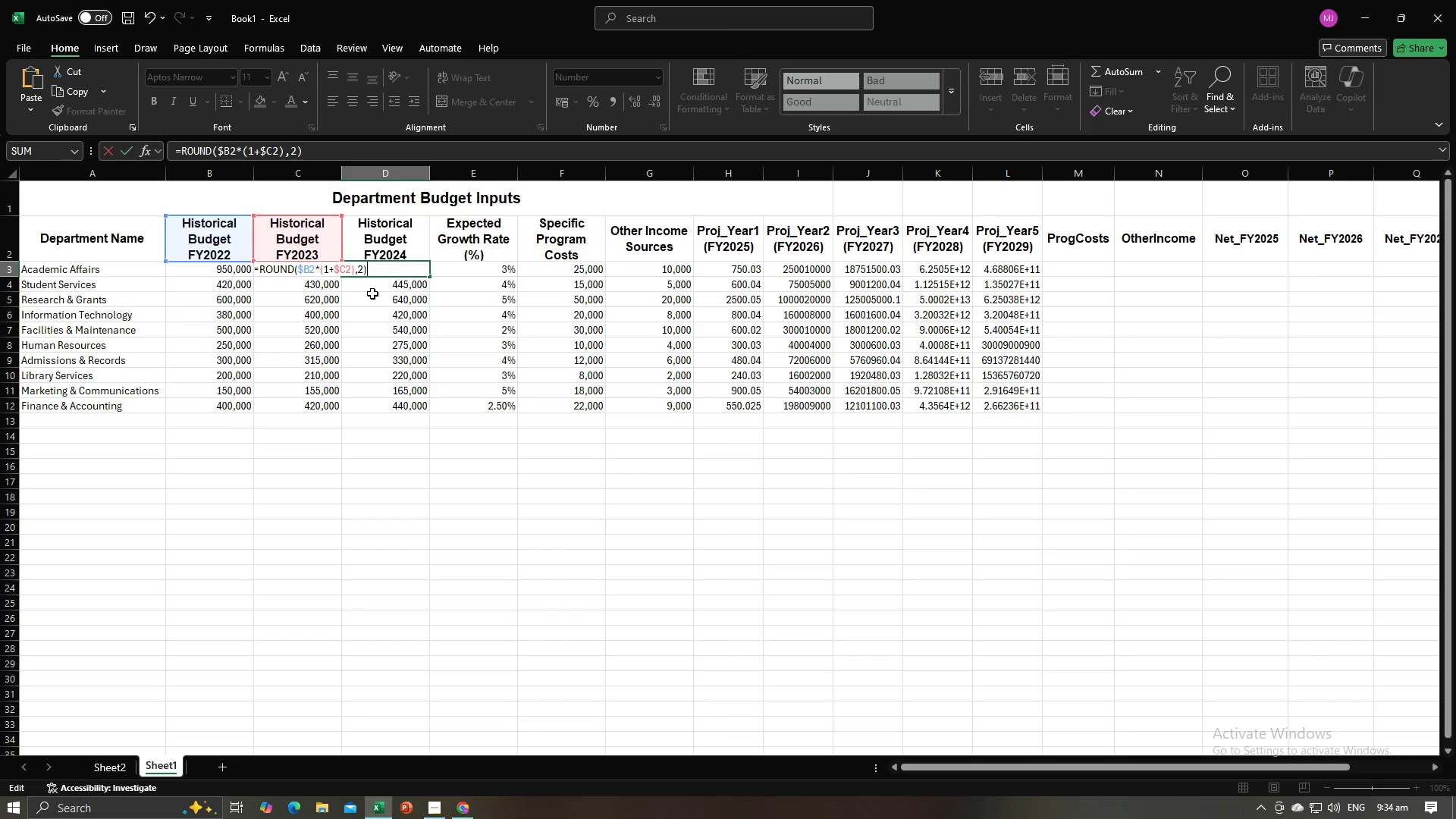 
key(Enter)
 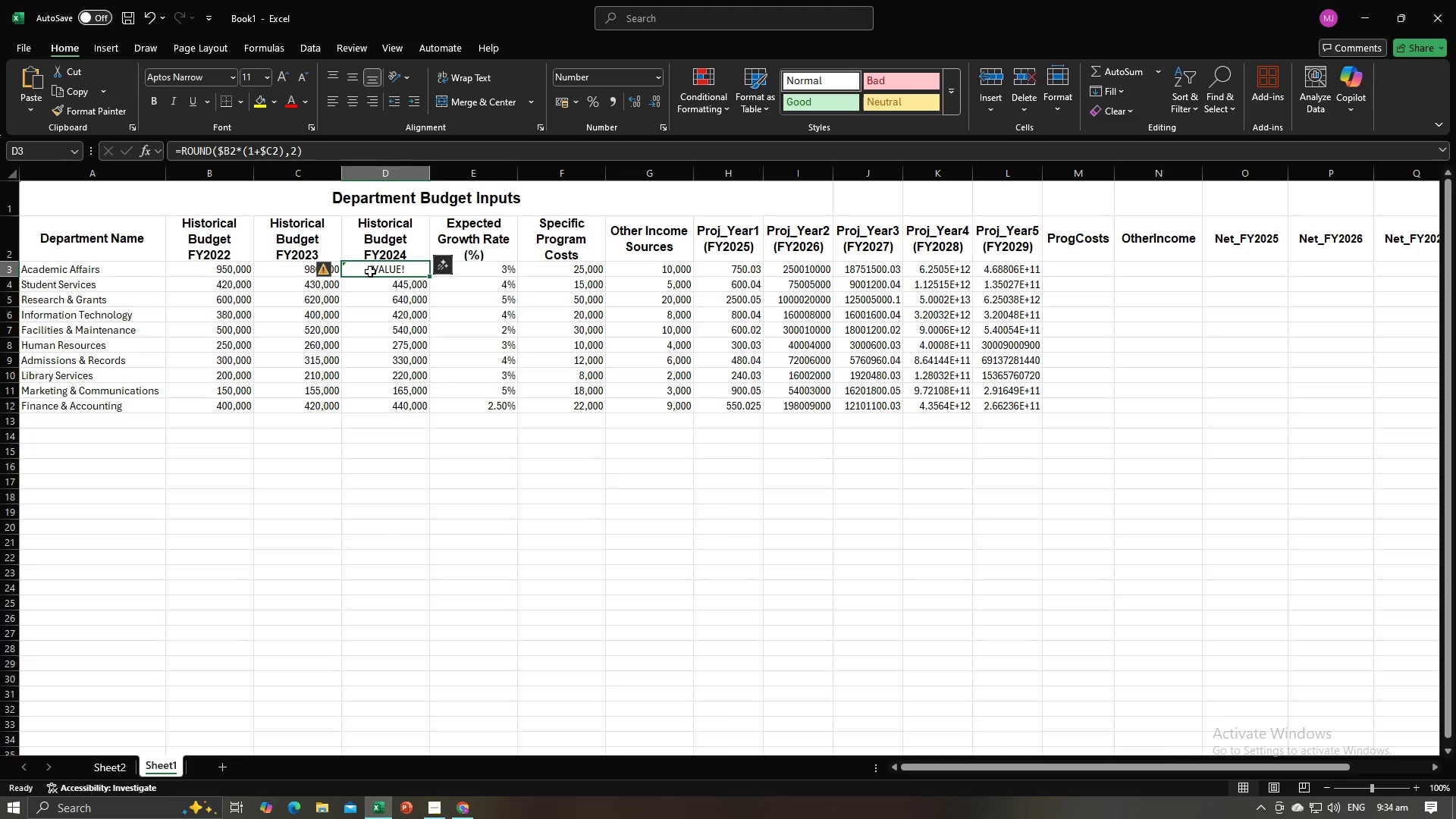 
double_click([370, 271])
 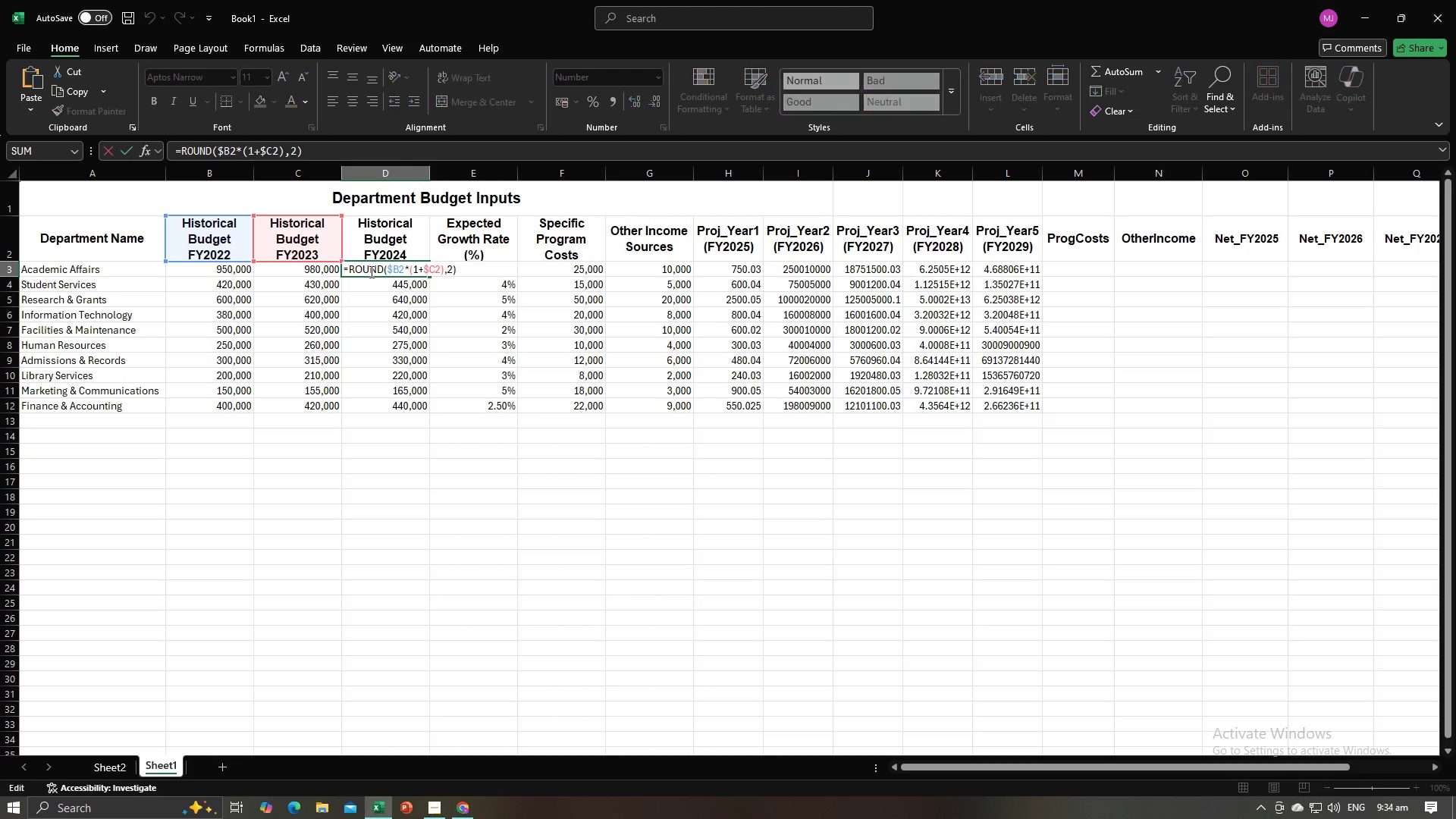 
triple_click([370, 271])
 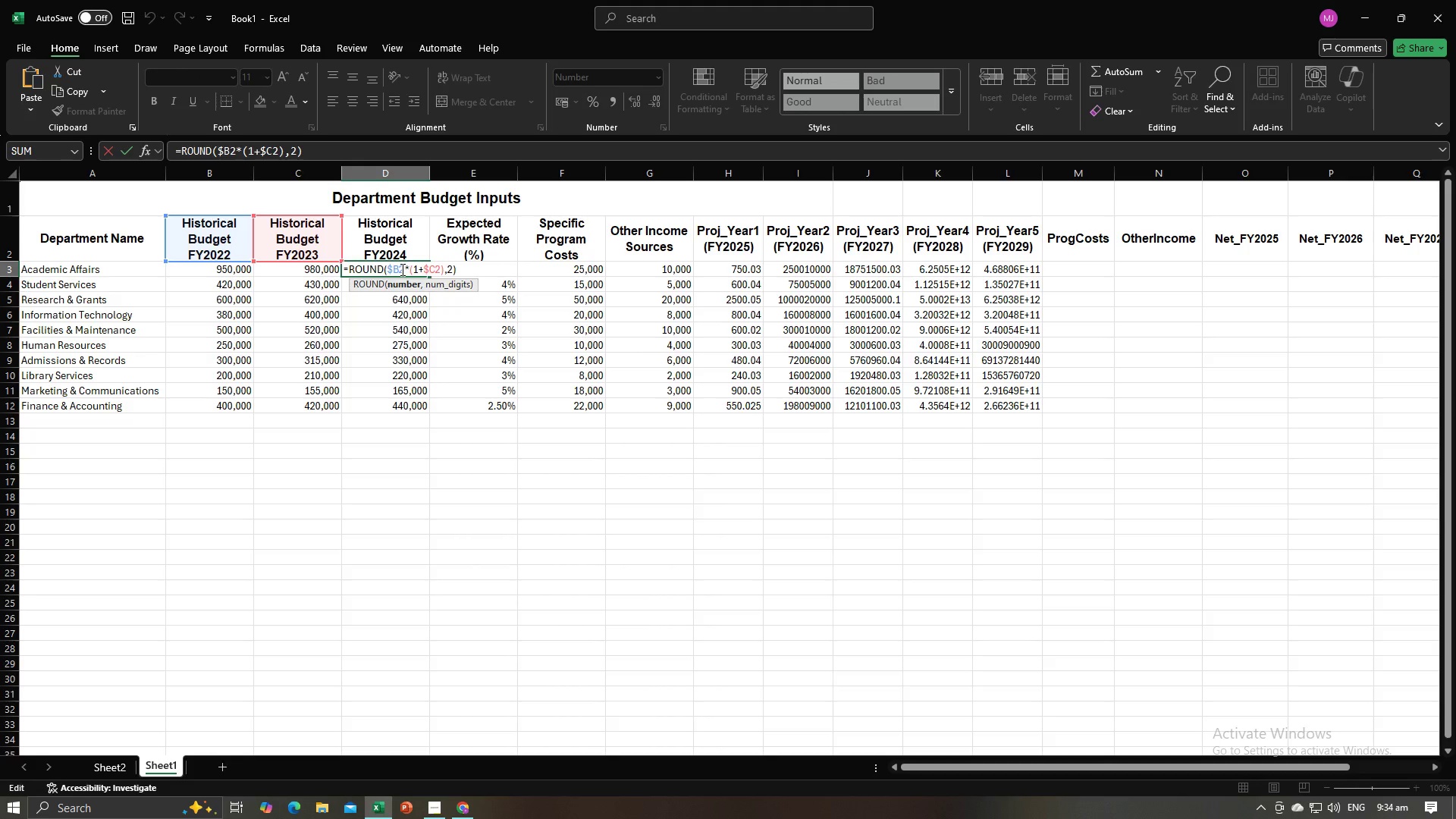 
left_click_drag(start_coordinate=[403, 267], to_coordinate=[389, 267])
 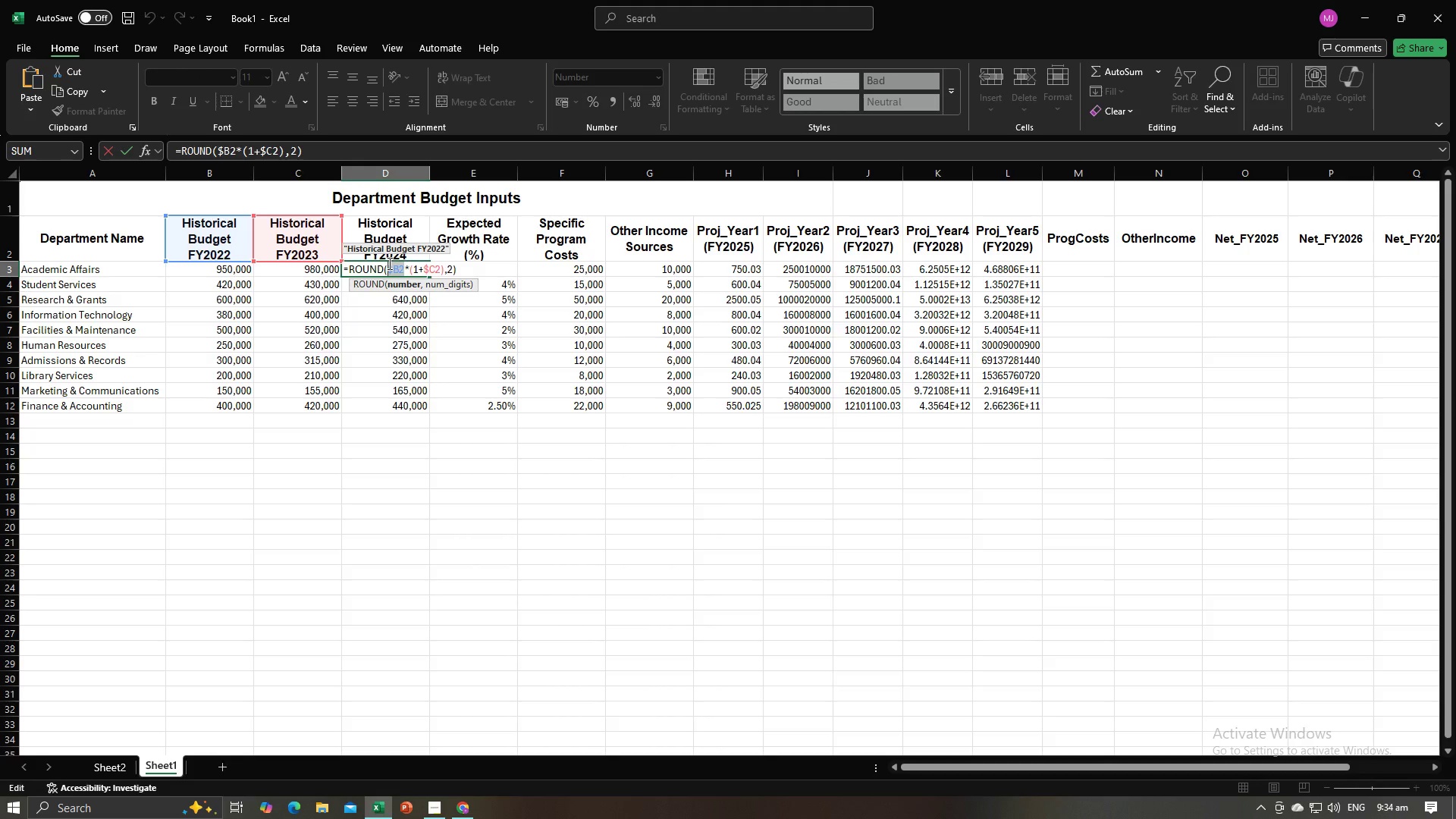 
key(Backspace)
 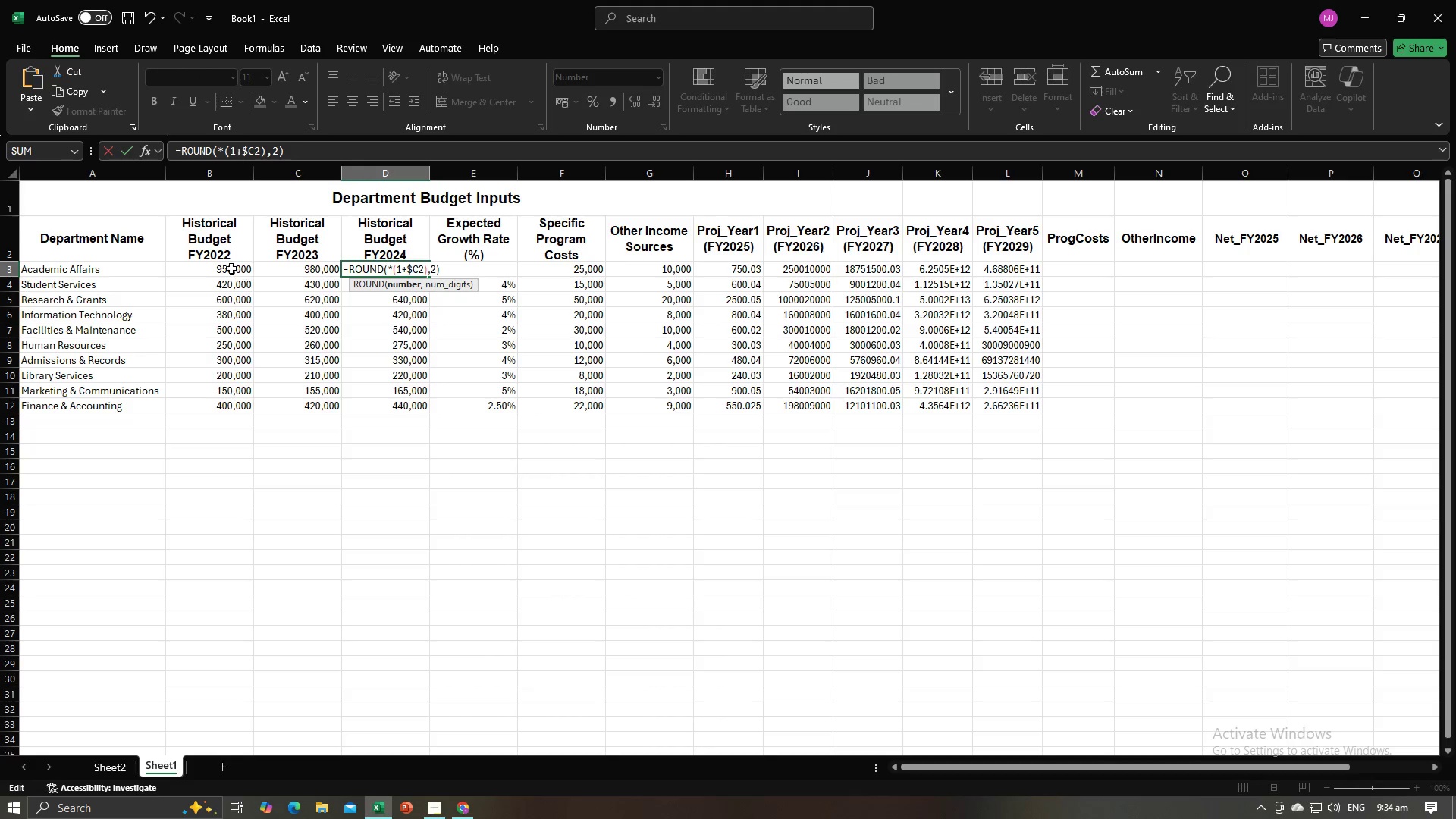 
left_click([231, 267])
 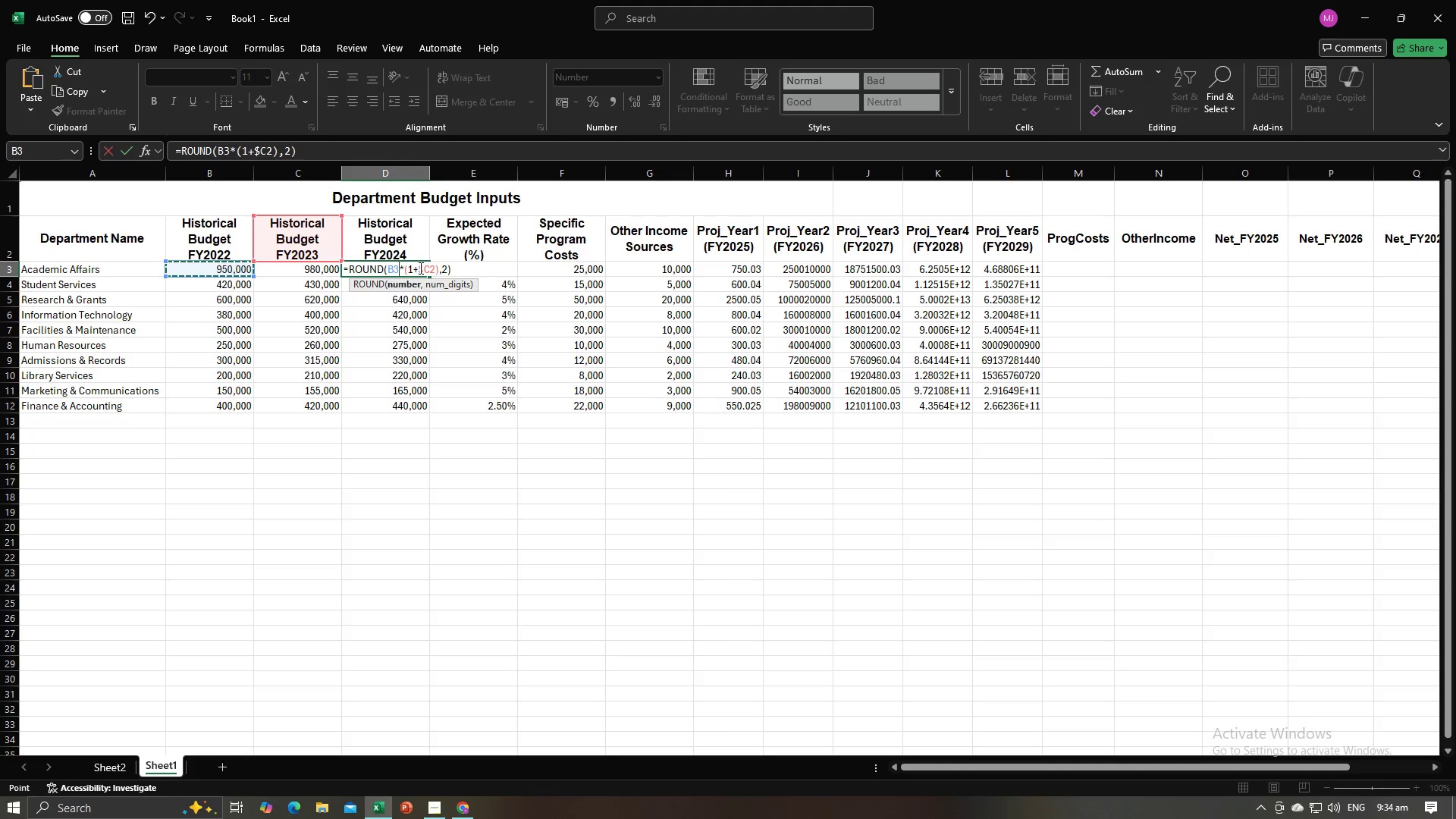 
left_click_drag(start_coordinate=[419, 268], to_coordinate=[435, 268])
 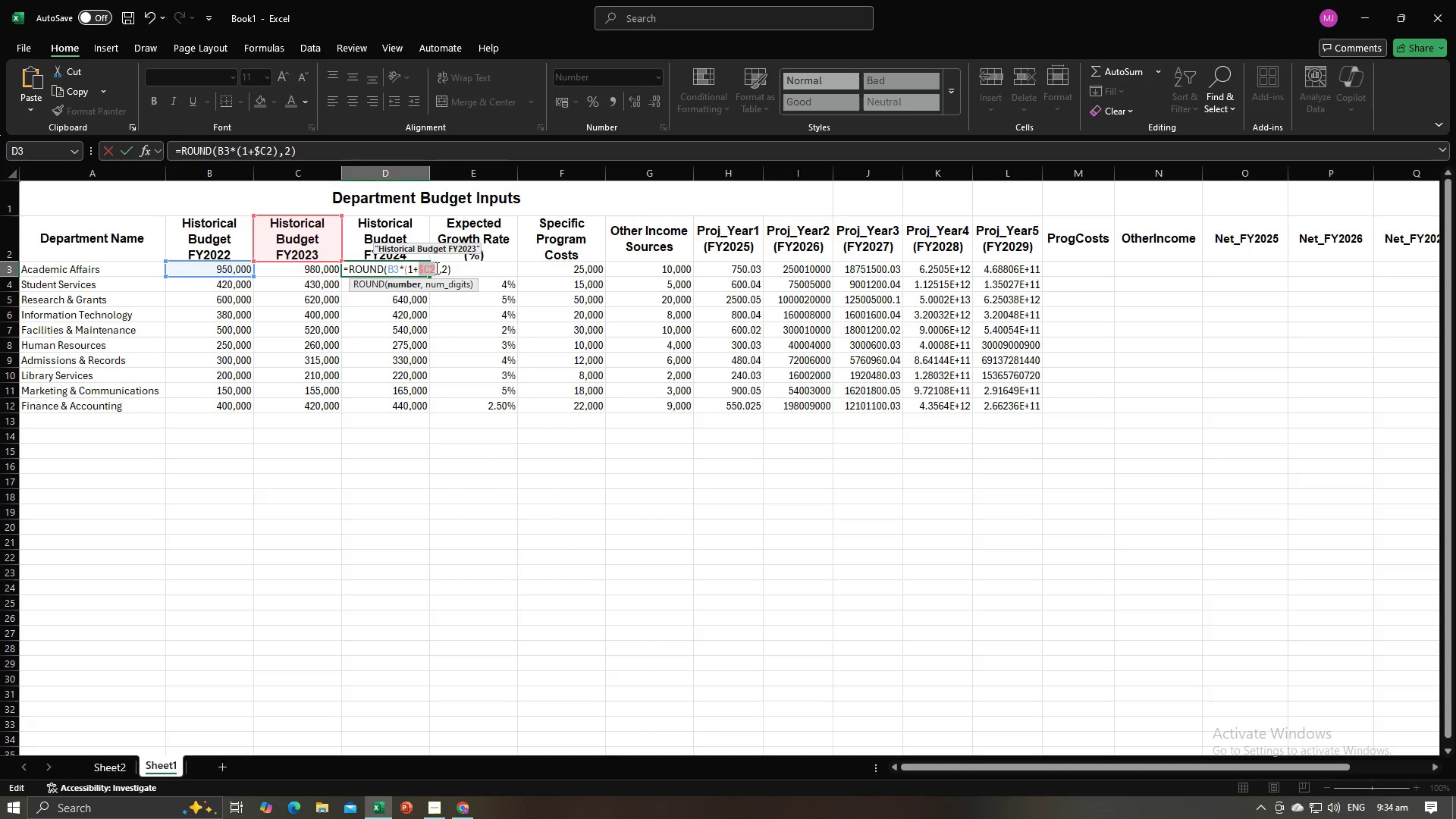 
key(Backspace)
 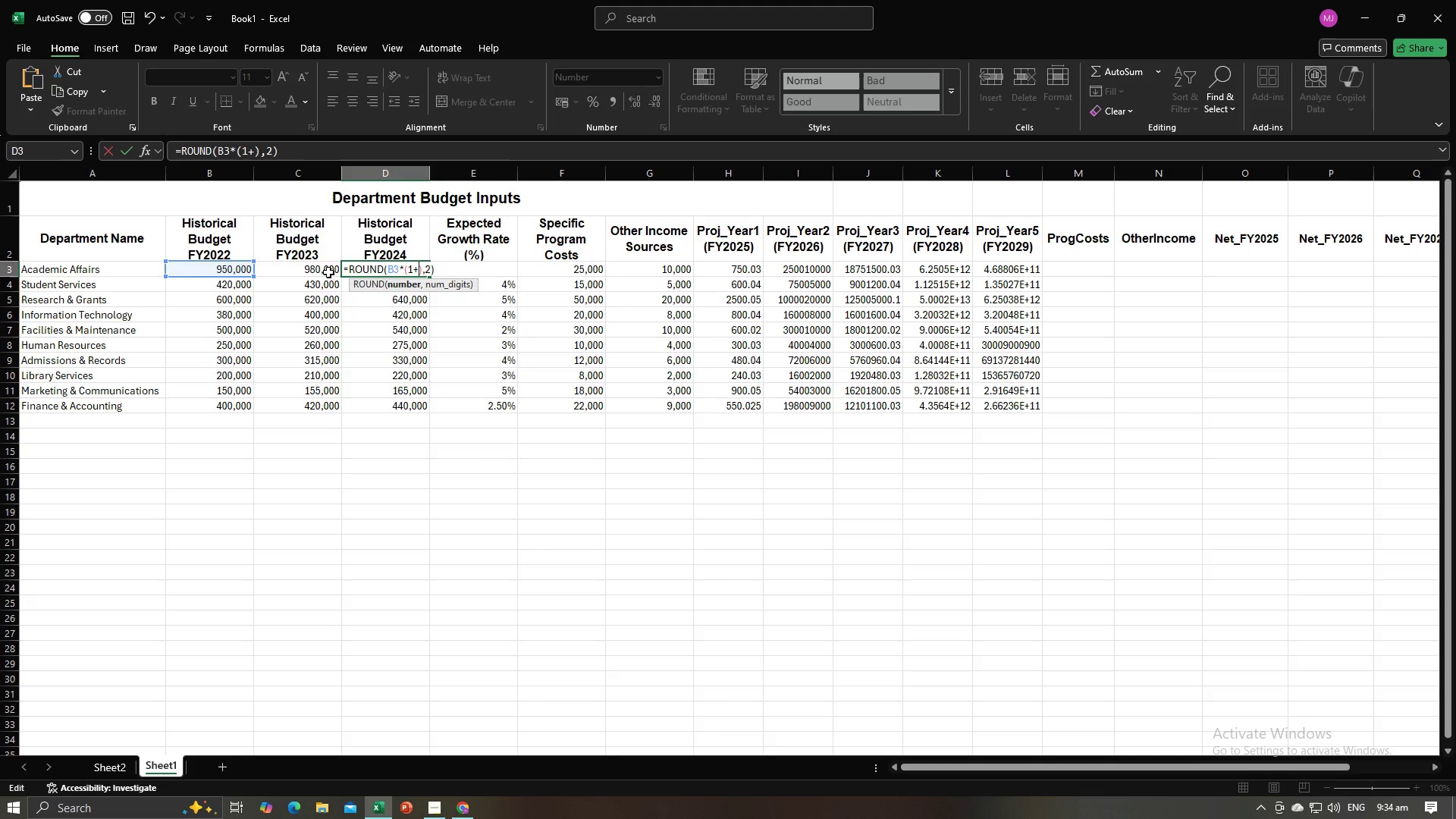 
left_click([314, 269])
 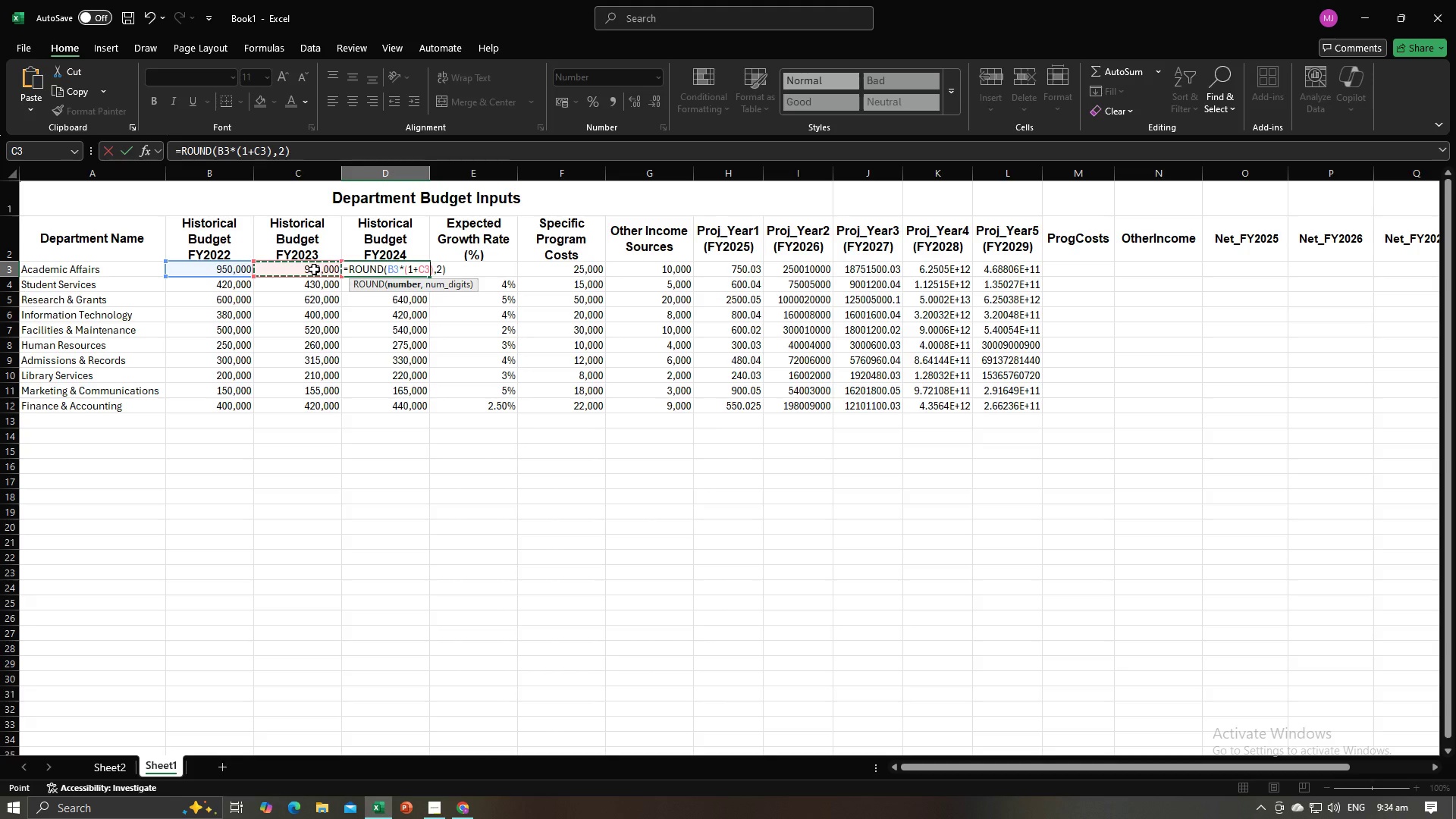 
key(Enter)
 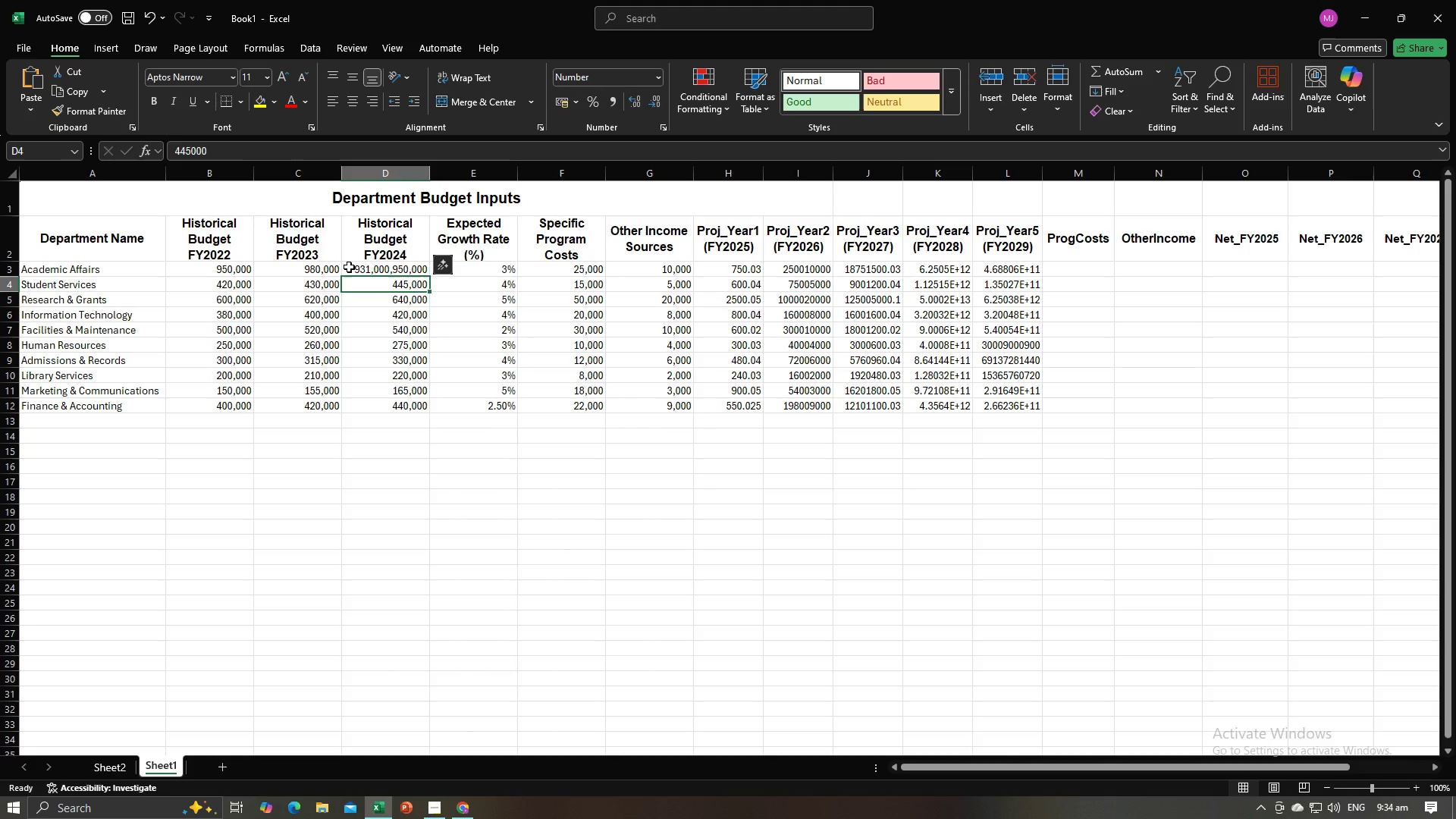 
left_click([356, 266])
 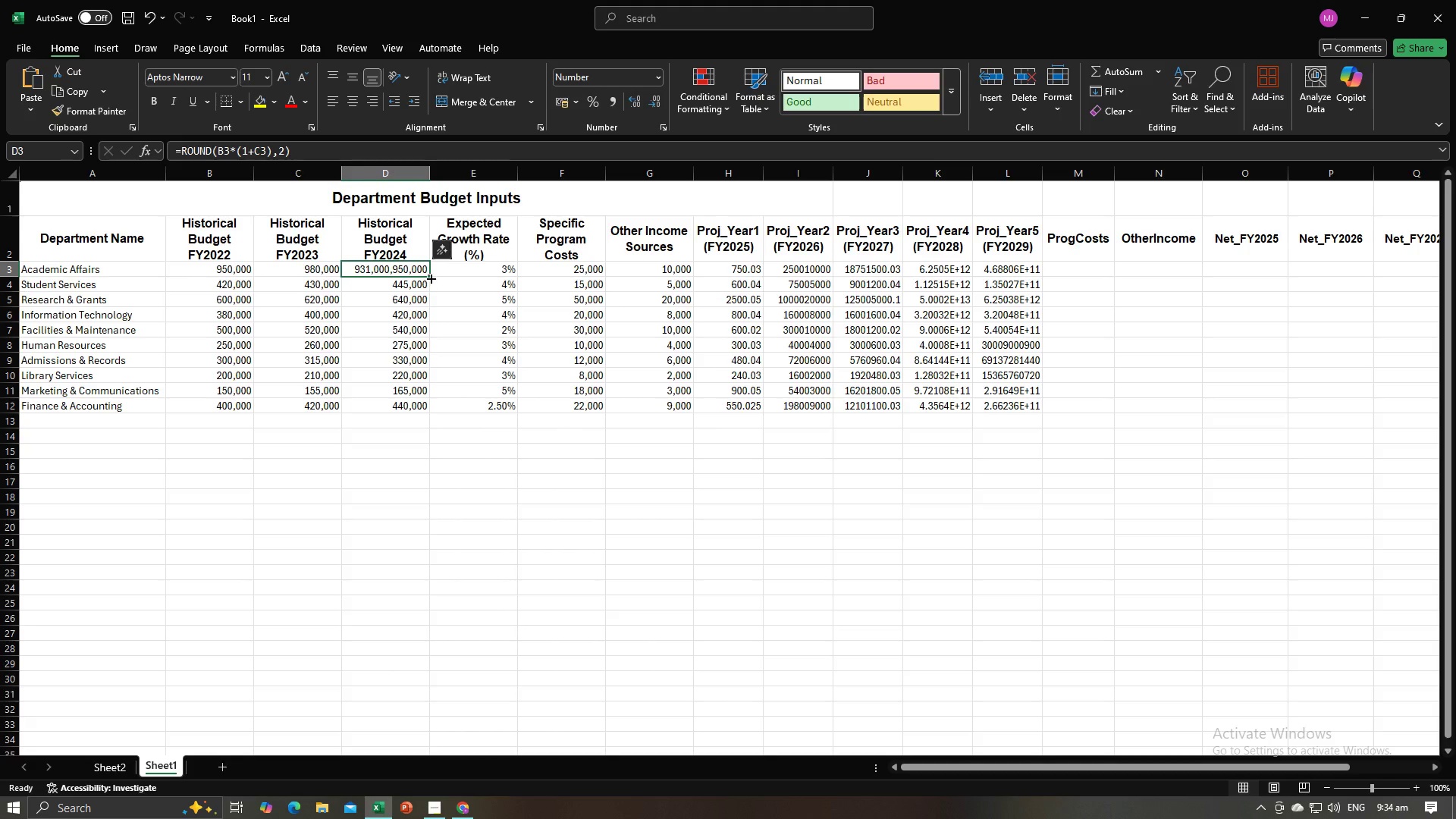 
left_click_drag(start_coordinate=[430, 278], to_coordinate=[429, 410])
 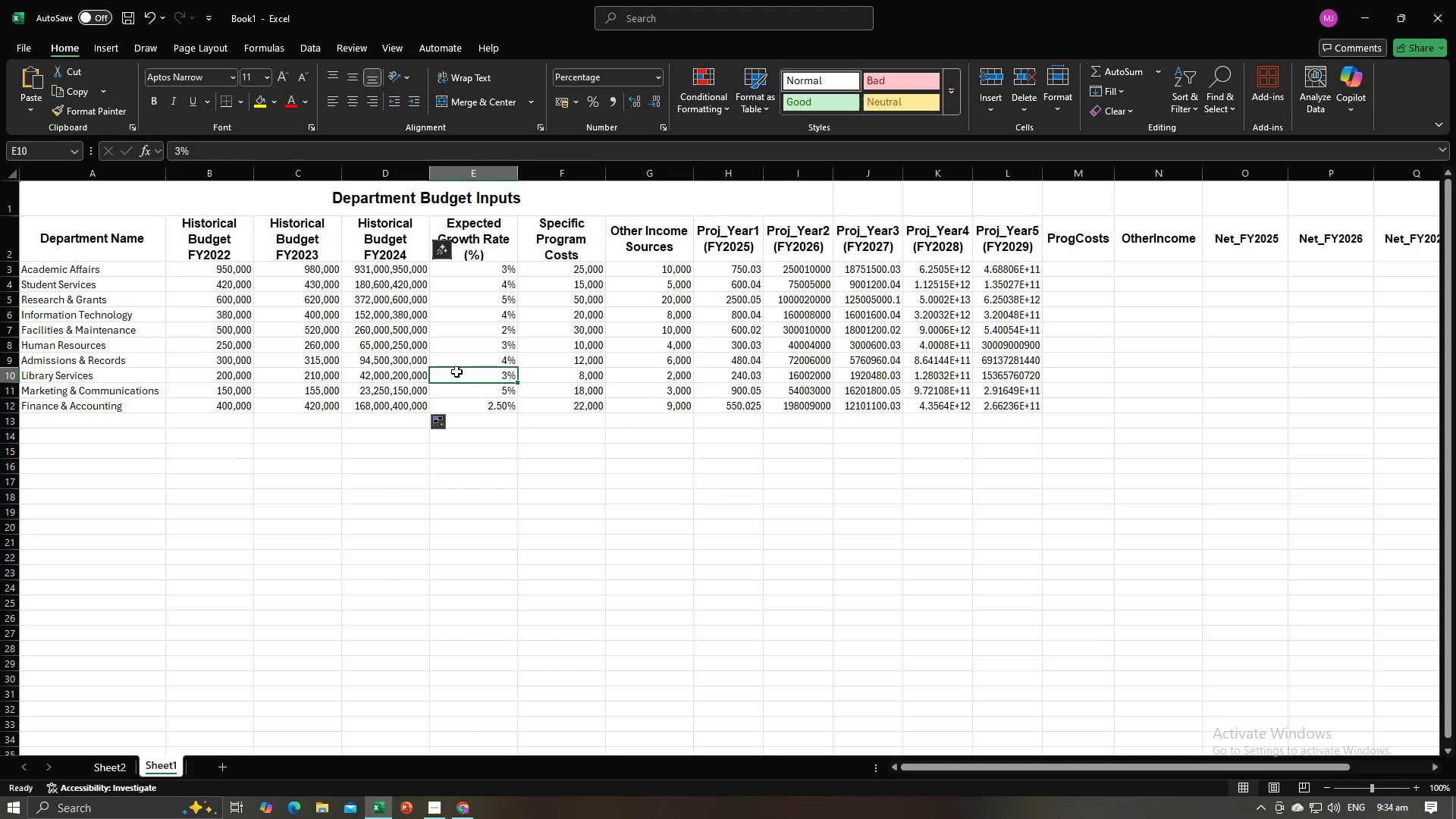 
key(Alt+AltLeft)
 